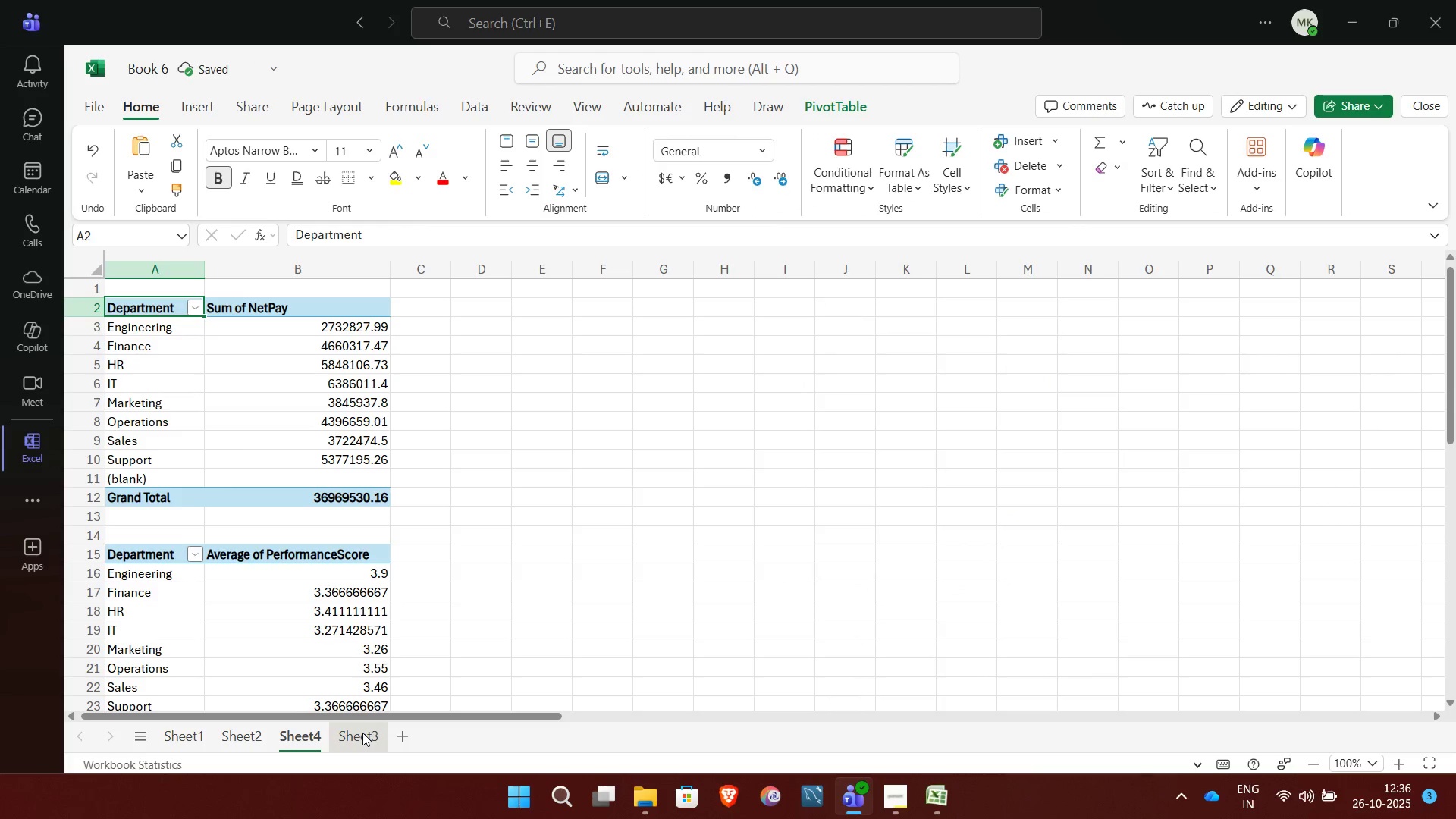 
left_click([362, 733])
 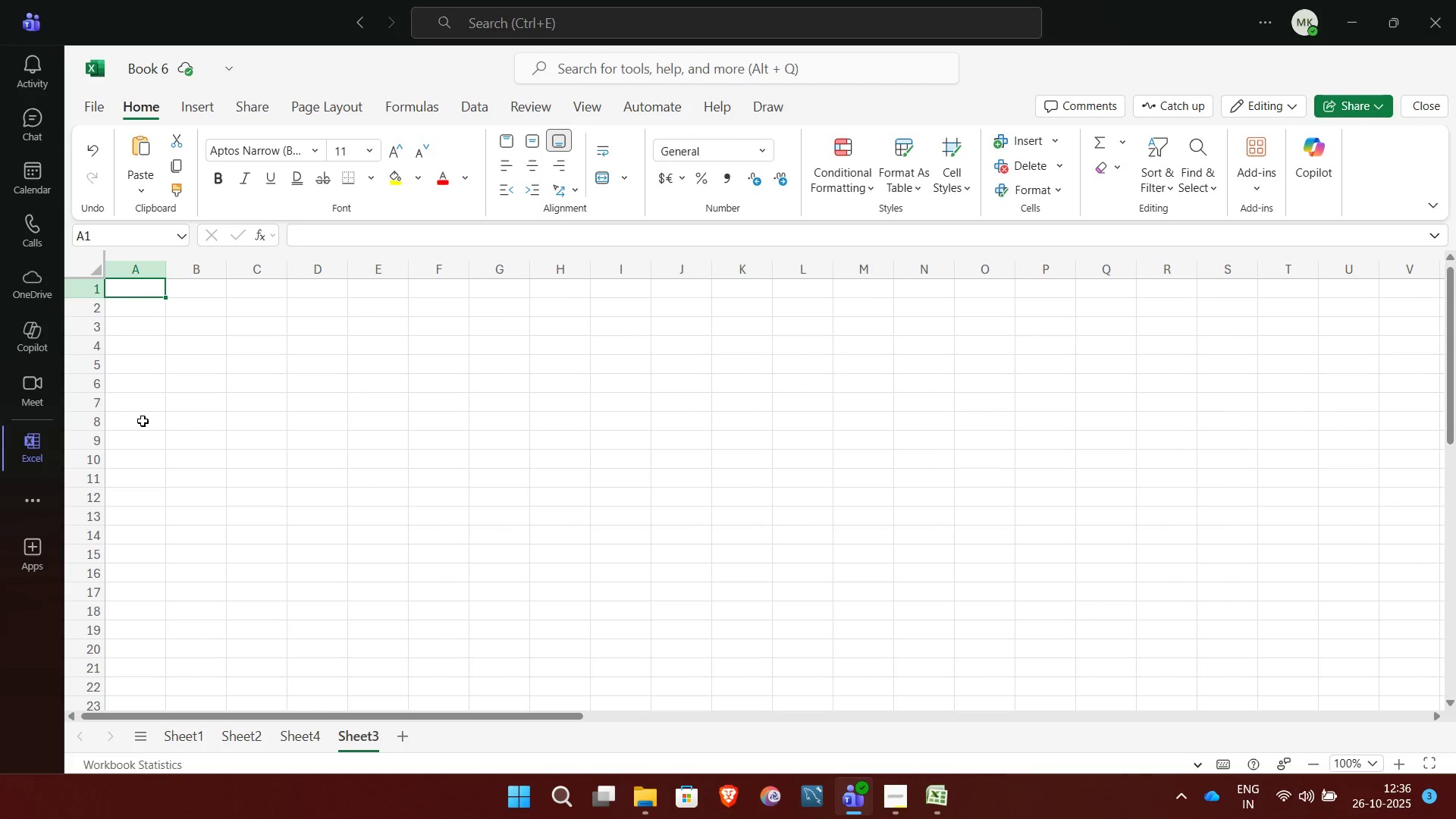 
key(Control+V)
 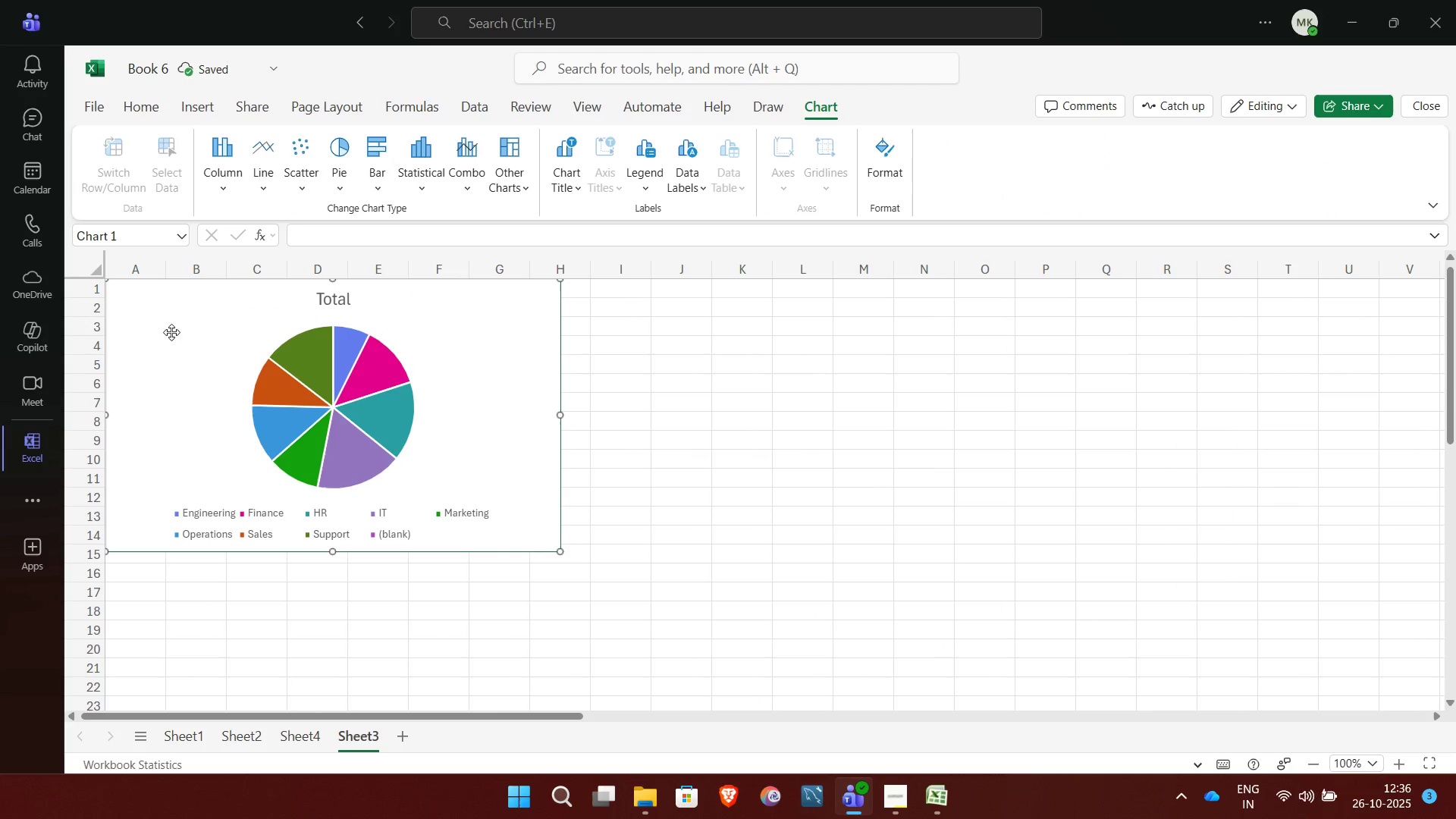 
left_click_drag(start_coordinate=[165, 332], to_coordinate=[210, 366])
 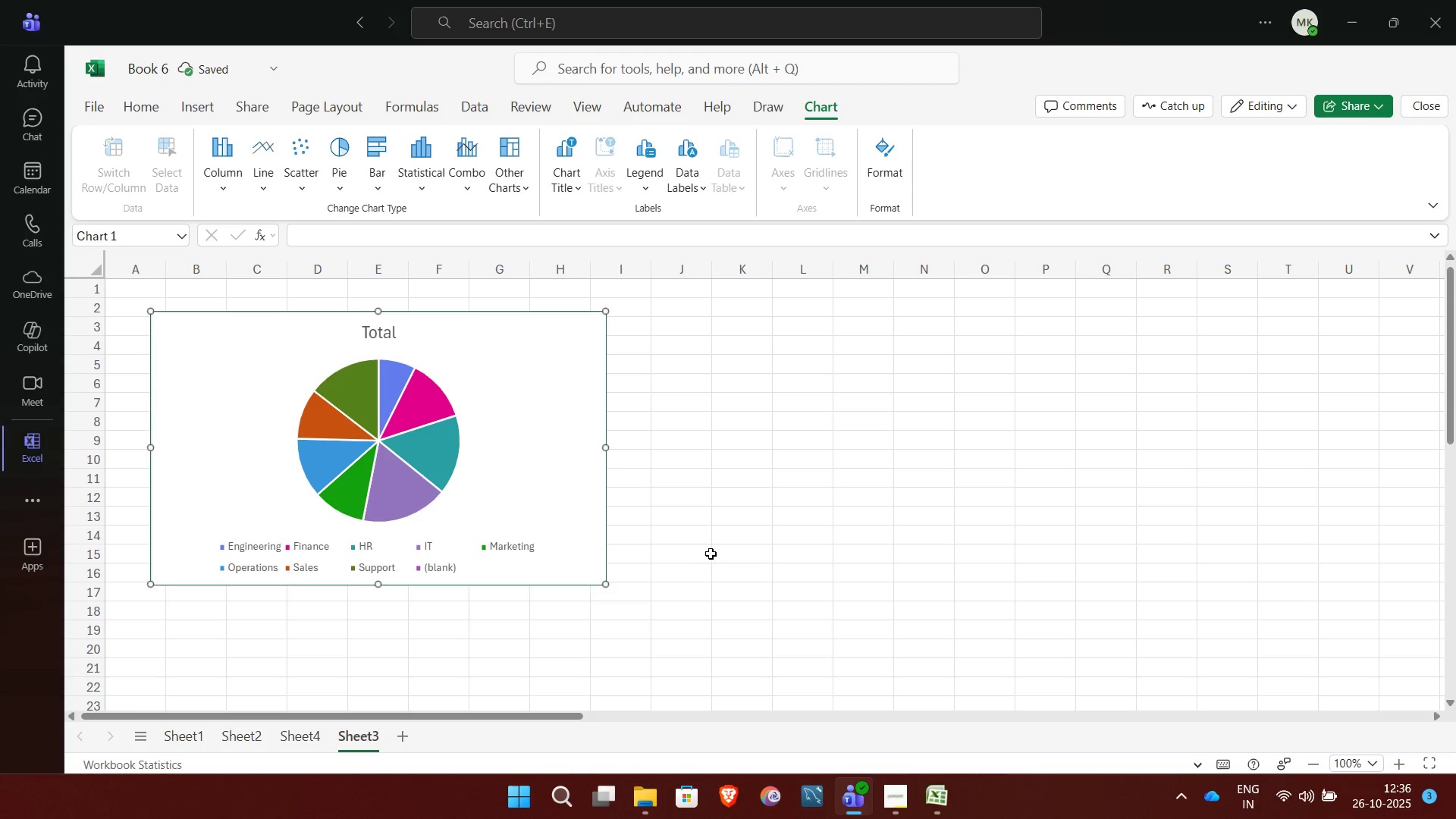 
left_click([711, 554])
 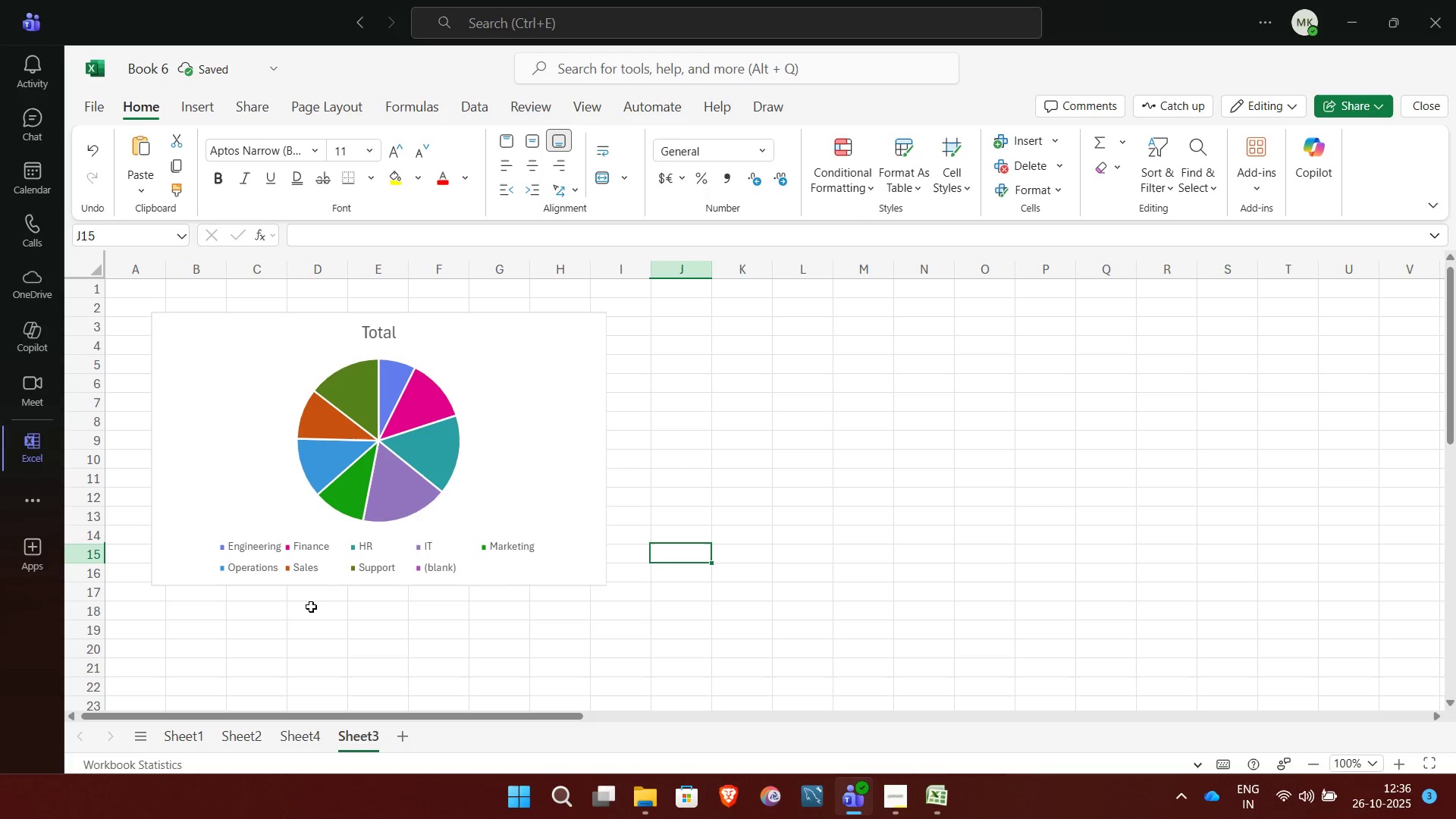 
left_click([310, 607])
 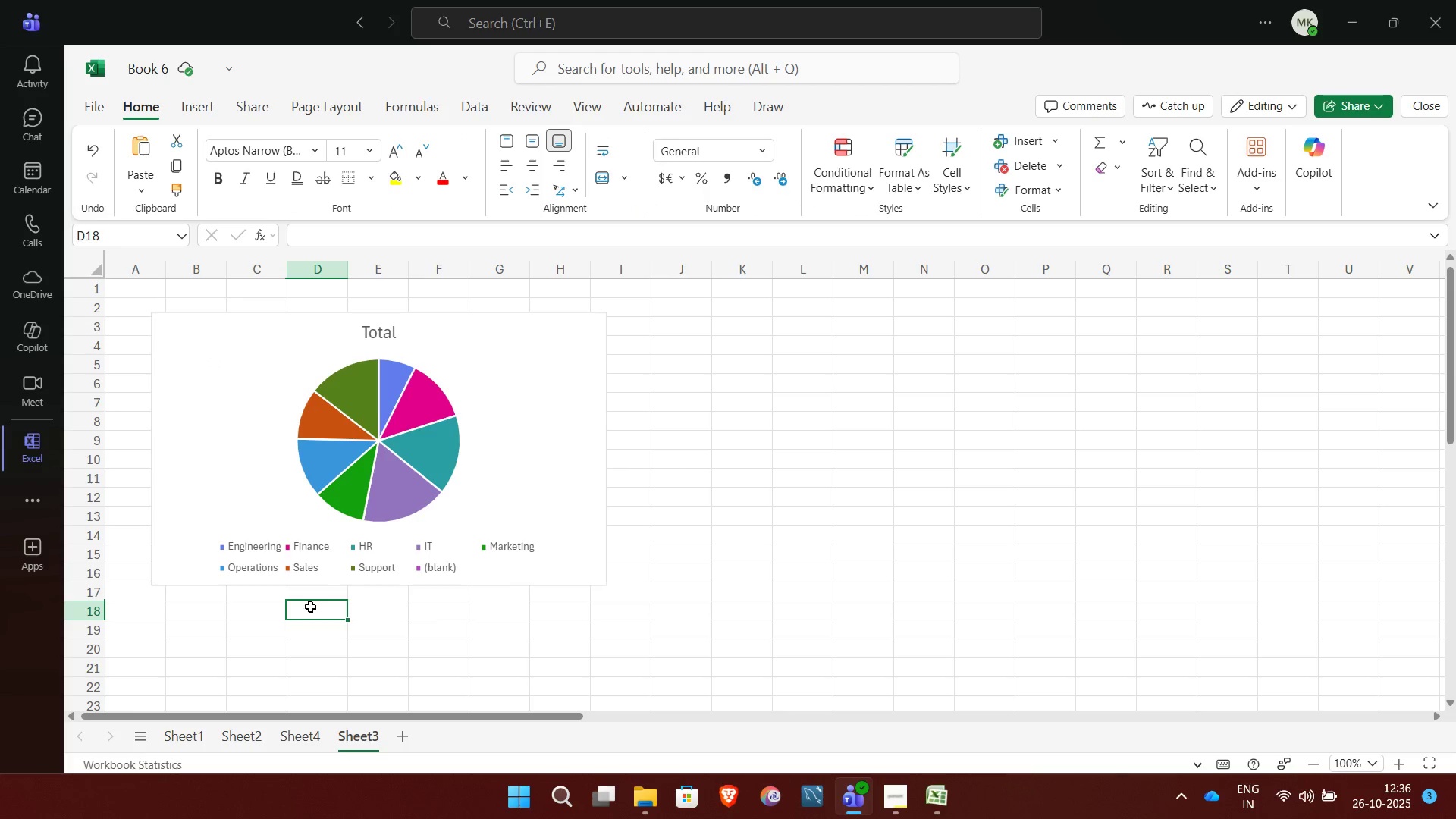 
type(Department )
 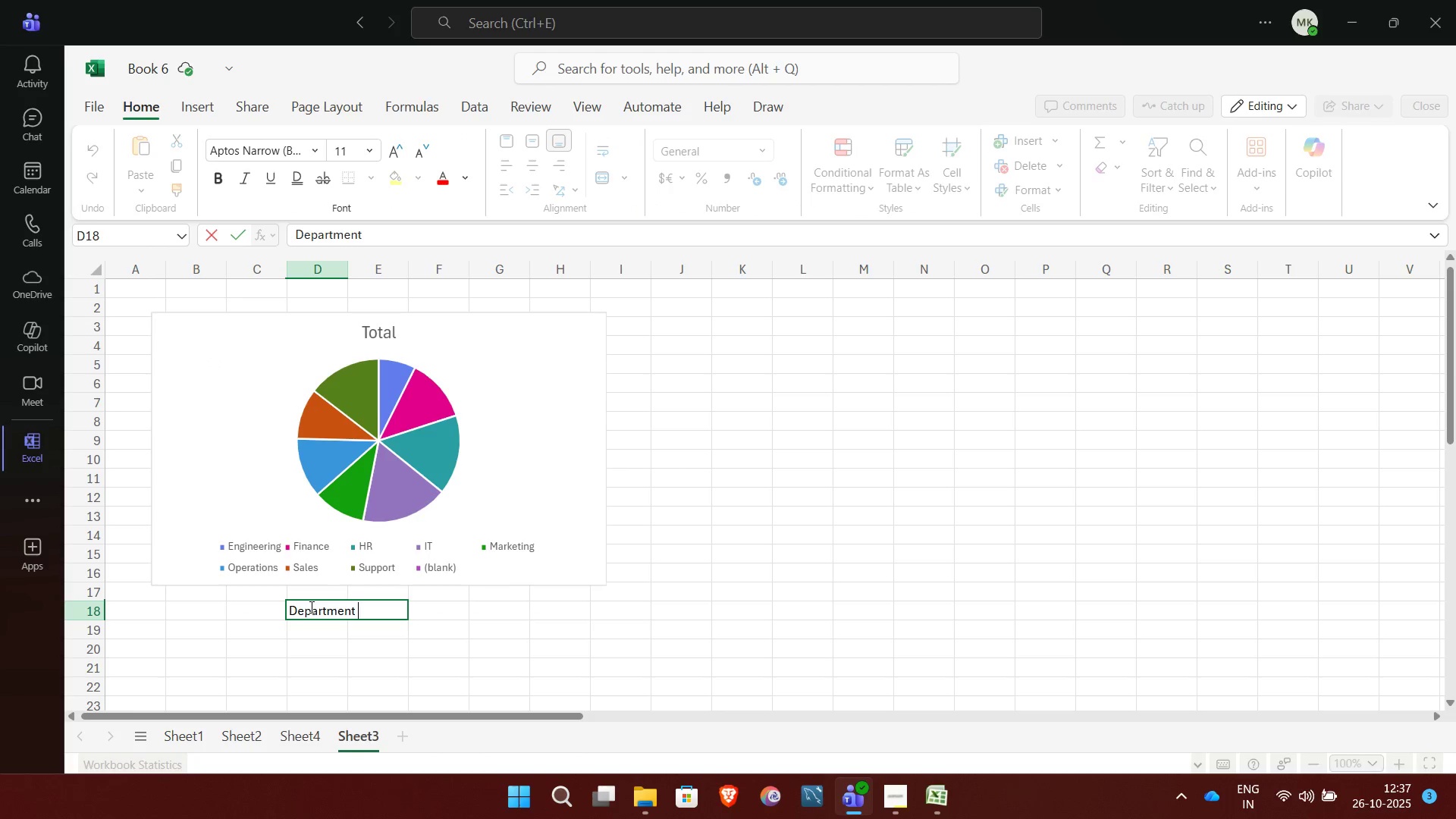 
wait(8.06)
 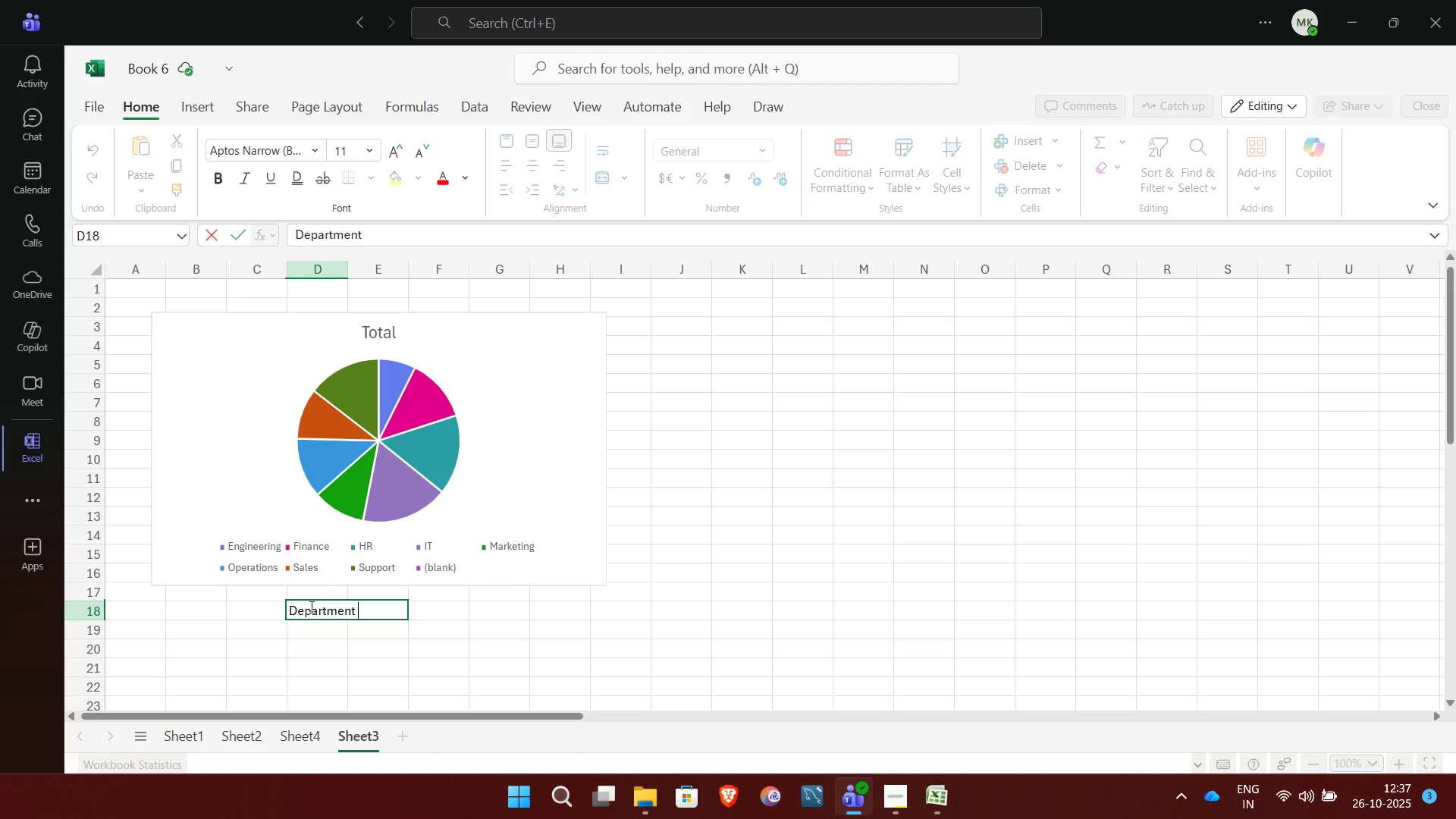 
type(vs Sum of net pay)
 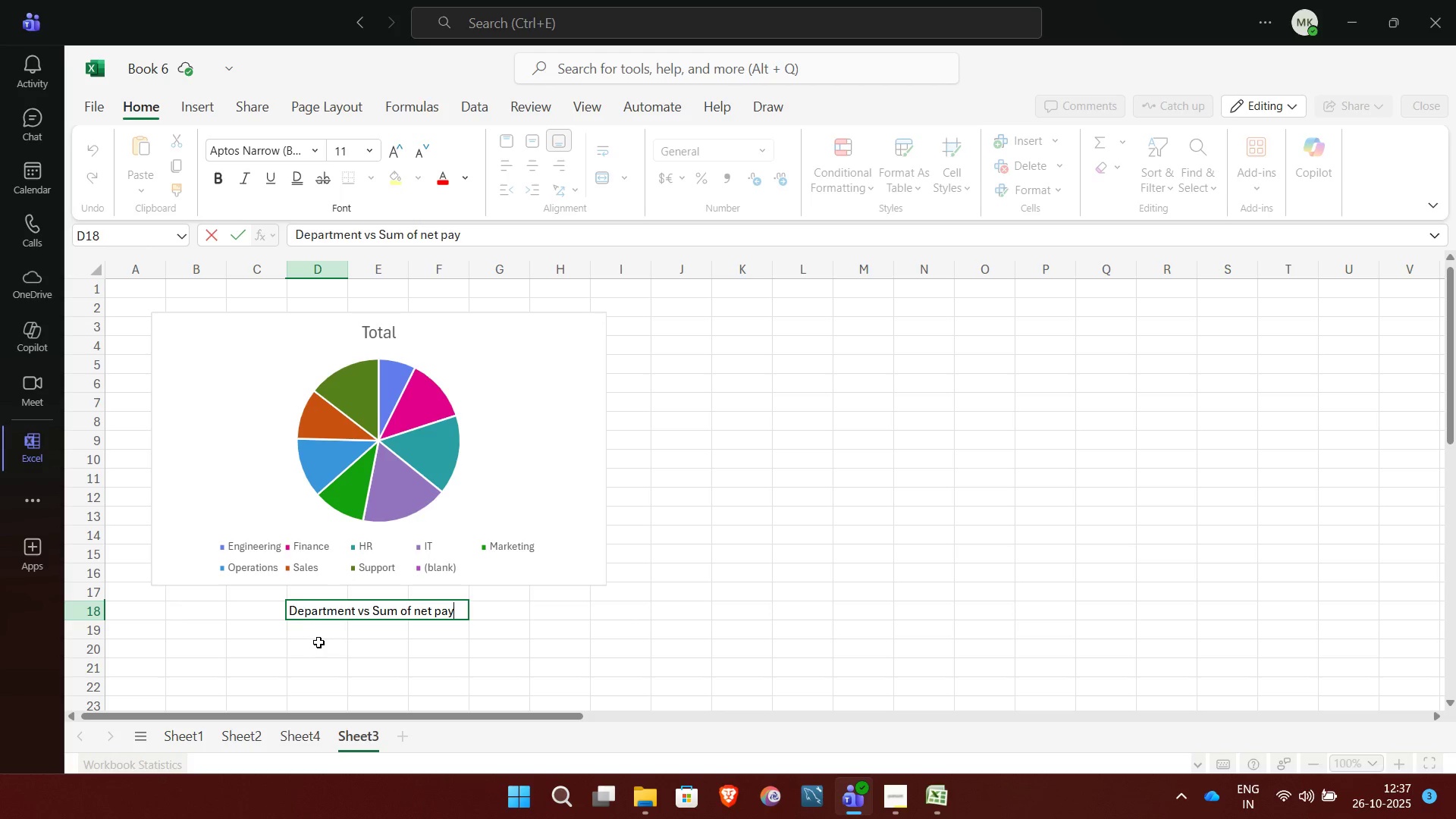 
left_click([318, 642])
 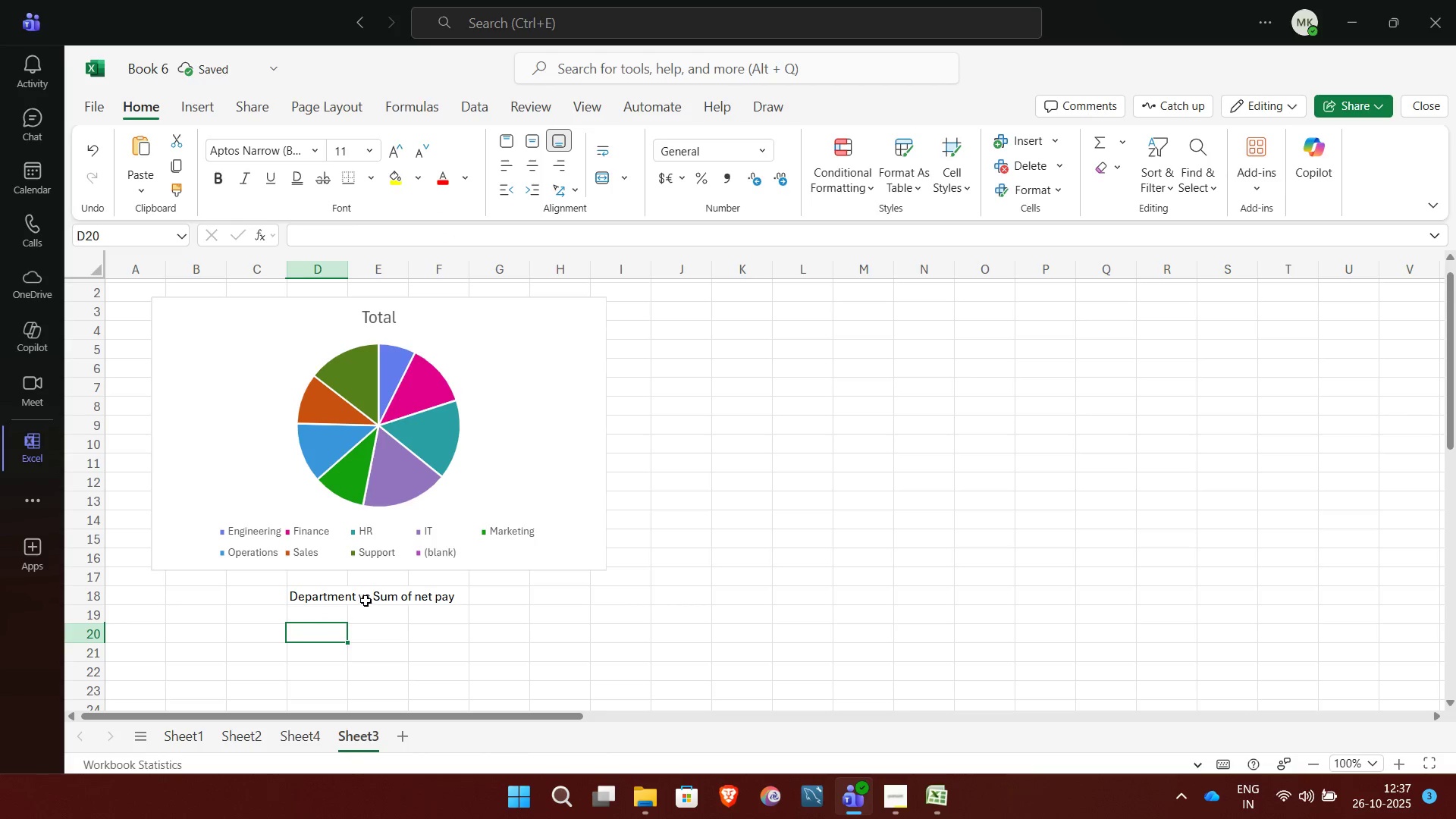 
left_click([366, 599])
 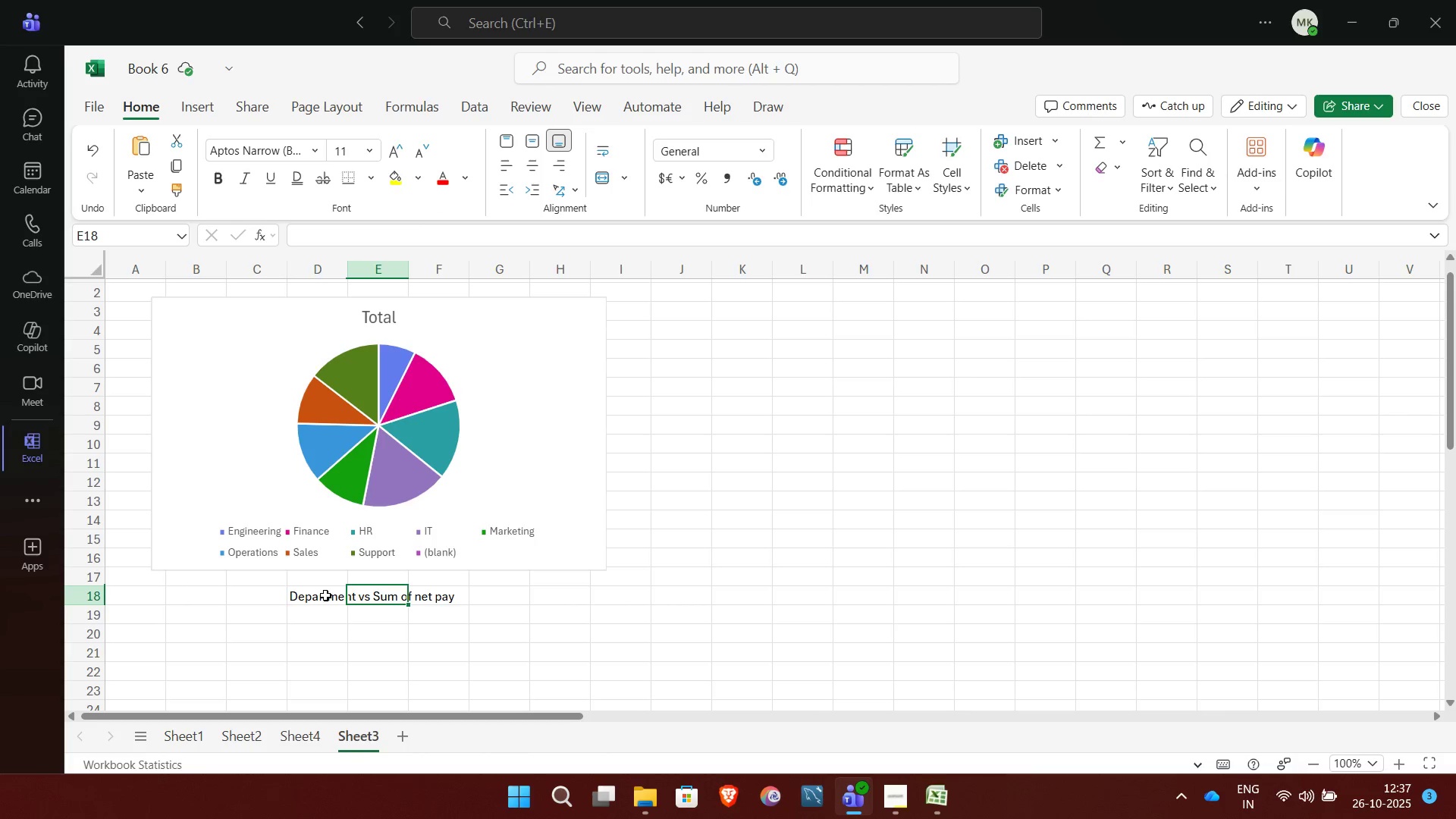 
left_click([325, 595])
 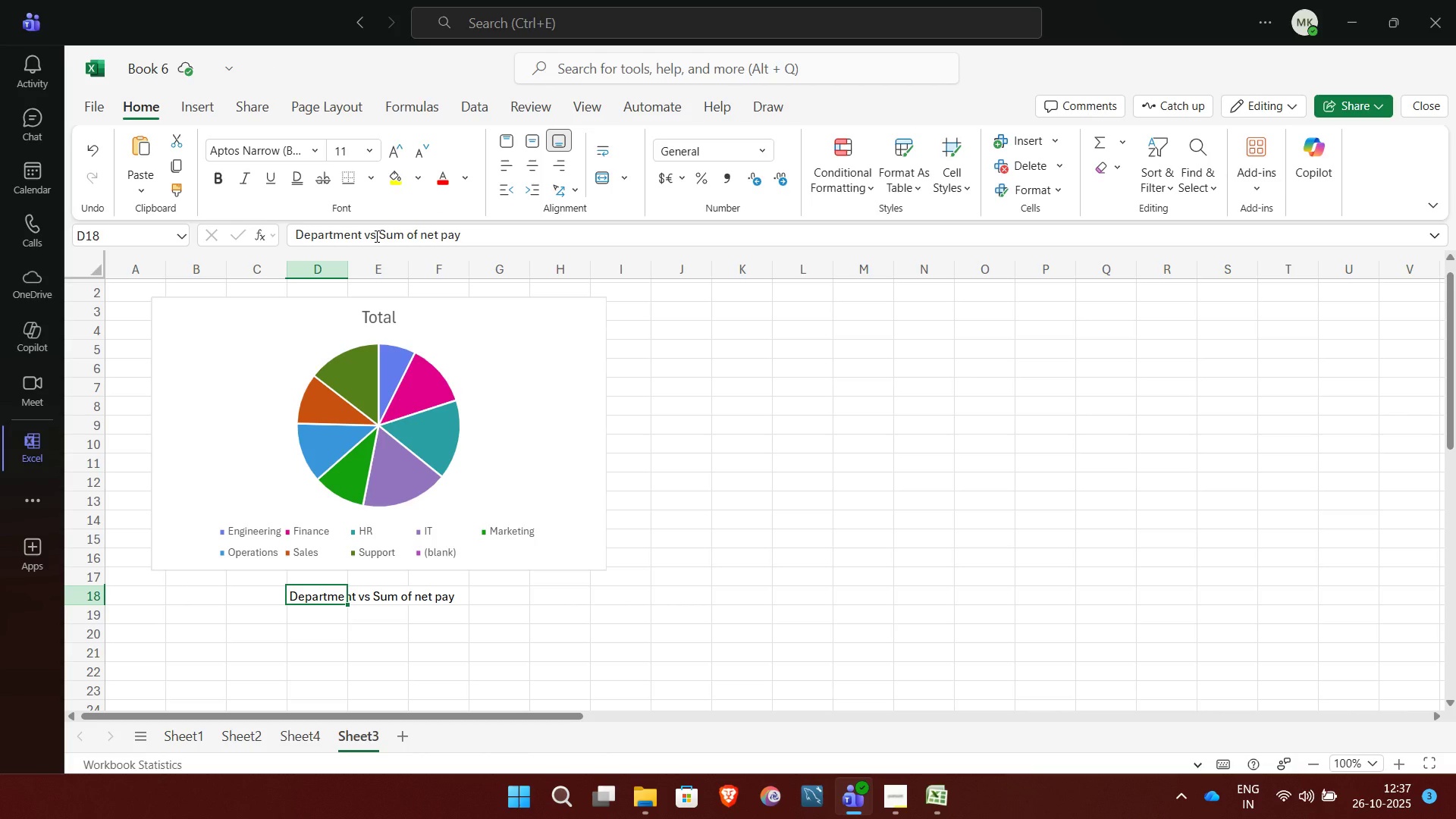 
left_click_drag(start_coordinate=[375, 236], to_coordinate=[366, 236])
 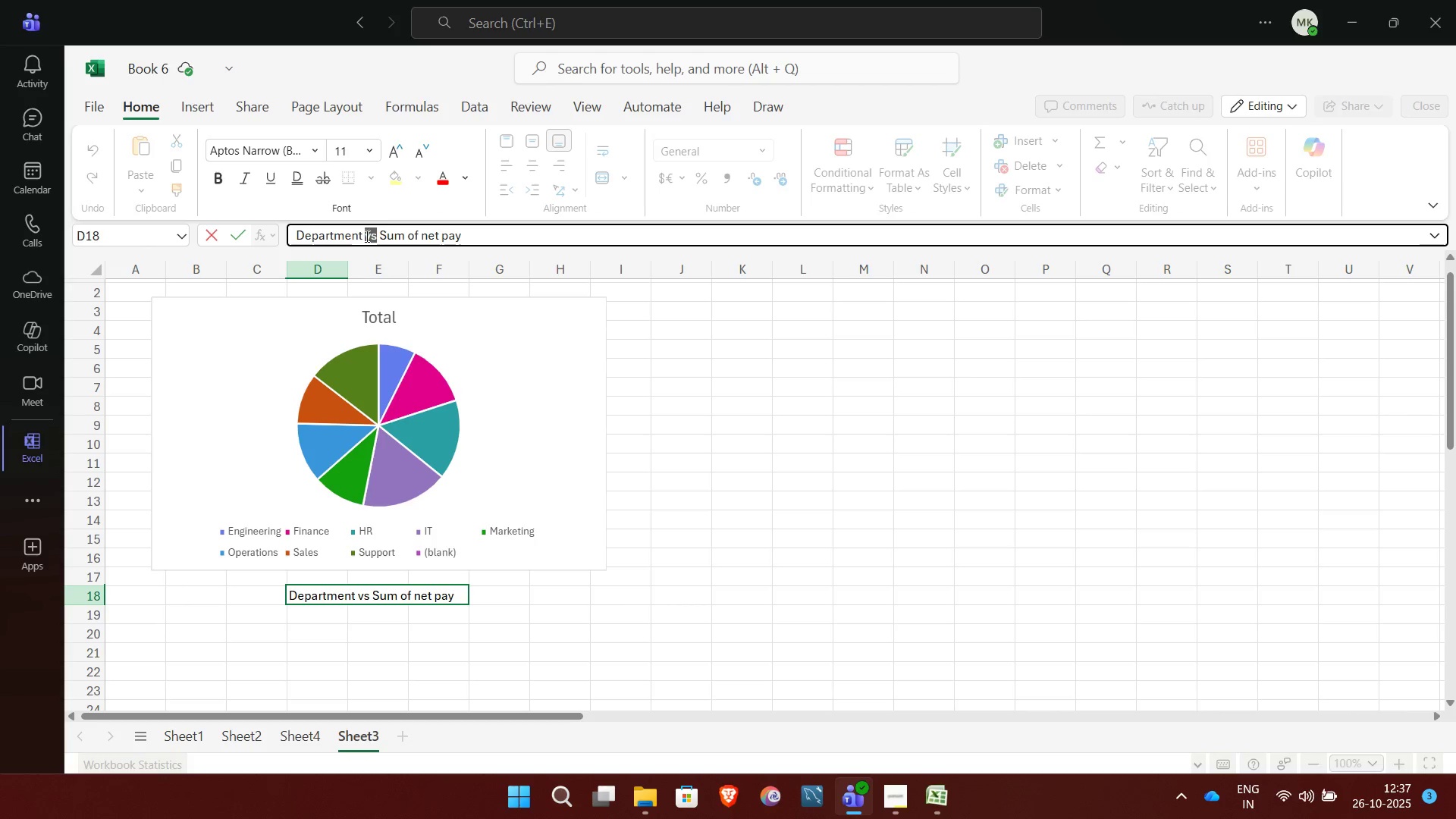 
left_click([366, 236])
 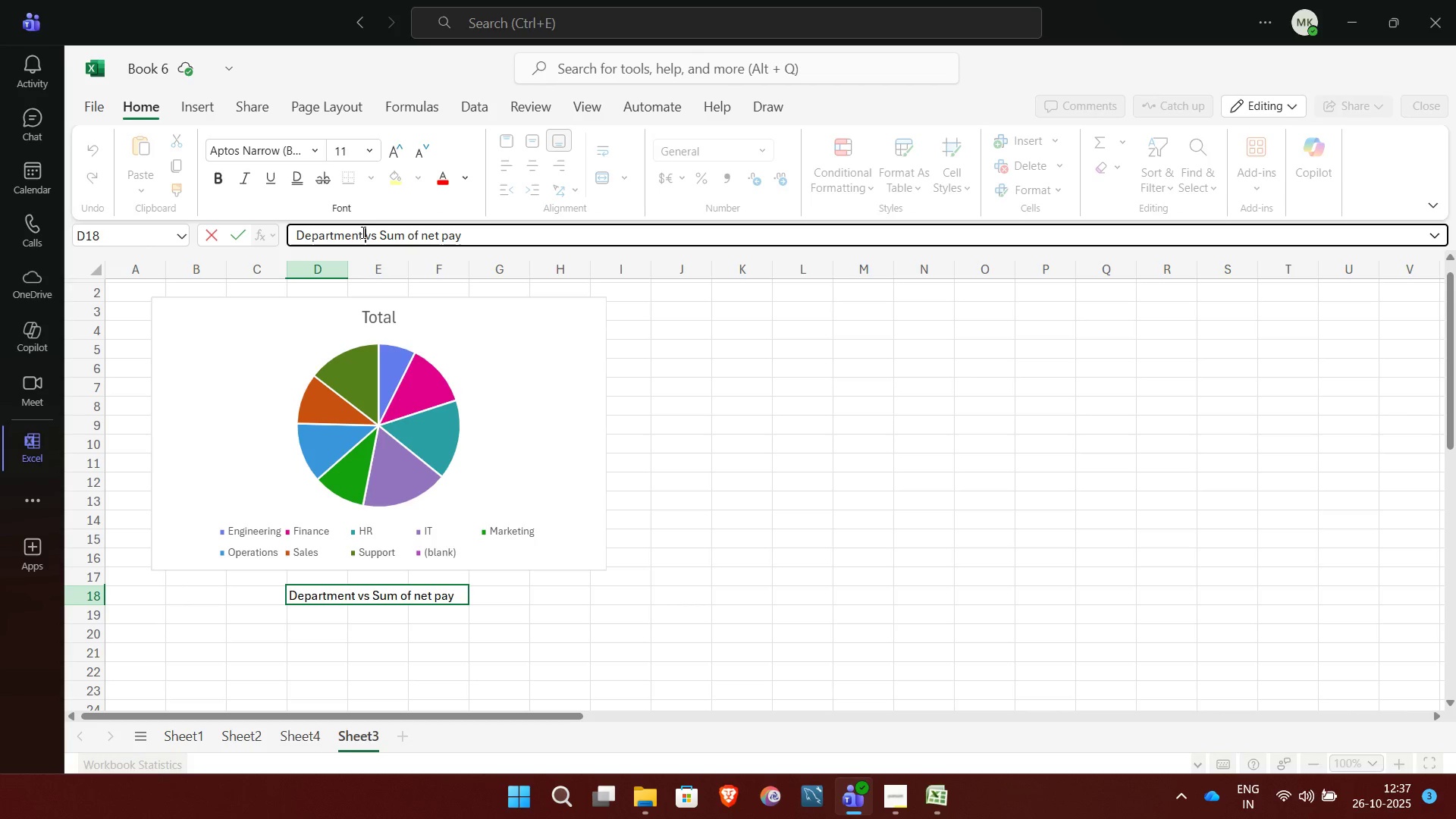 
left_click_drag(start_coordinate=[362, 232], to_coordinate=[277, 240])
 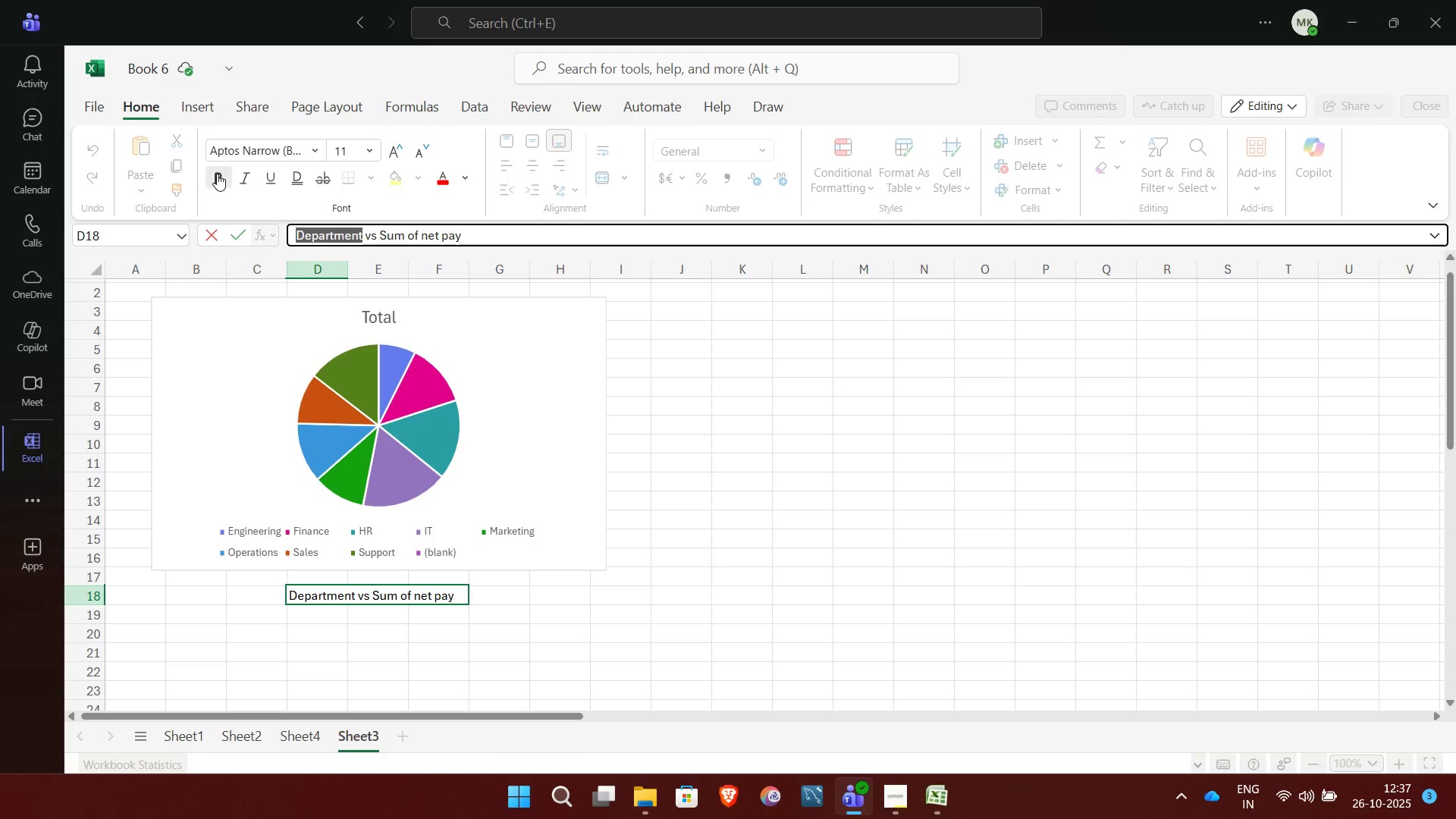 
left_click([217, 174])
 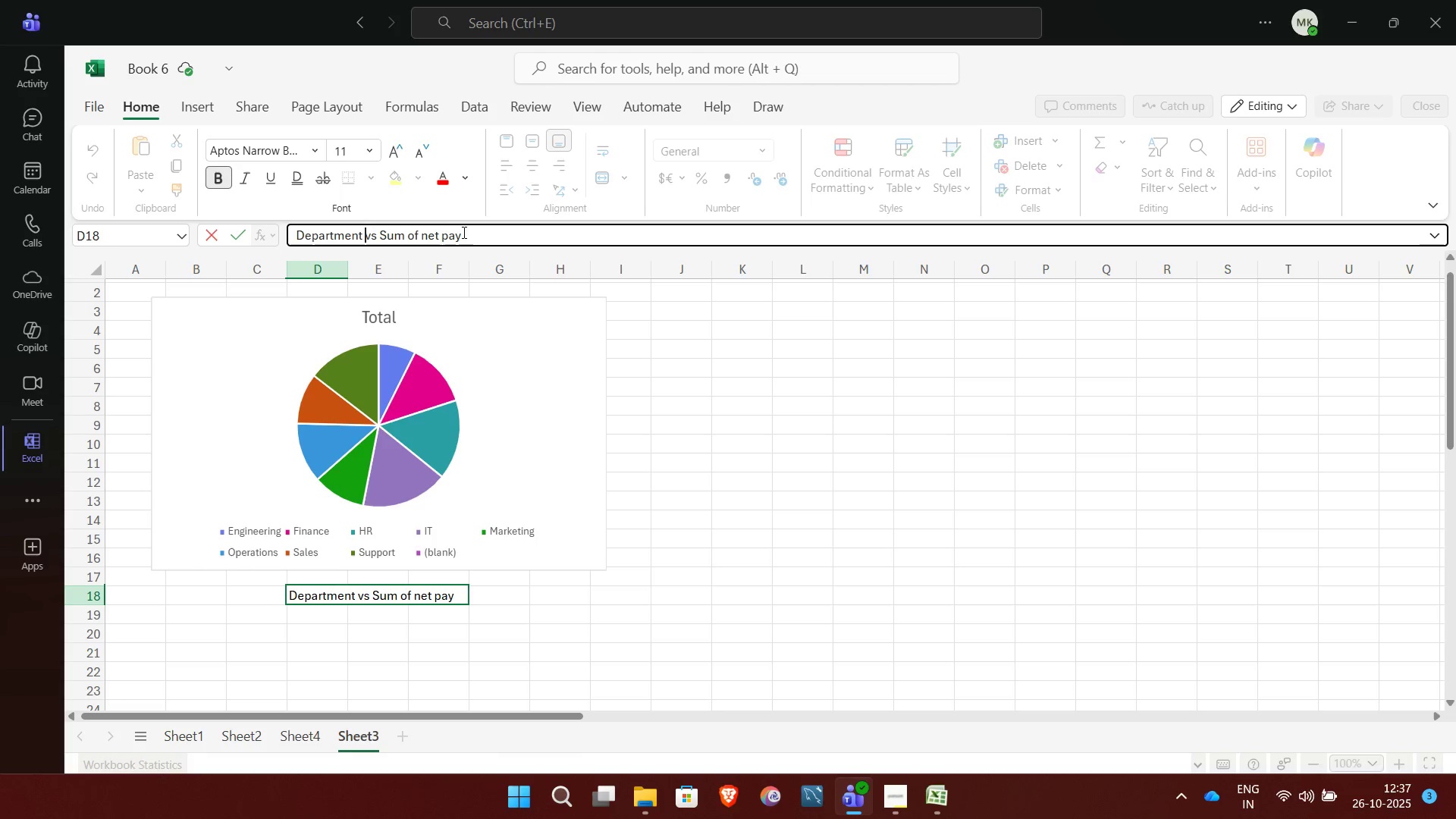 
left_click_drag(start_coordinate=[470, 230], to_coordinate=[379, 234])
 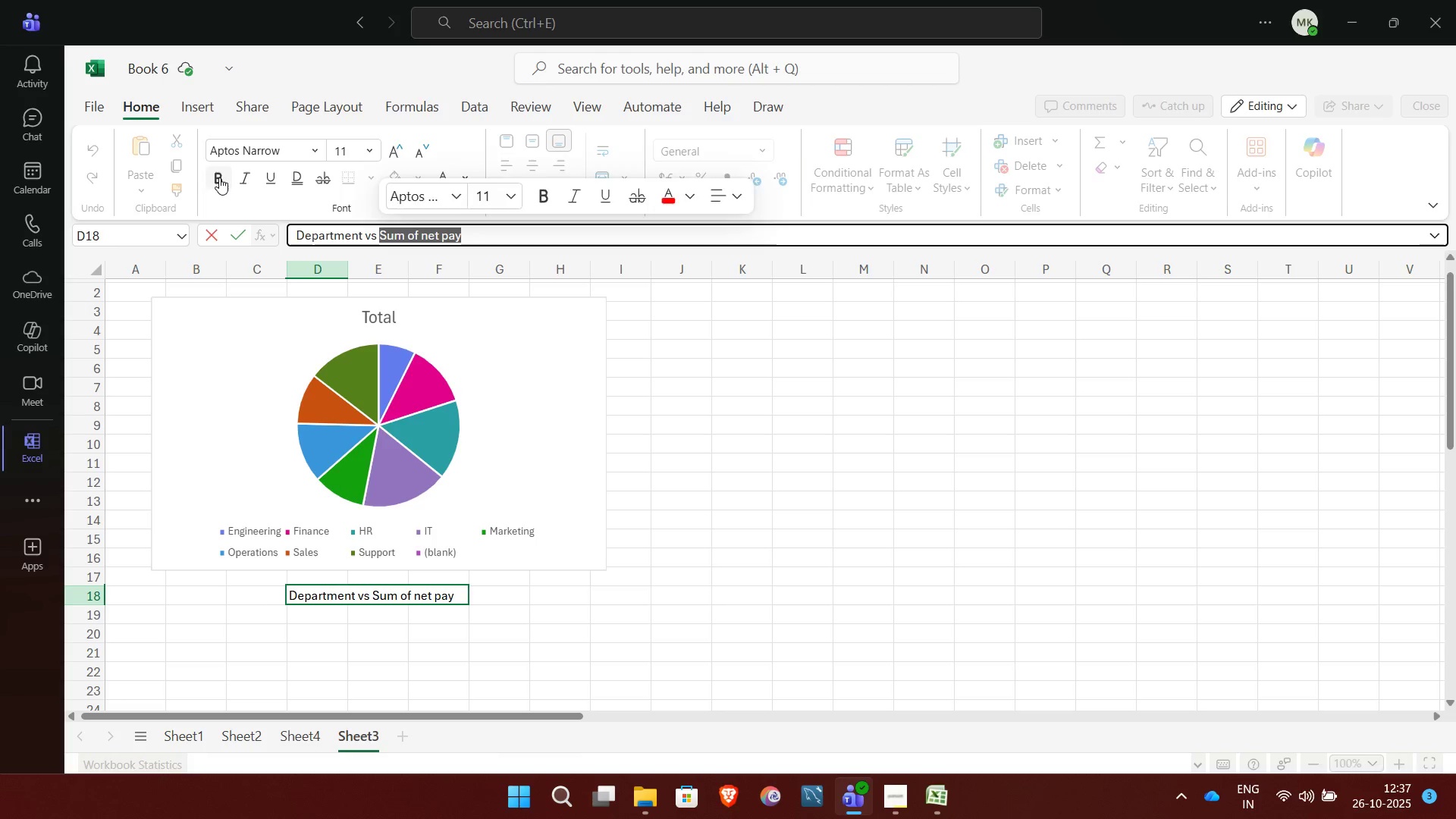 
left_click([219, 177])
 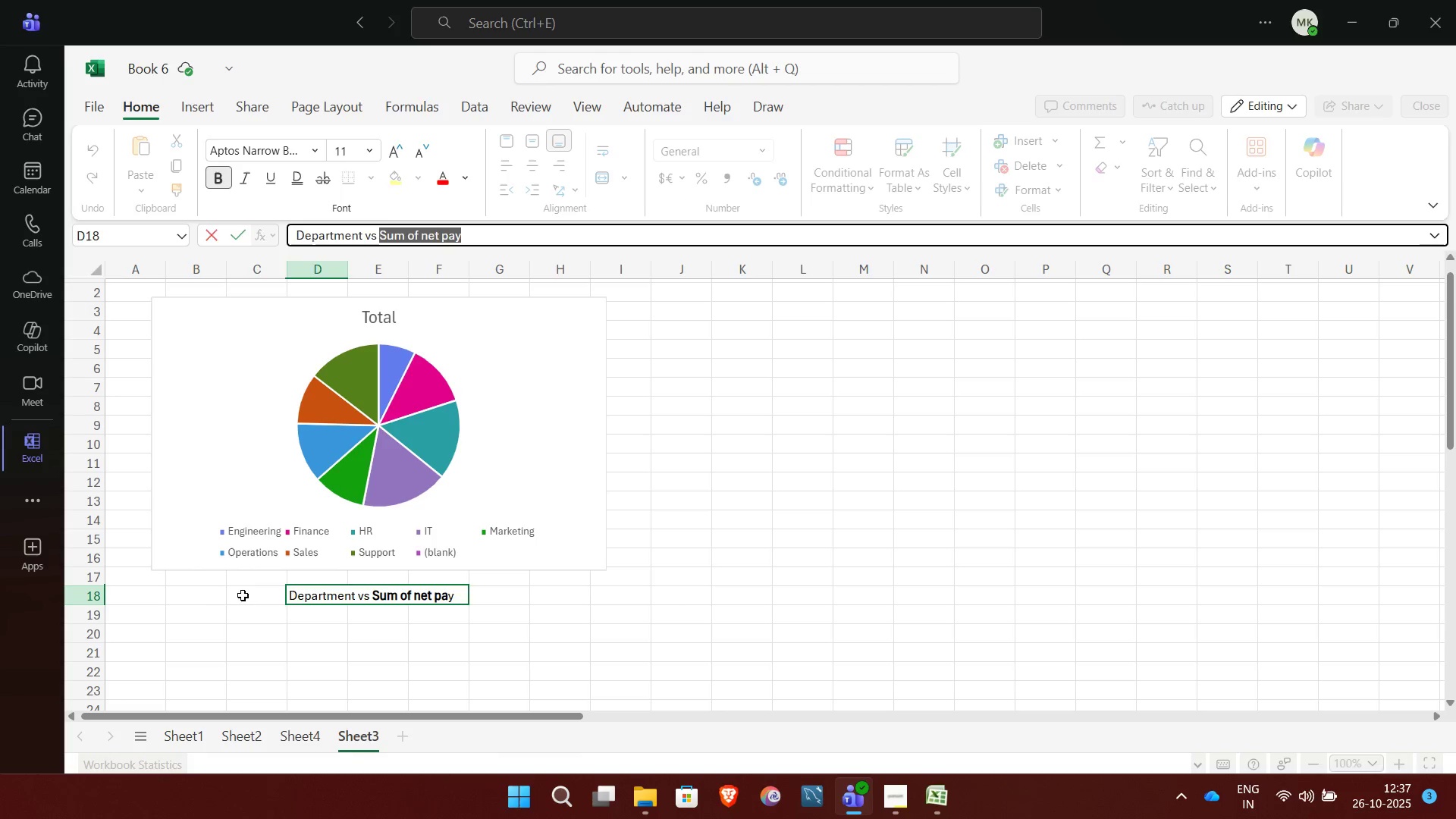 
left_click([243, 595])
 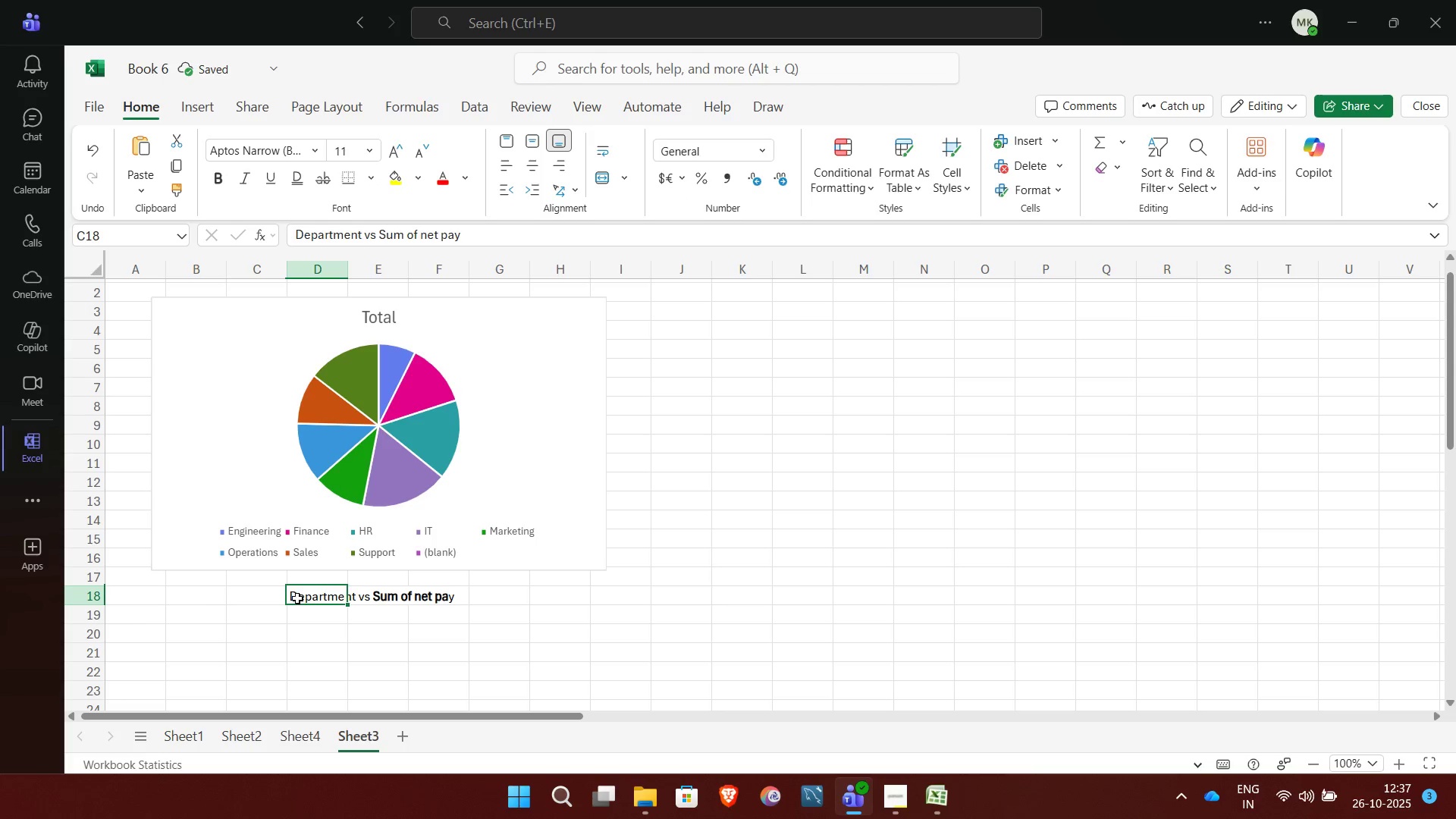 
left_click([297, 598])
 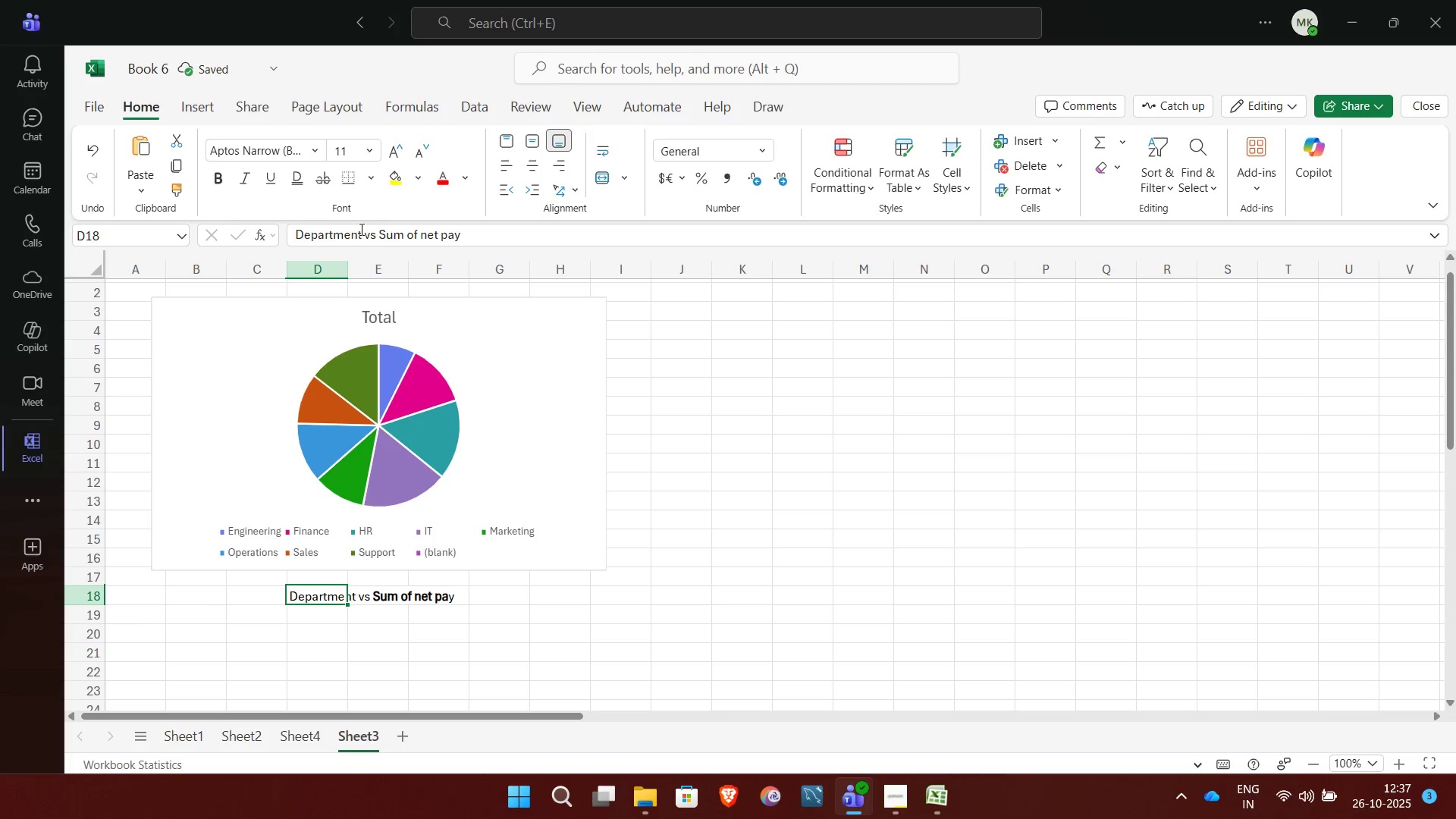 
left_click_drag(start_coordinate=[360, 230], to_coordinate=[275, 234])
 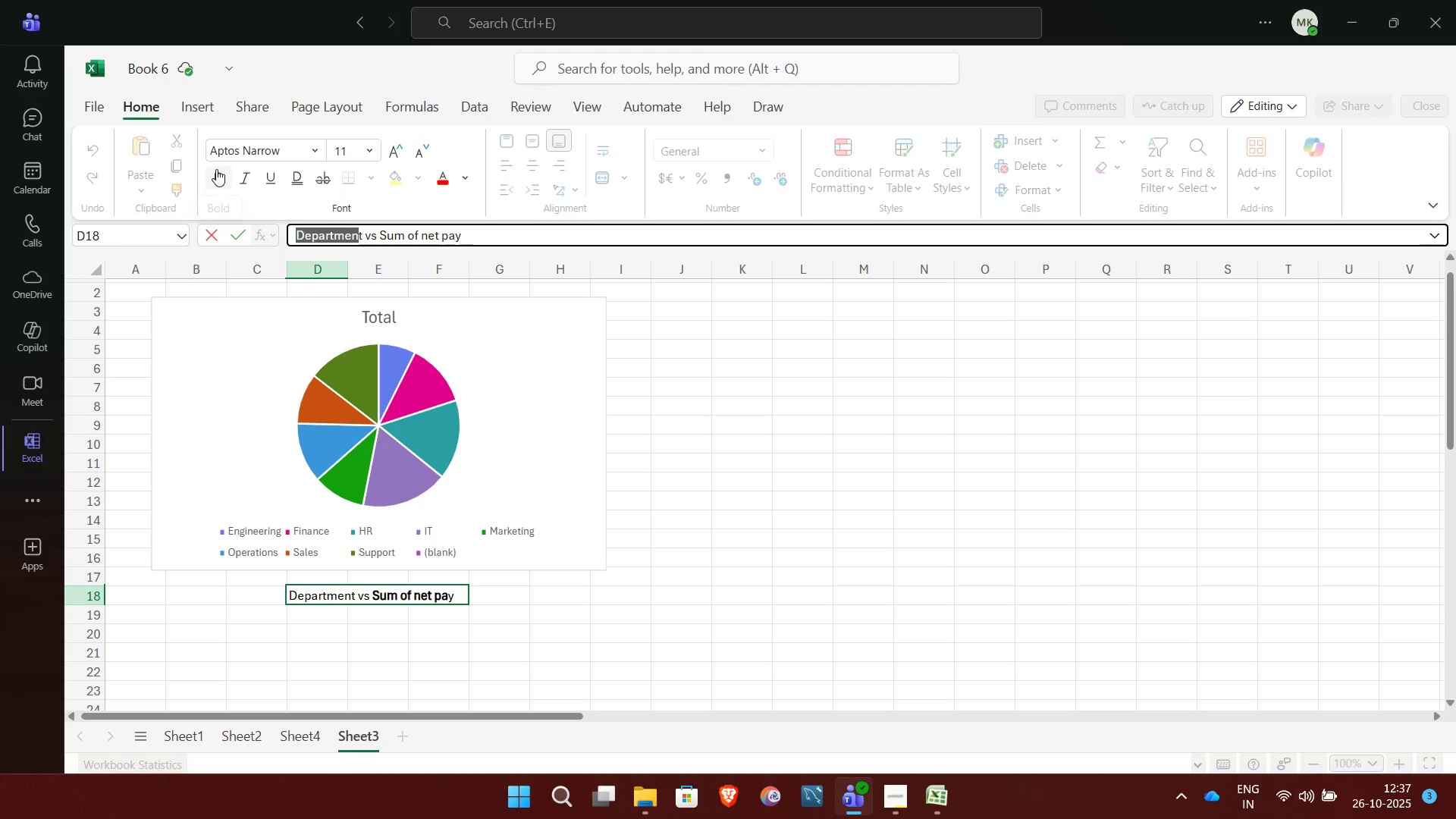 
left_click([216, 169])
 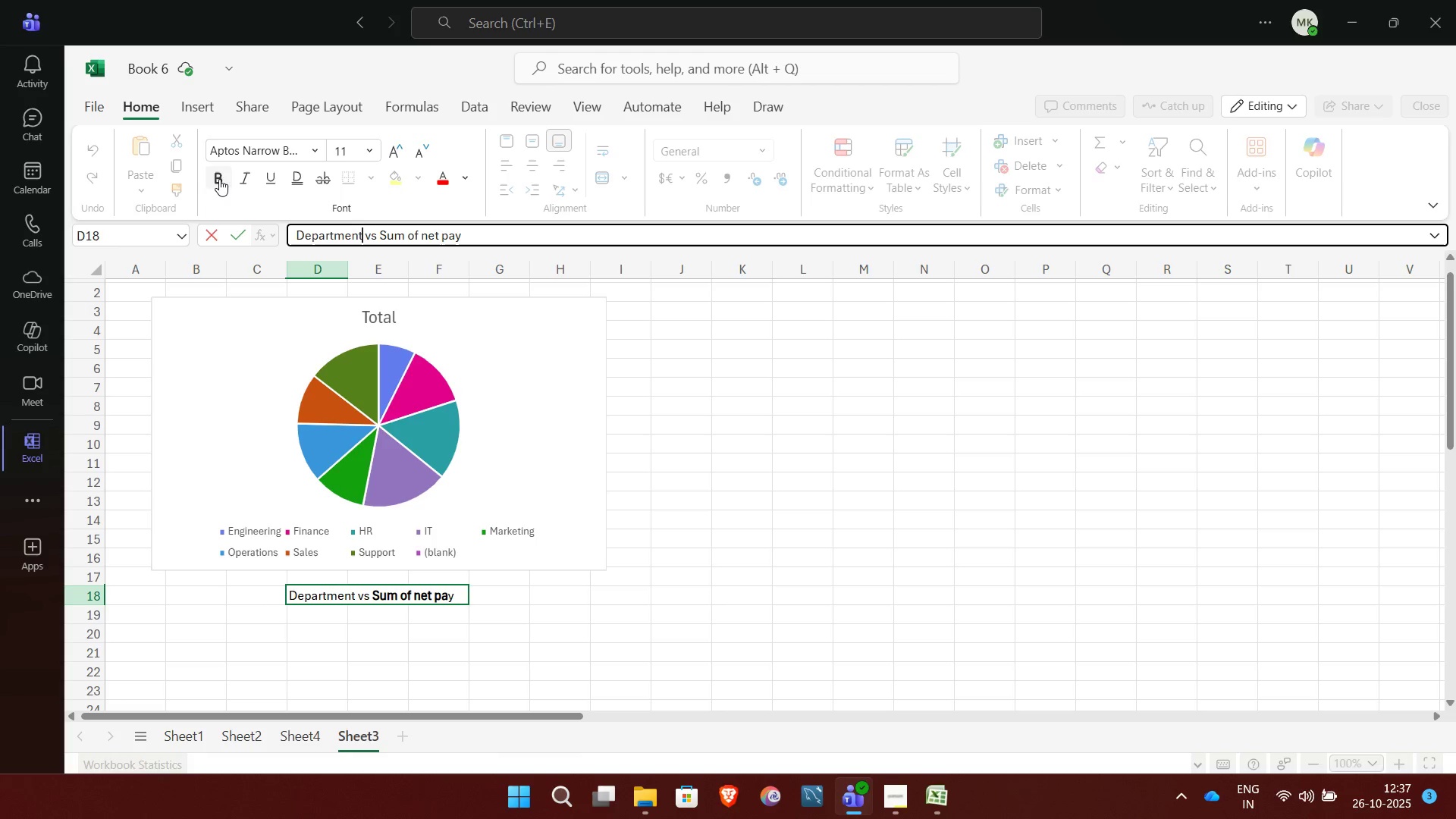 
left_click([219, 179])
 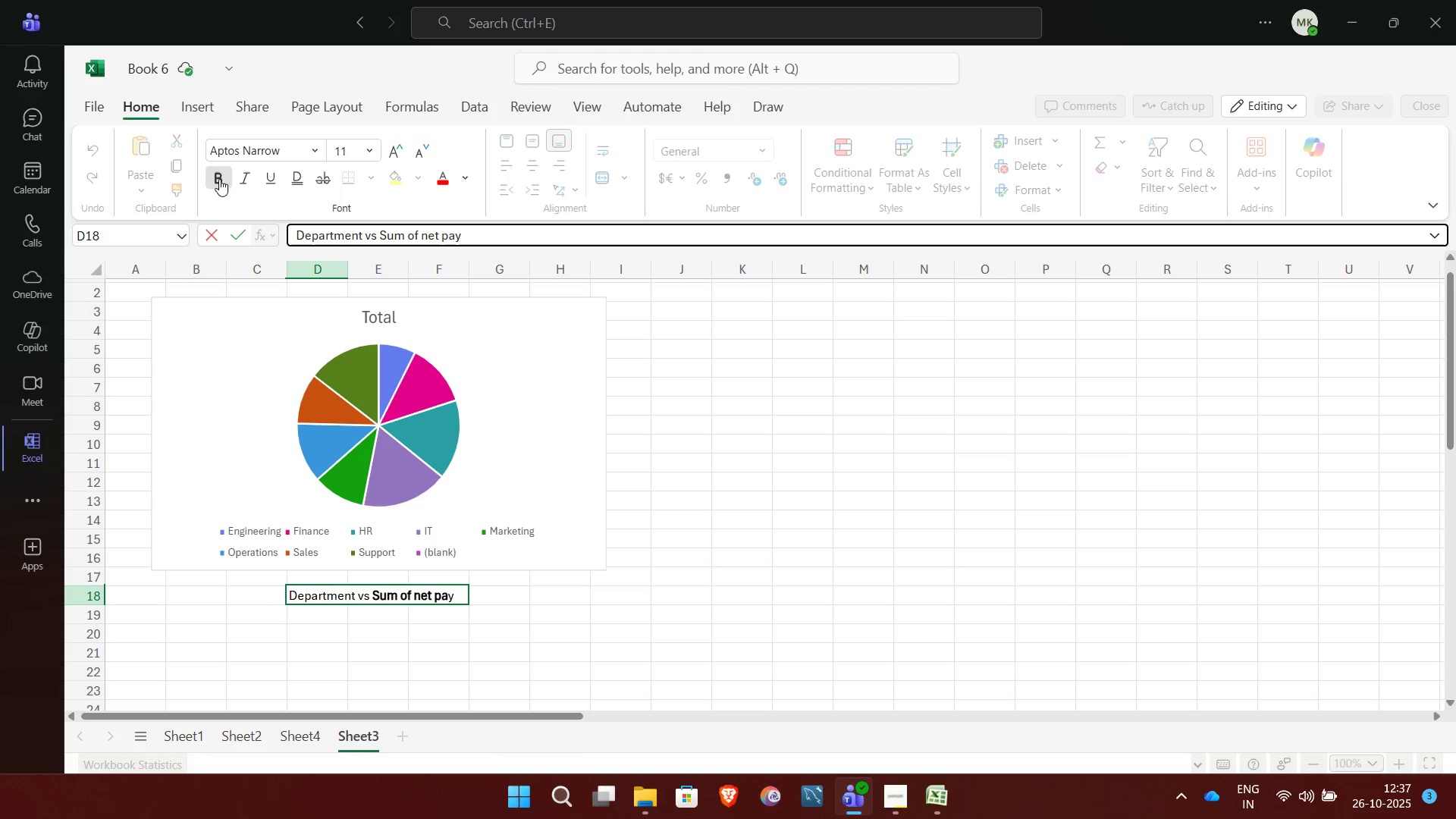 
double_click([219, 179])
 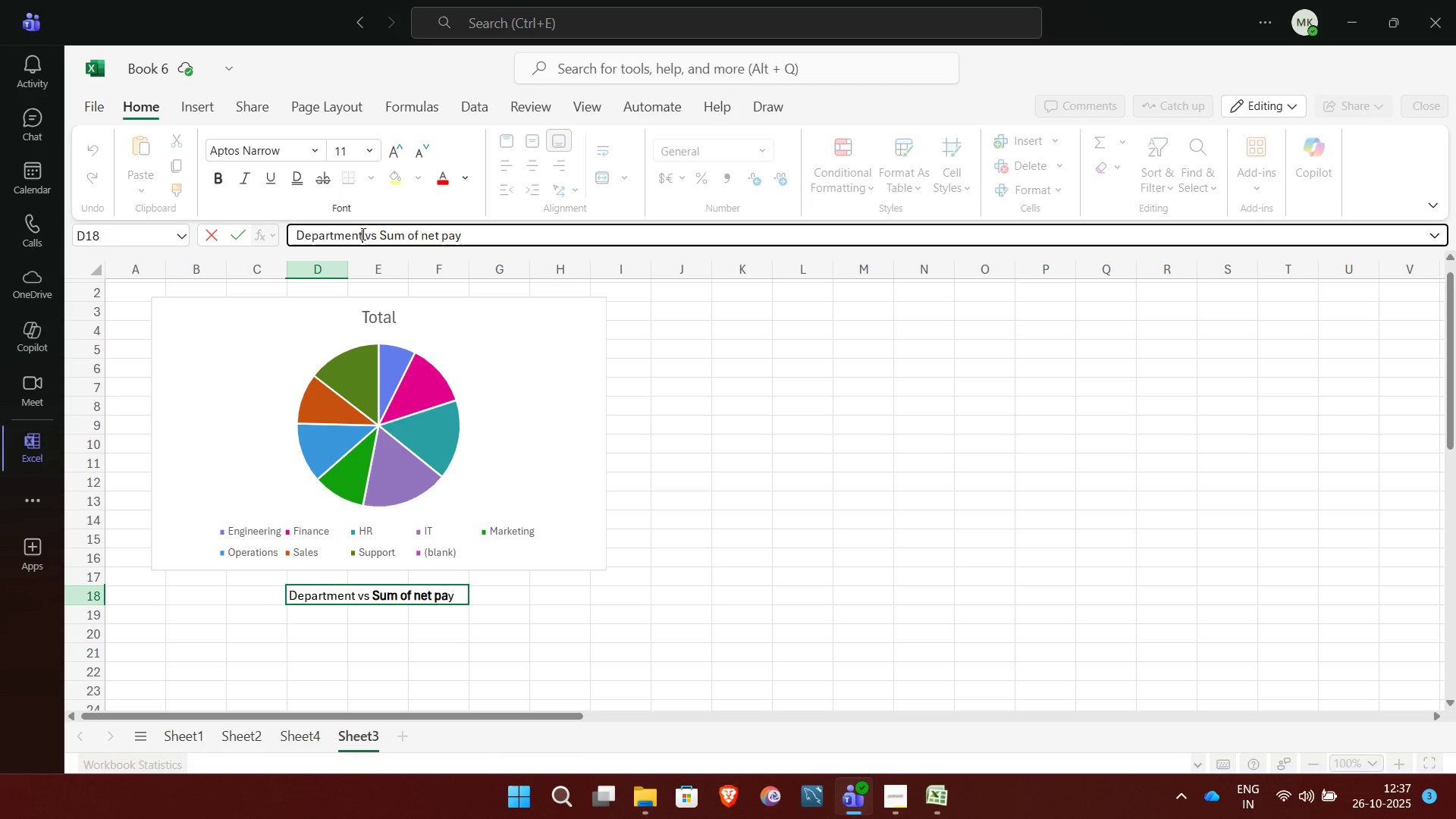 
left_click_drag(start_coordinate=[362, 234], to_coordinate=[295, 237])
 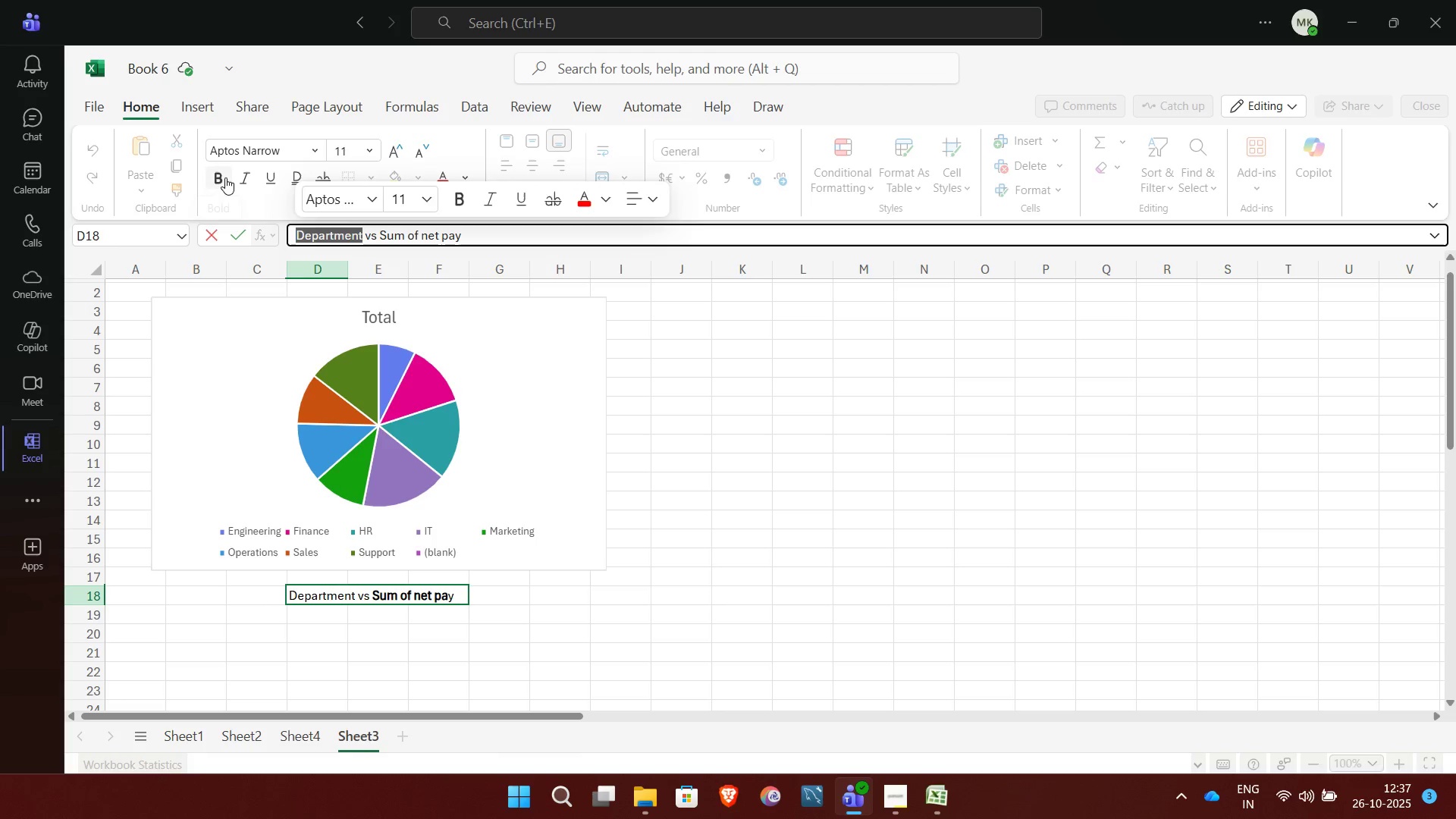 
left_click([225, 177])
 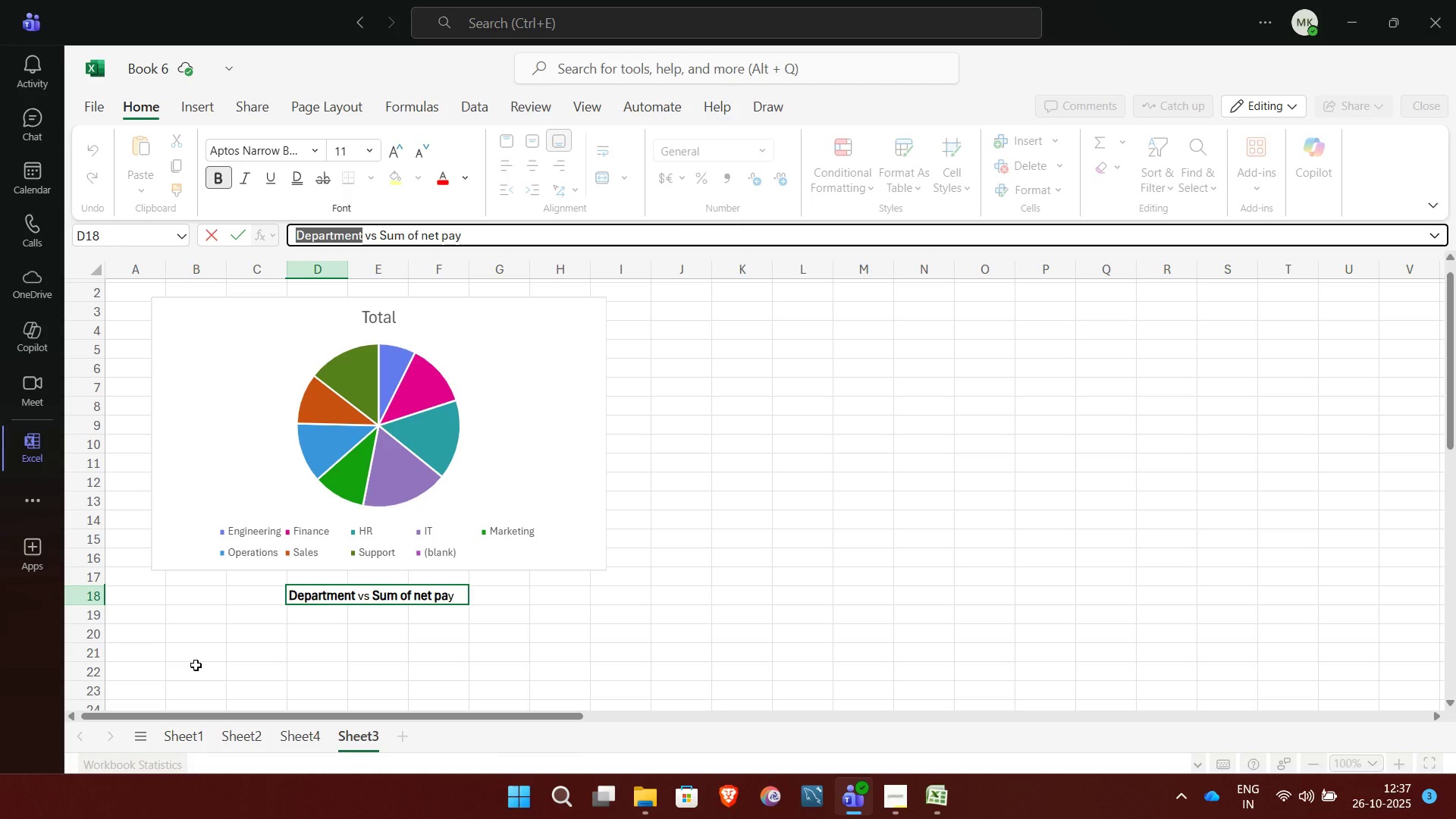 
left_click([196, 665])
 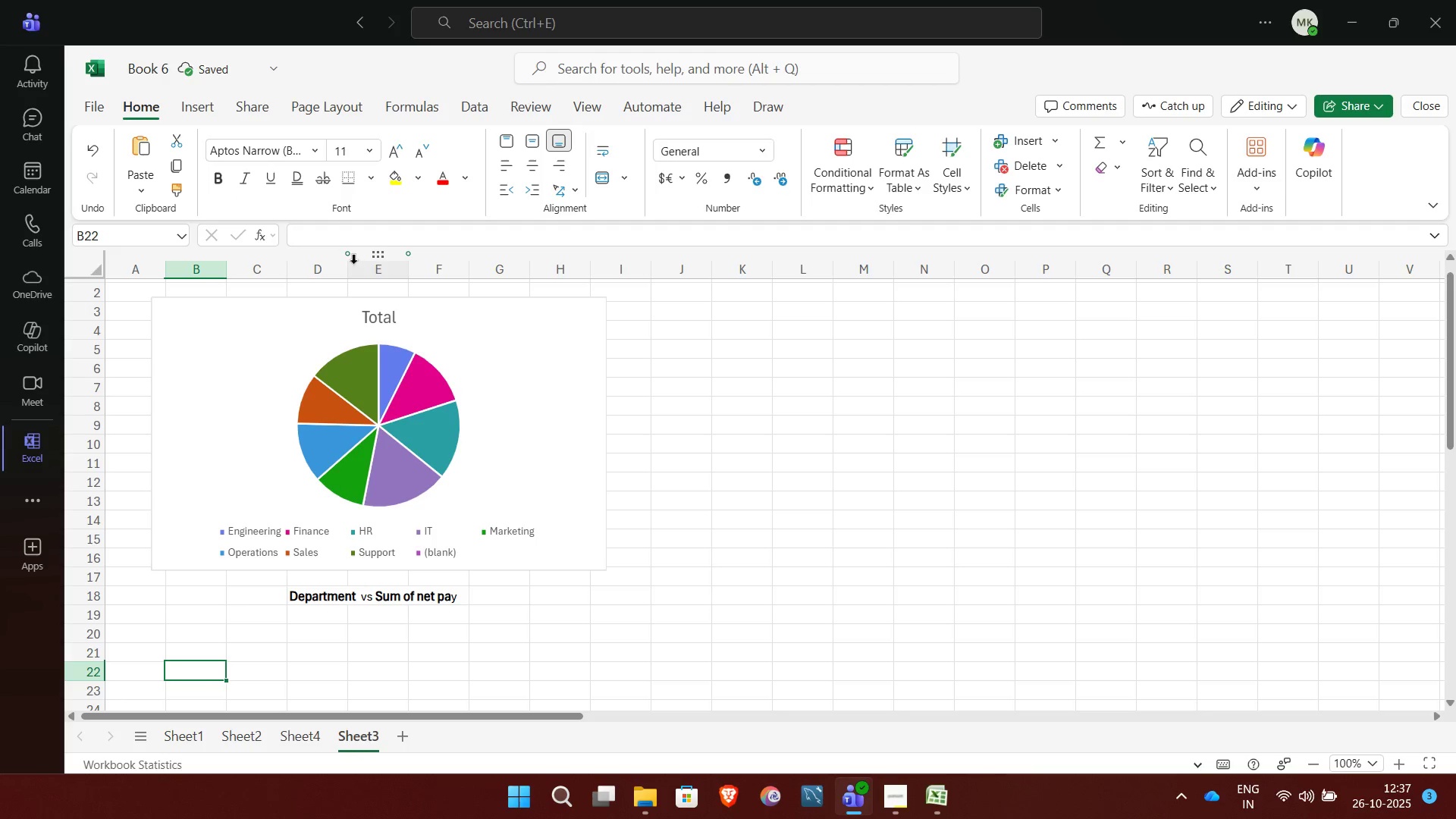 
left_click_drag(start_coordinate=[351, 266], to_coordinate=[482, 271])
 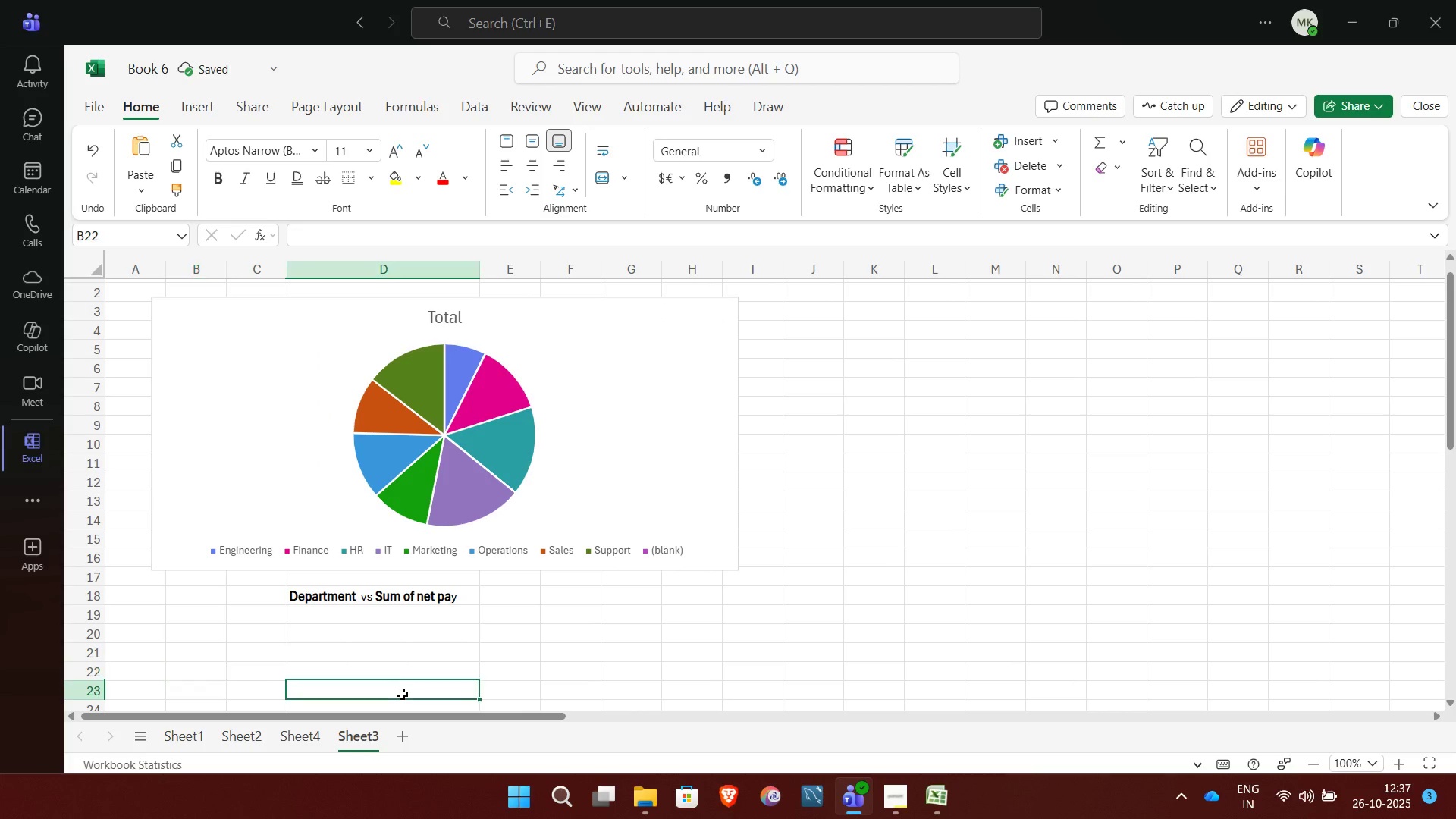 
left_click([402, 694])
 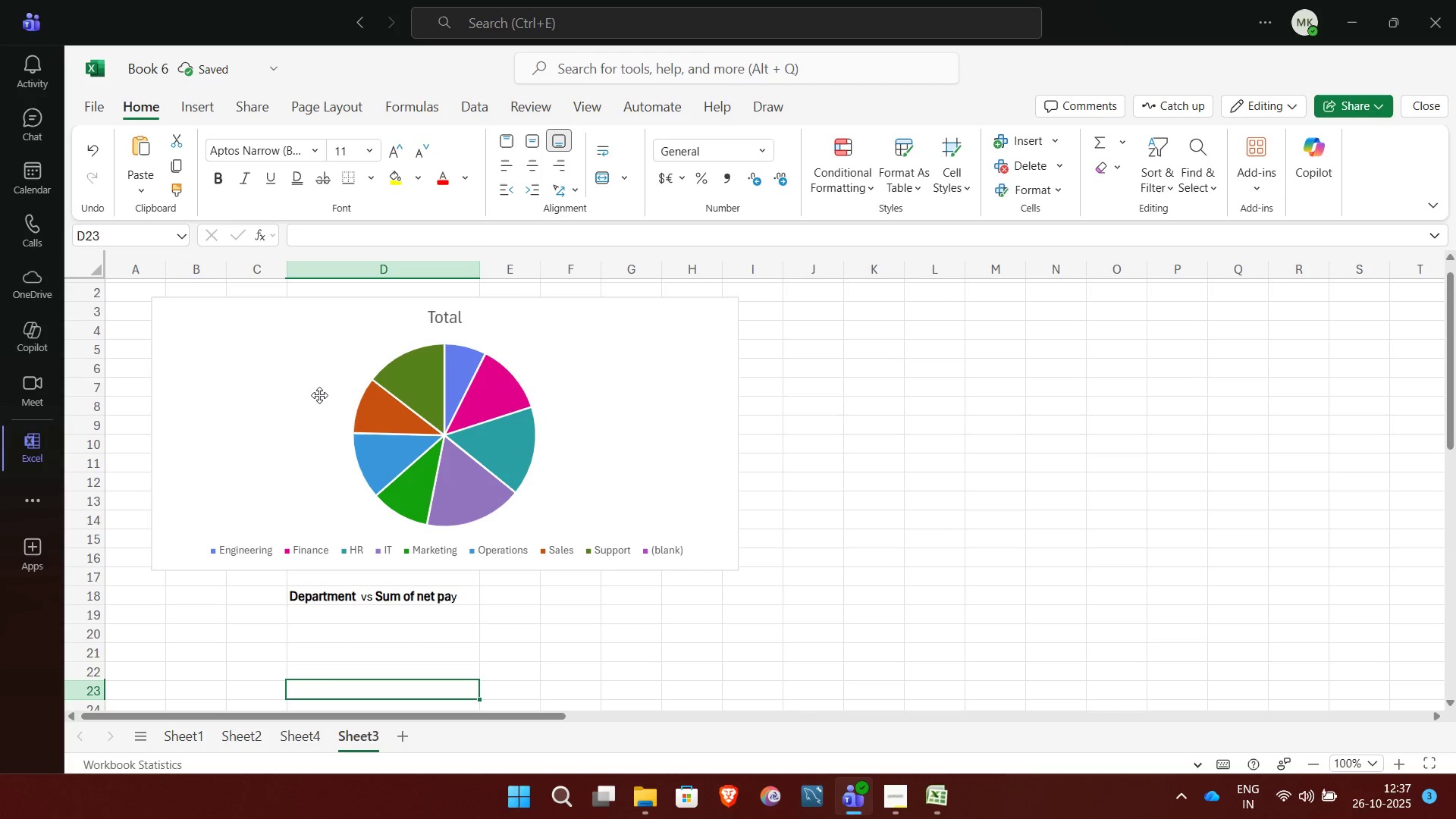 
left_click_drag(start_coordinate=[319, 395], to_coordinate=[271, 394])
 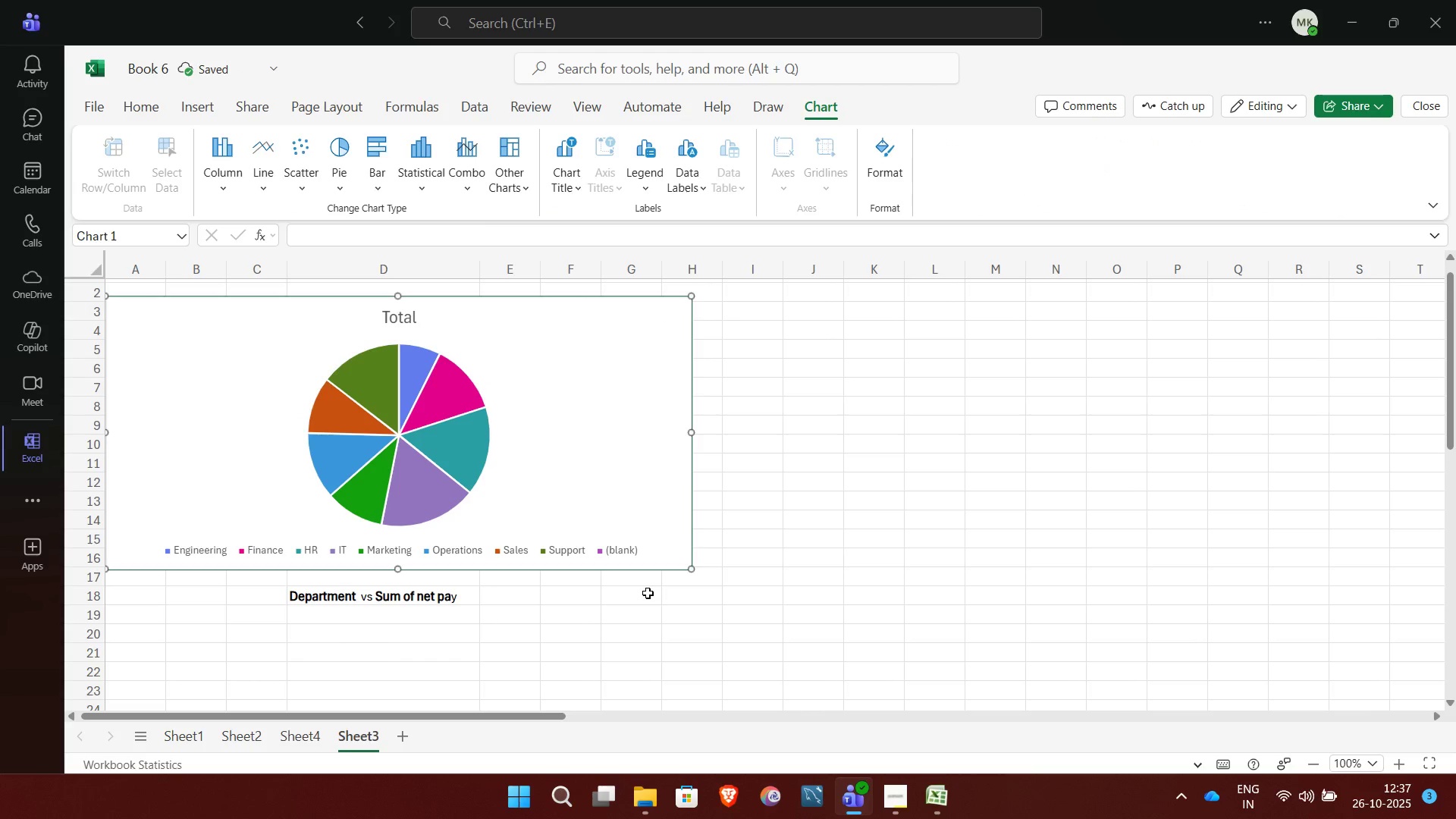 
left_click([648, 593])
 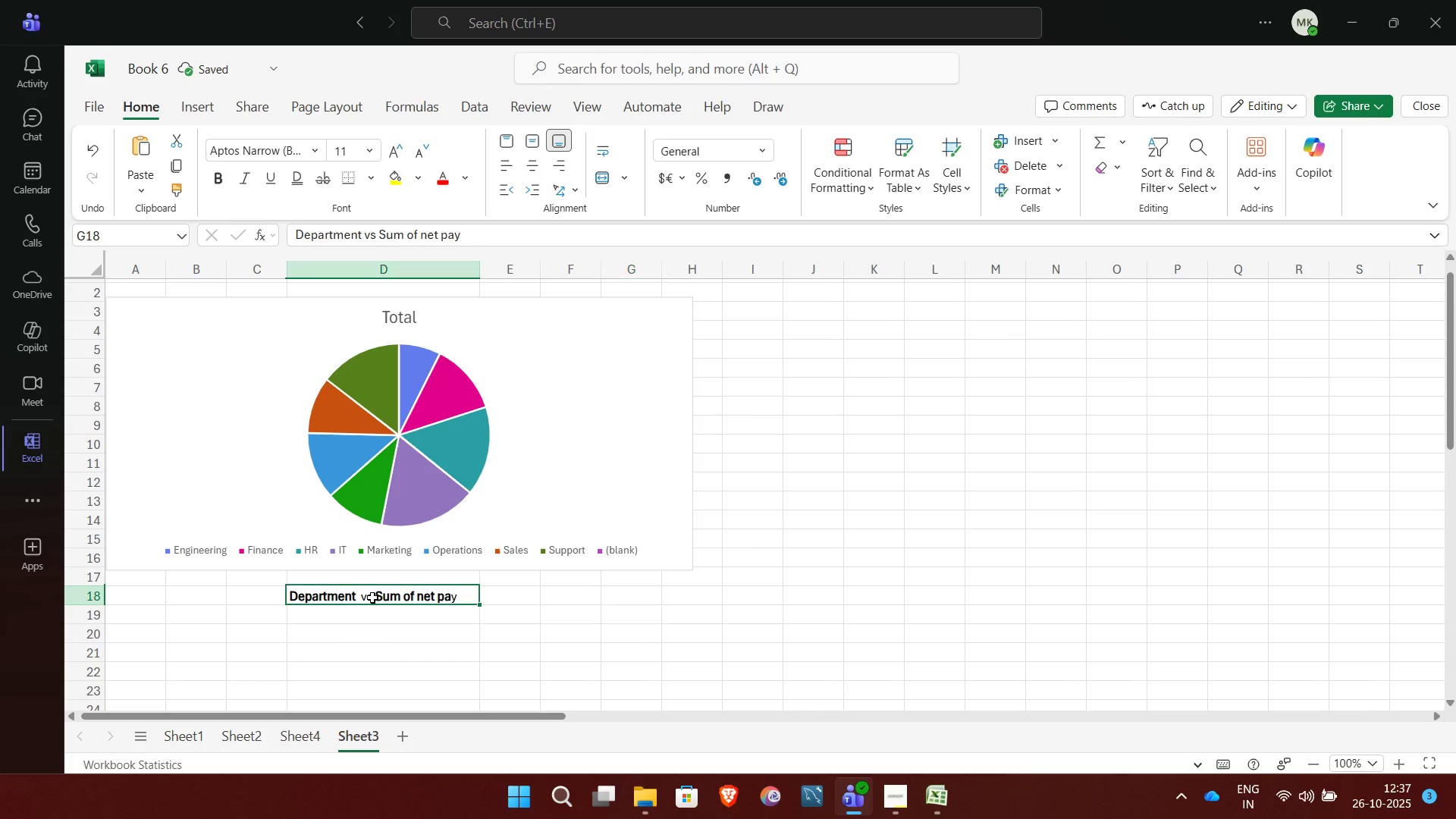 
left_click([372, 598])
 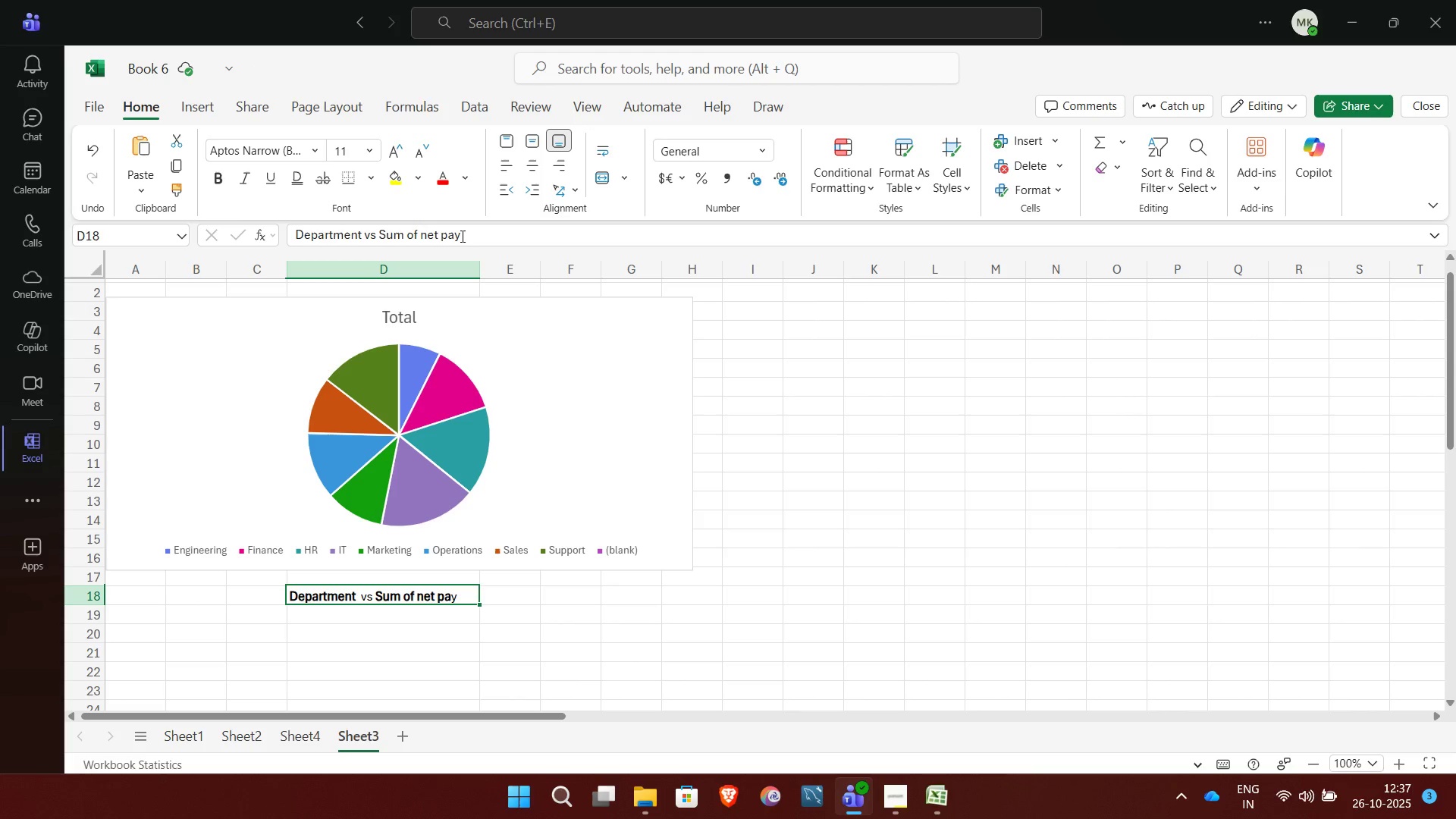 
left_click_drag(start_coordinate=[461, 236], to_coordinate=[457, 236])
 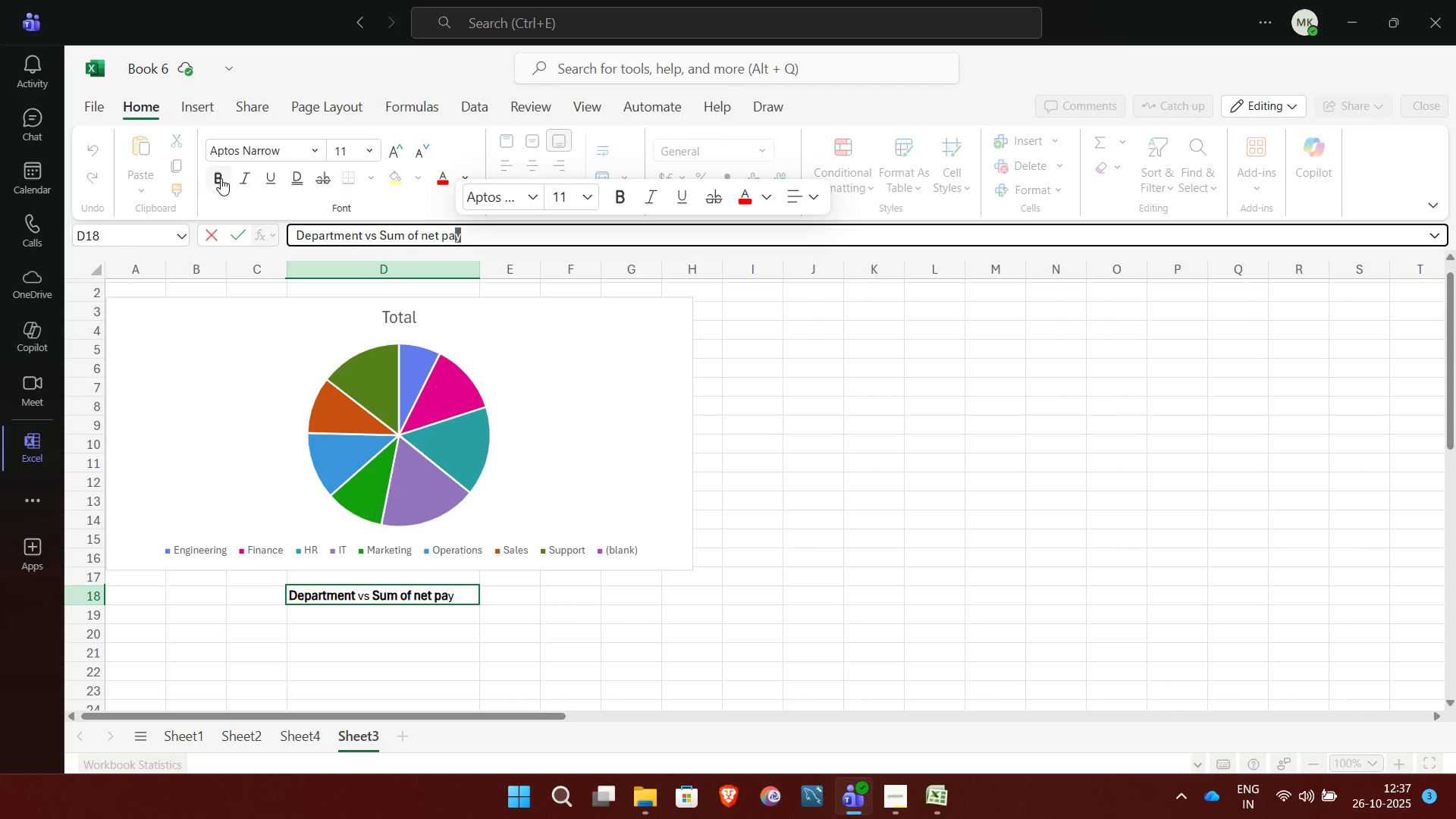 
left_click([221, 178])
 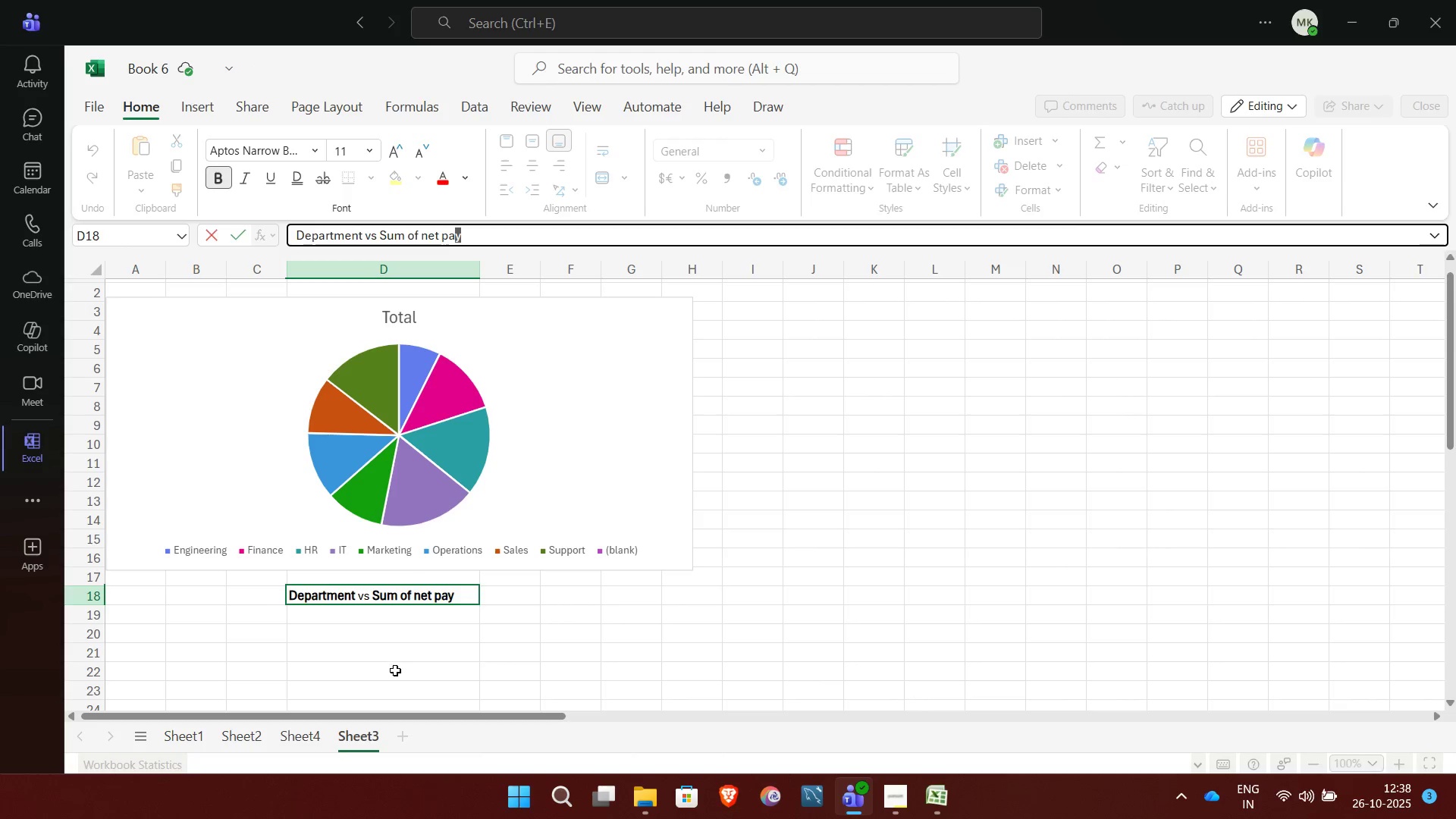 
left_click([396, 671])
 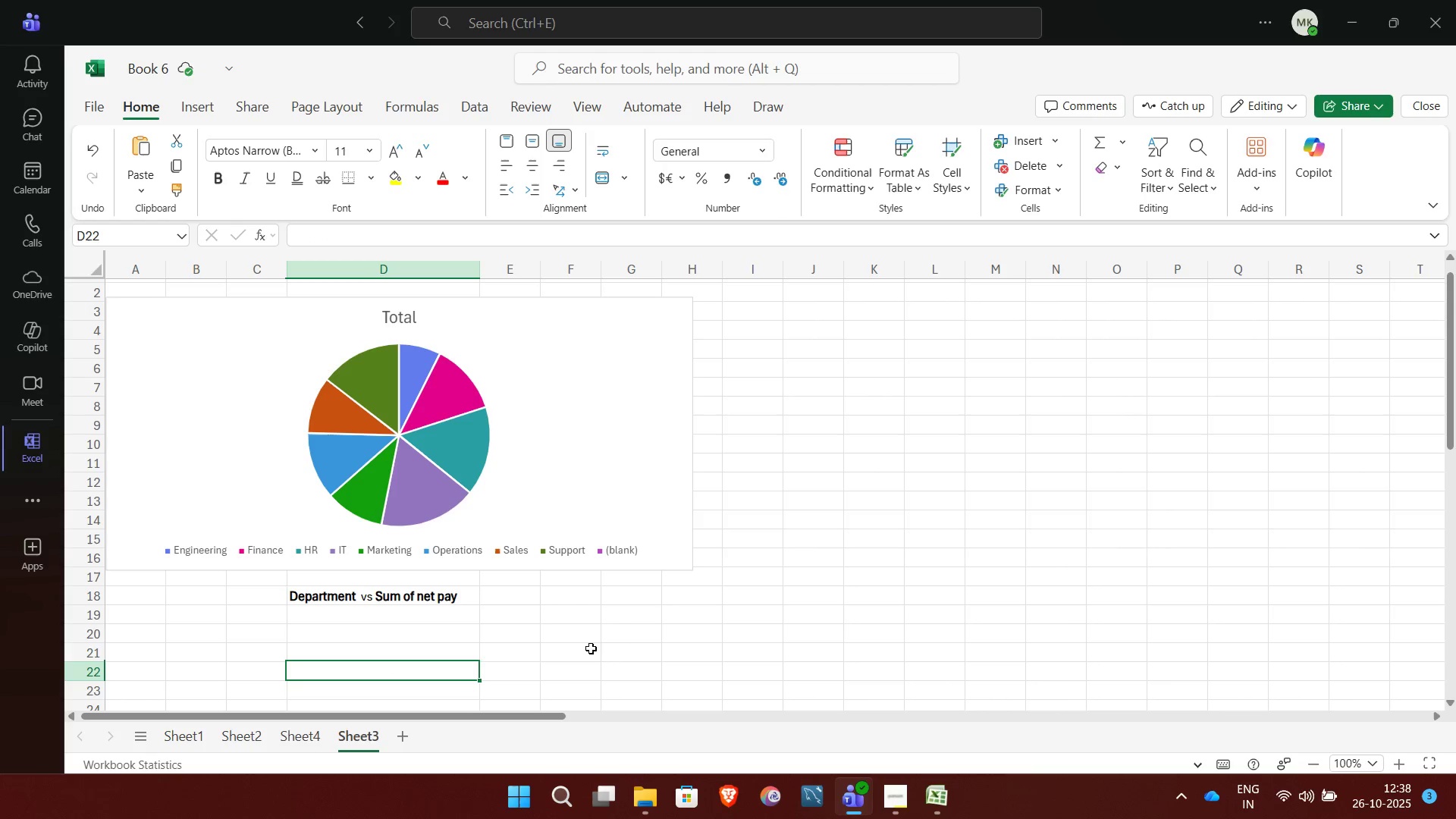 
left_click([278, 733])
 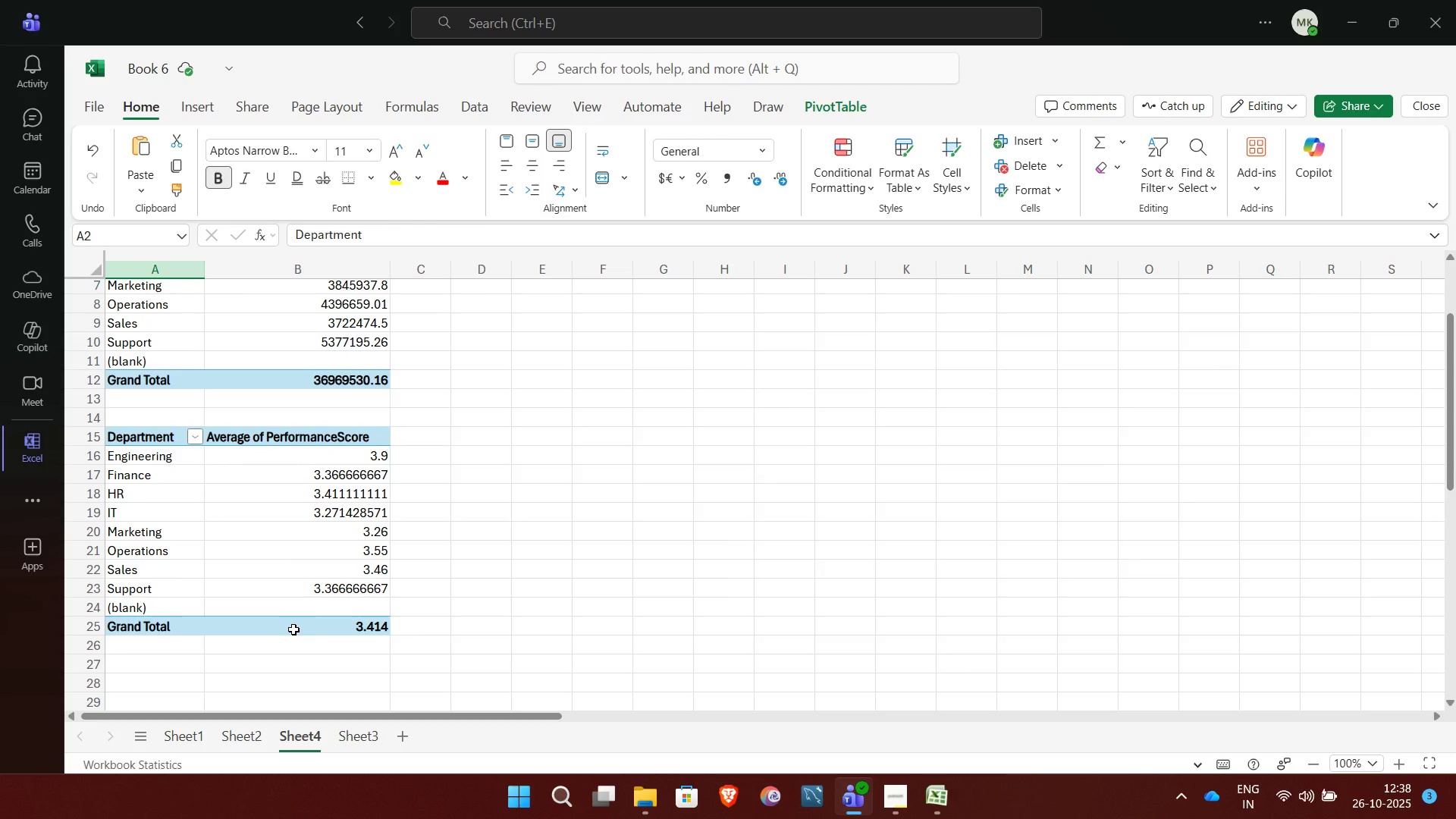 
wait(8.32)
 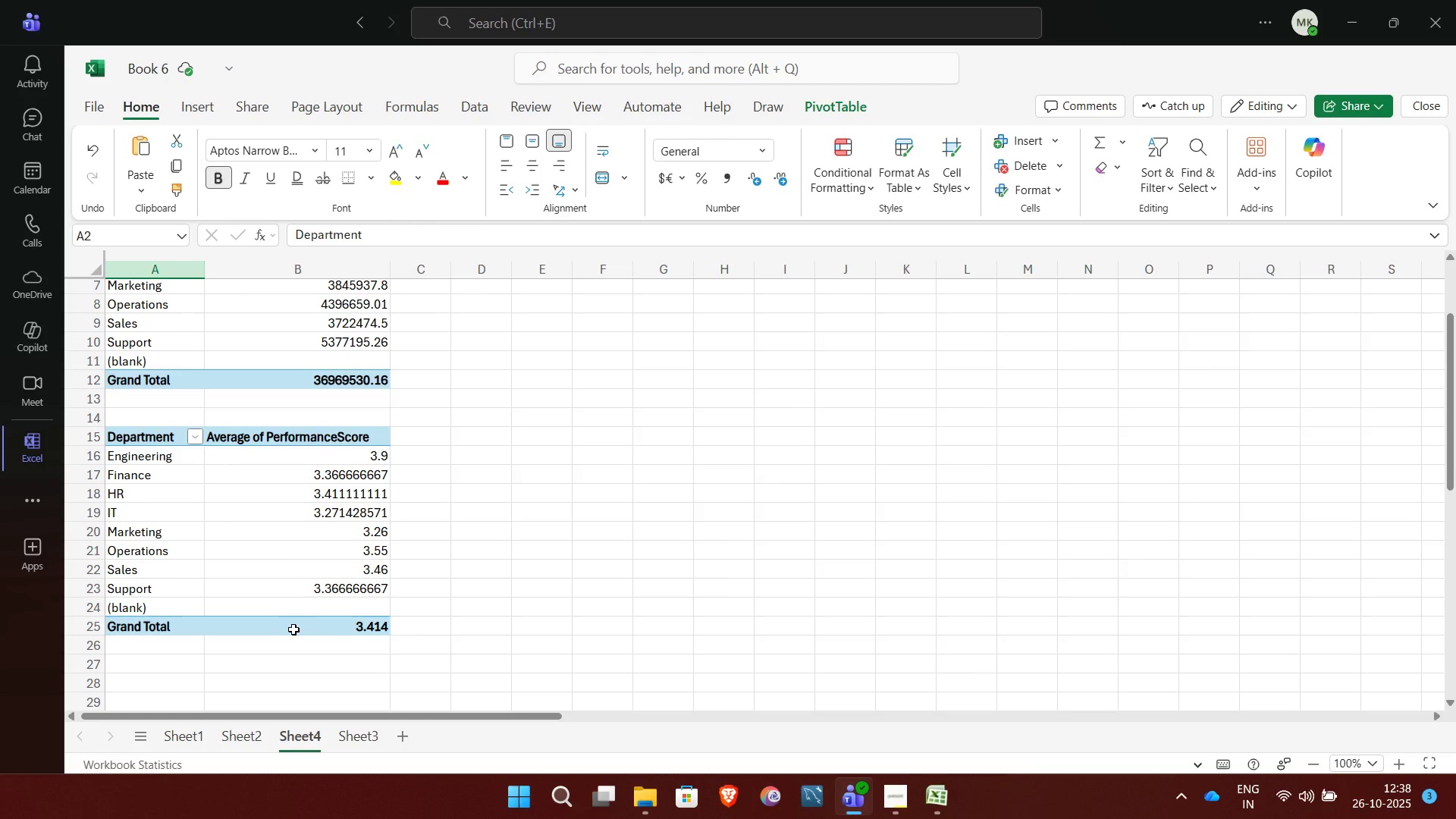 
left_click([199, 101])
 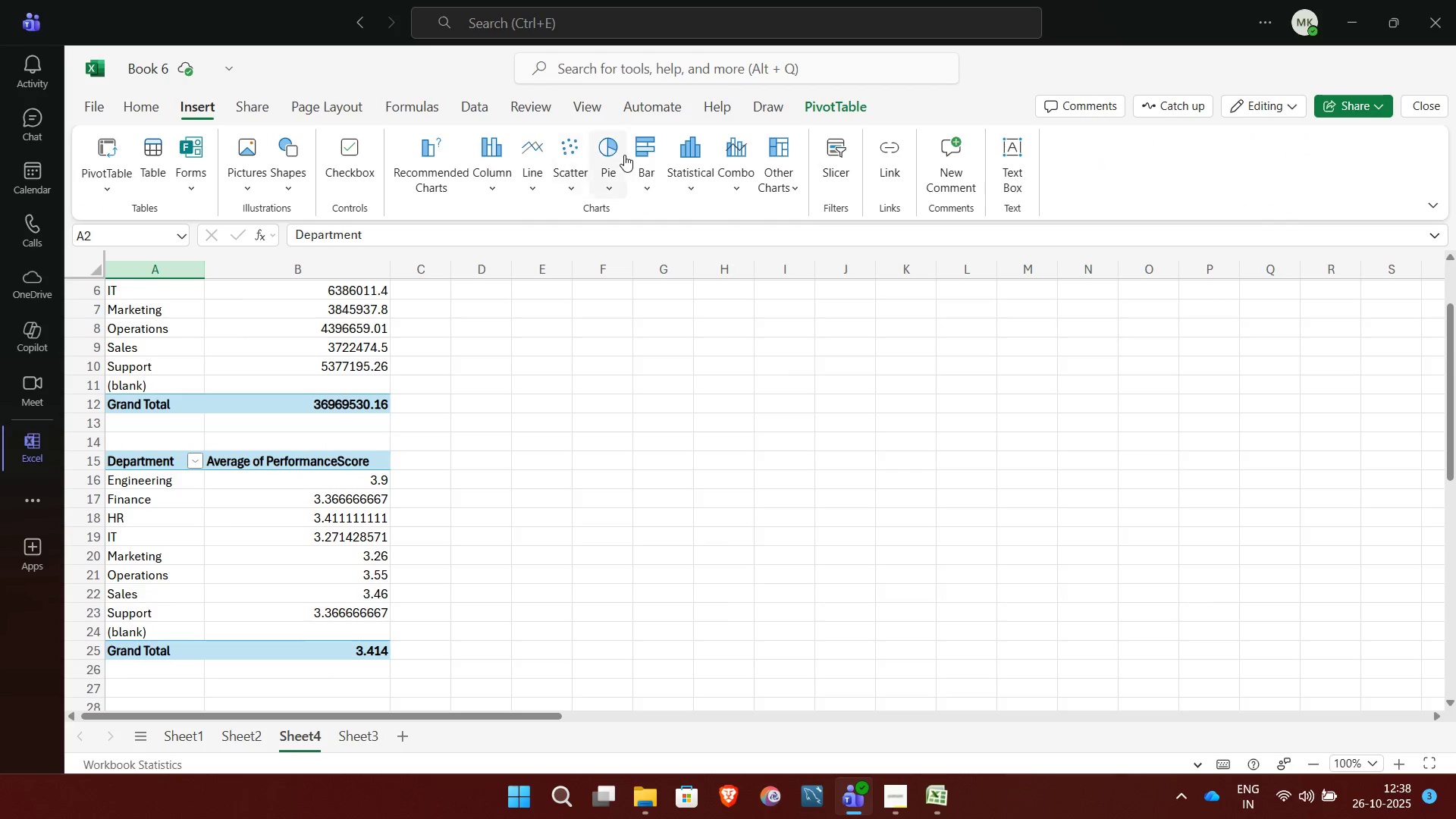 
left_click([644, 153])
 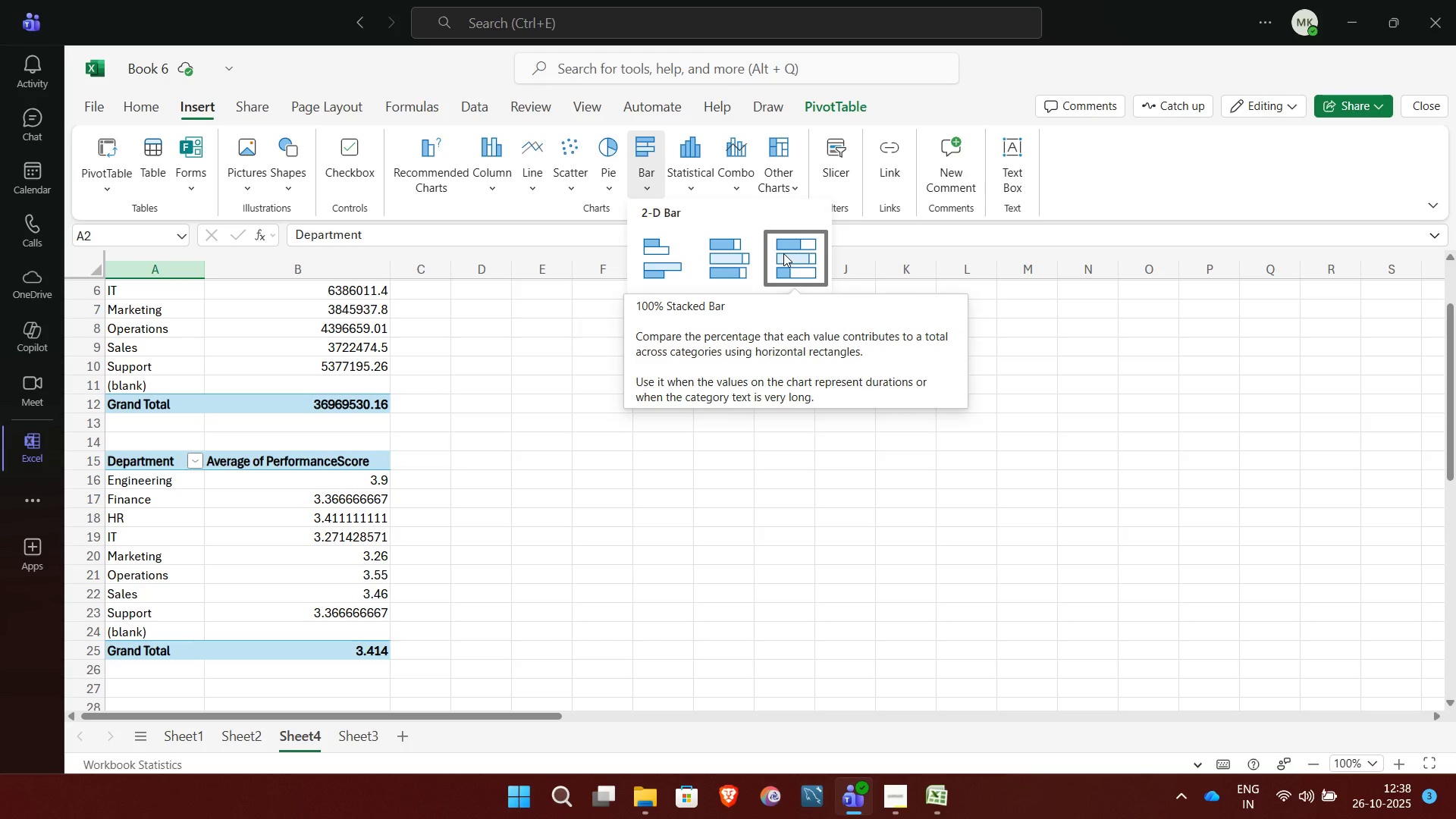 
left_click([783, 253])
 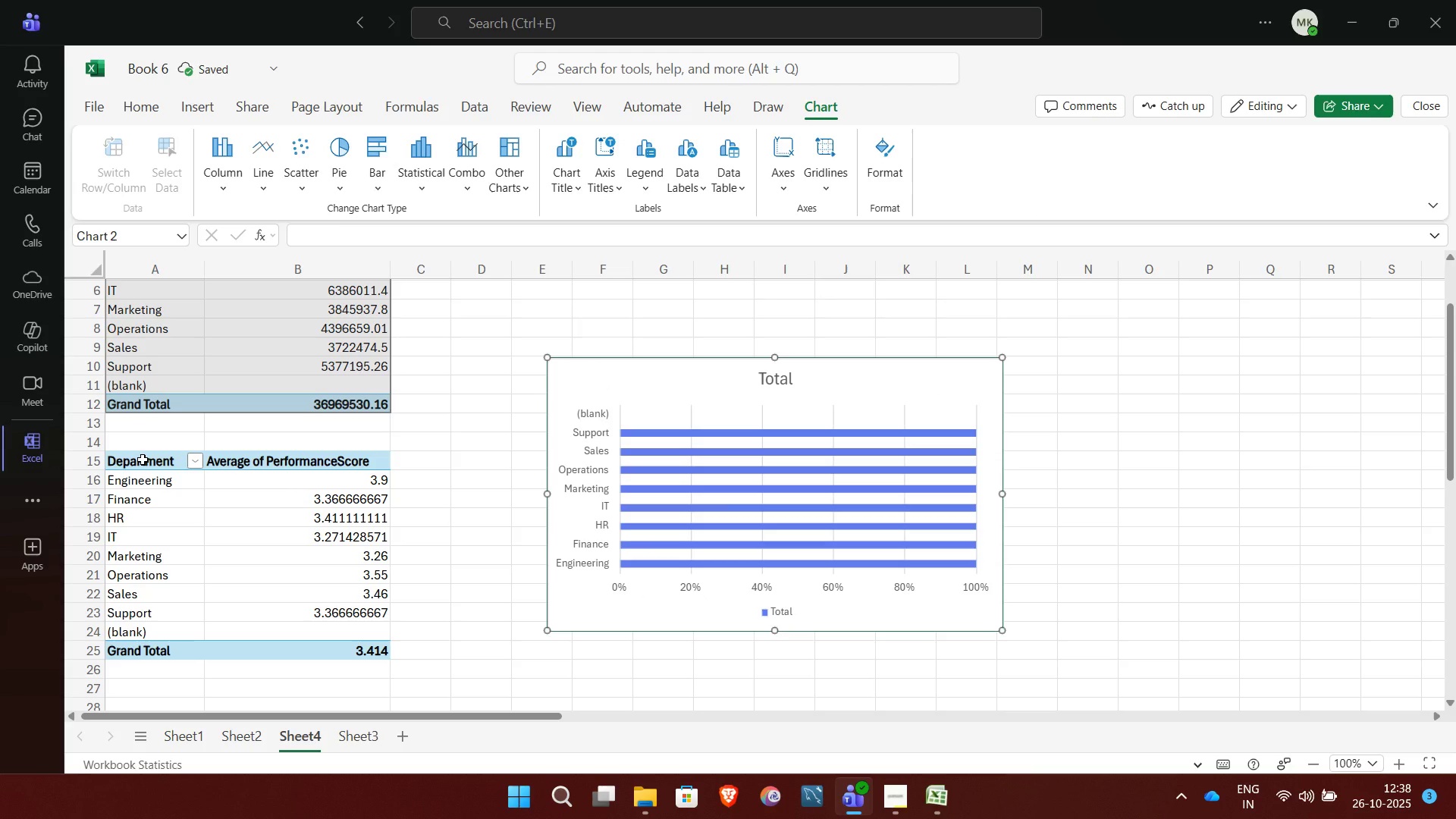 
left_click([143, 460])
 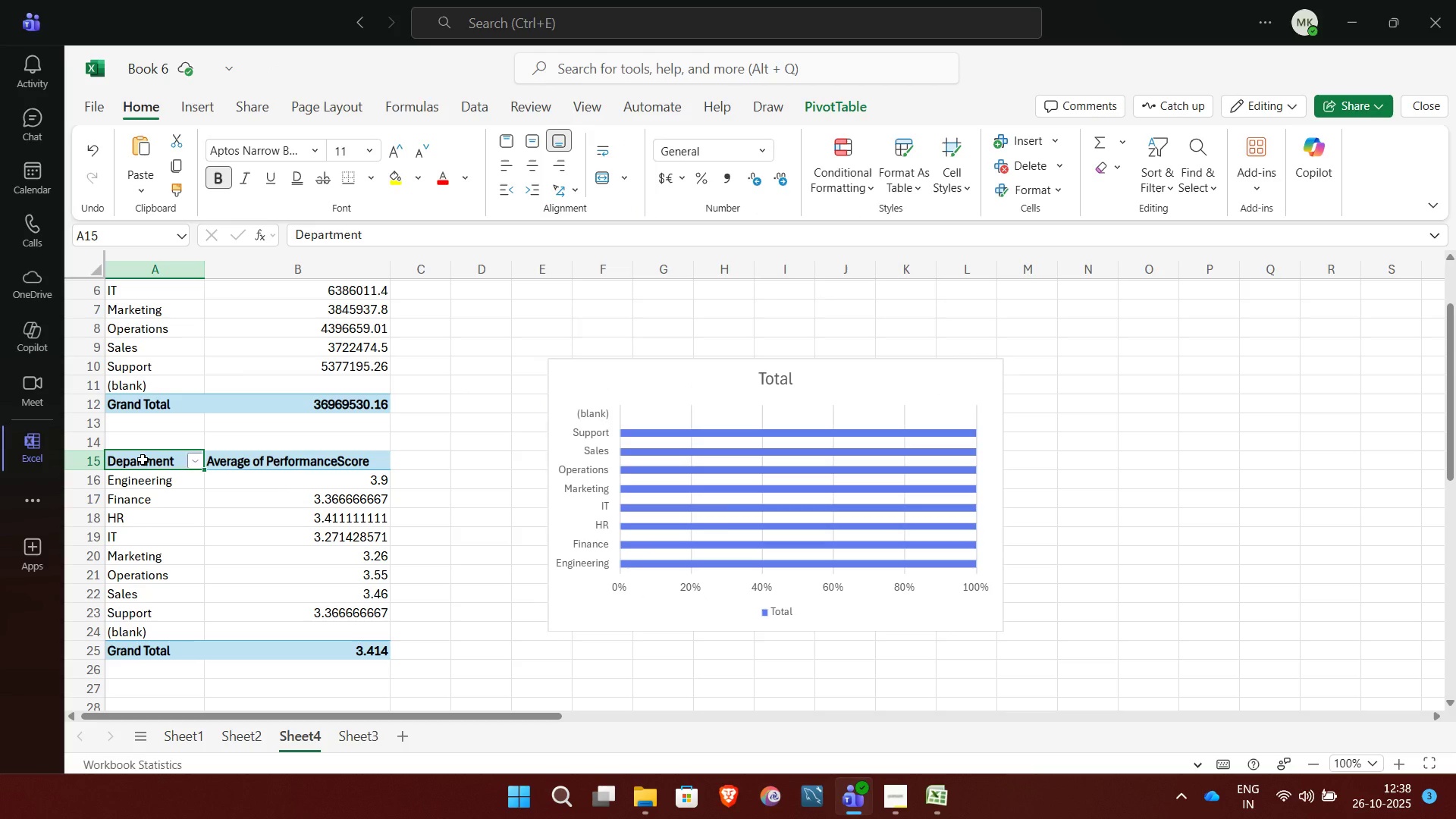 
key(Shift+ArrowRight)
 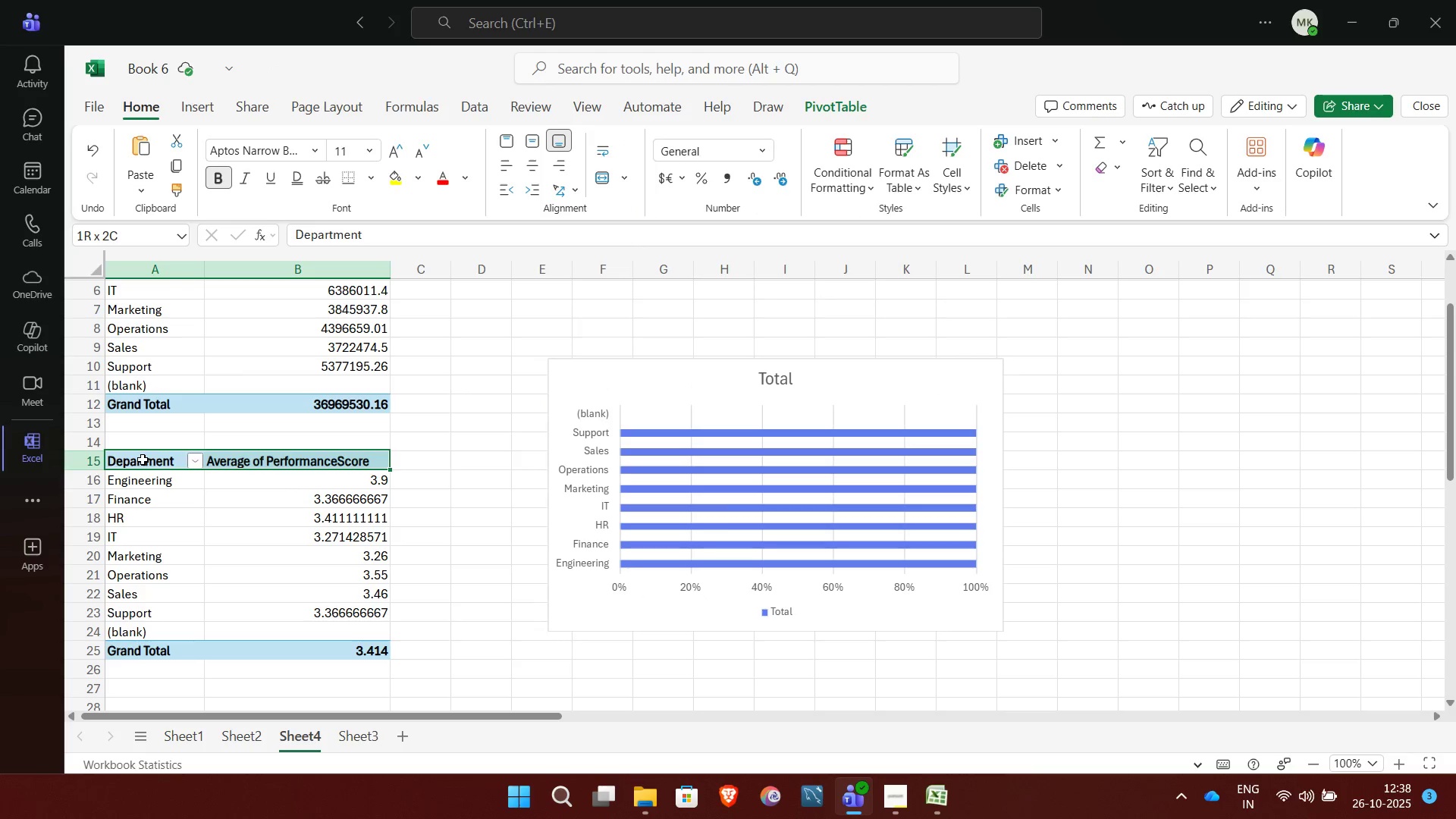 
key(Shift+ArrowDown)
 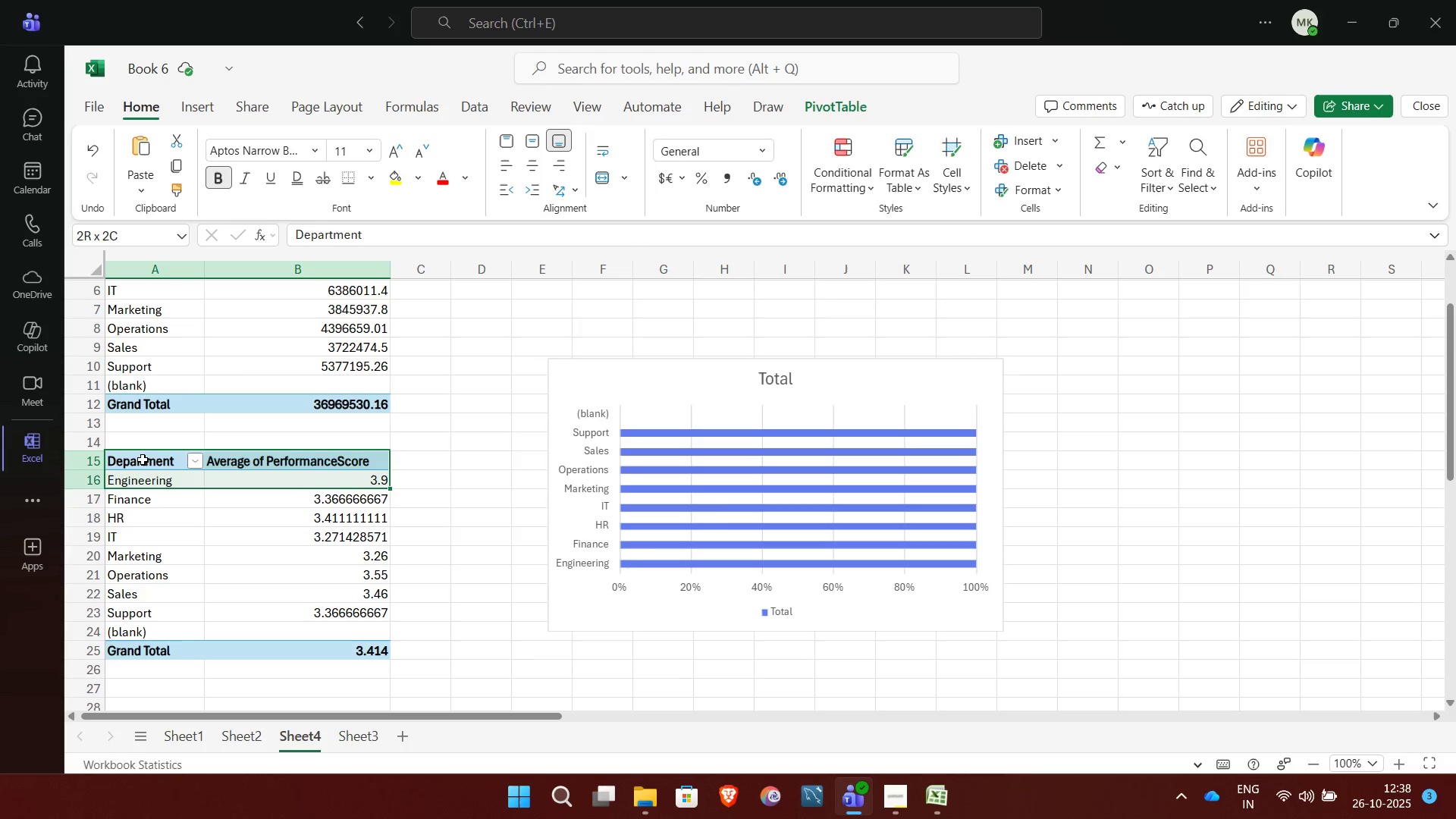 
key(Shift+ArrowDown)
 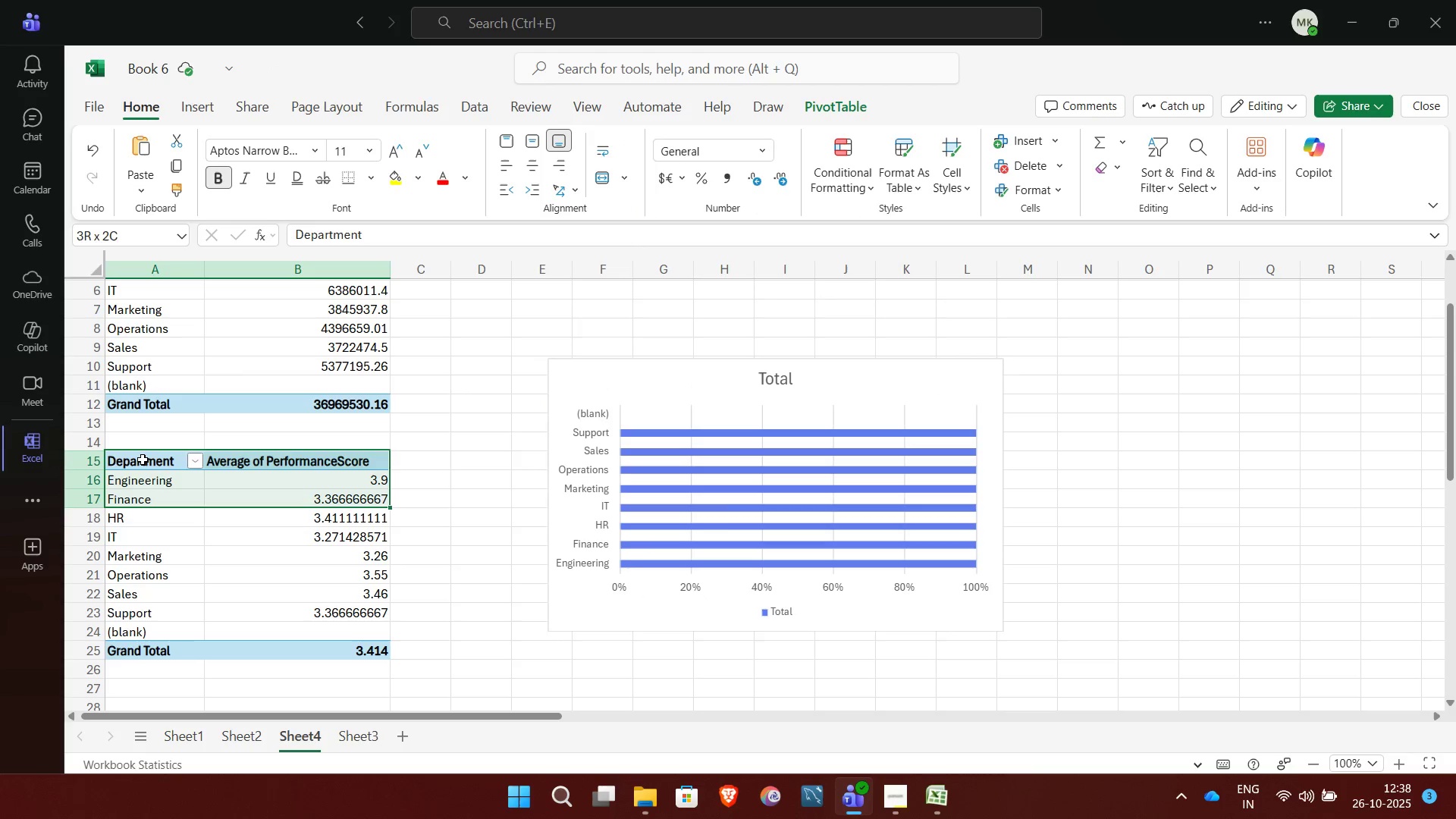 
key(Shift+ArrowDown)
 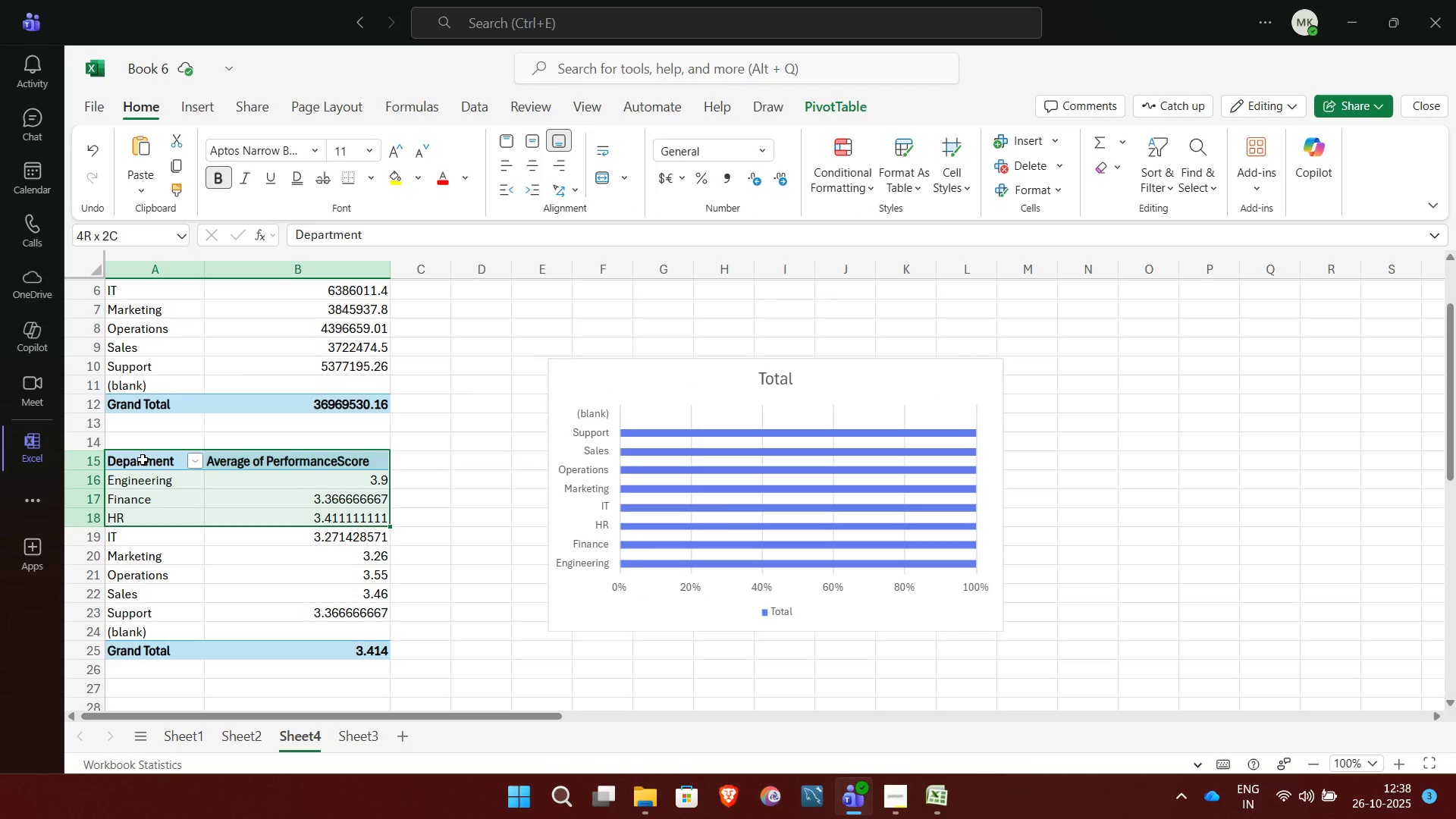 
key(Shift+ArrowDown)
 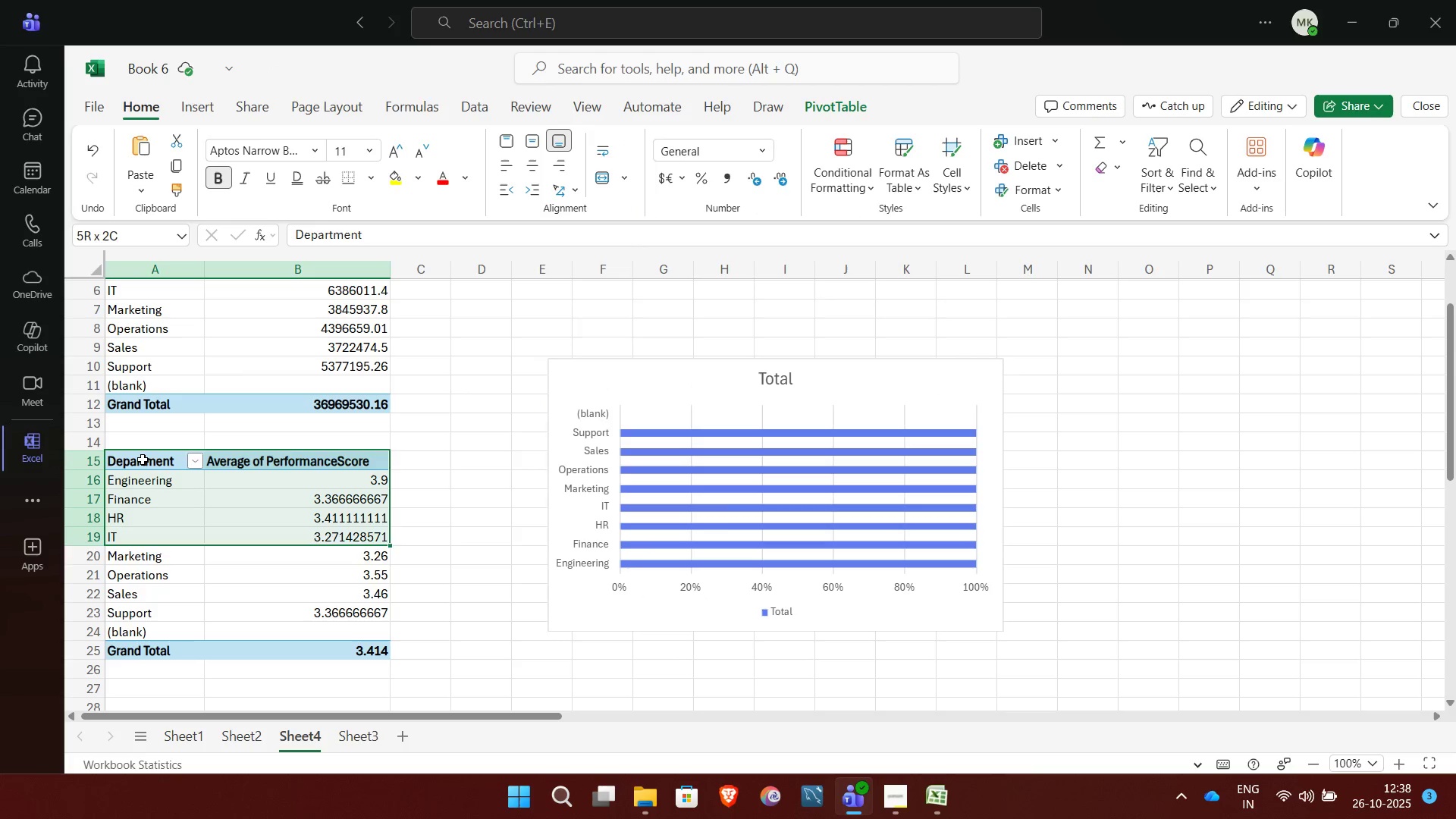 
key(Shift+ArrowDown)
 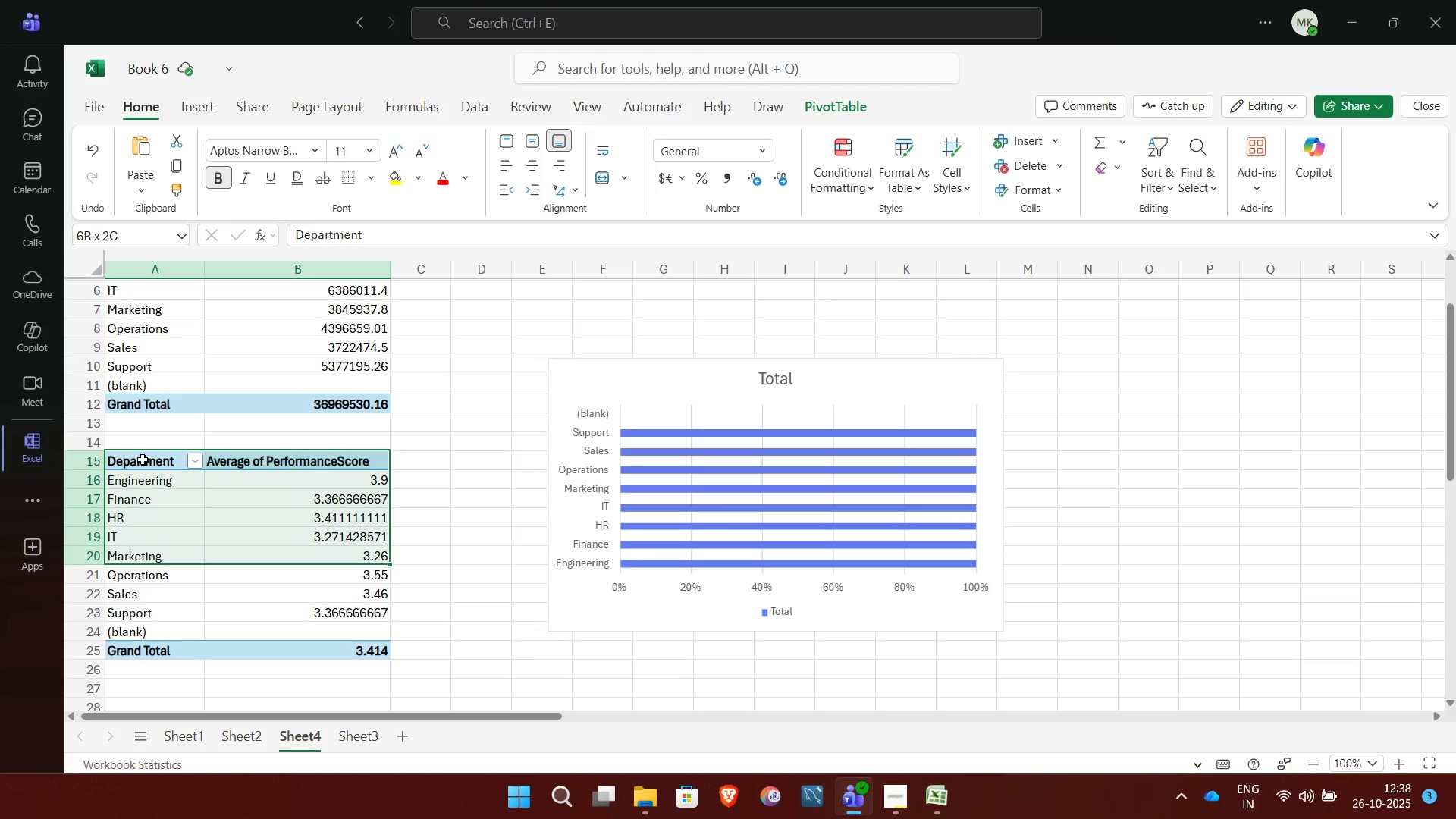 
key(Shift+ArrowDown)
 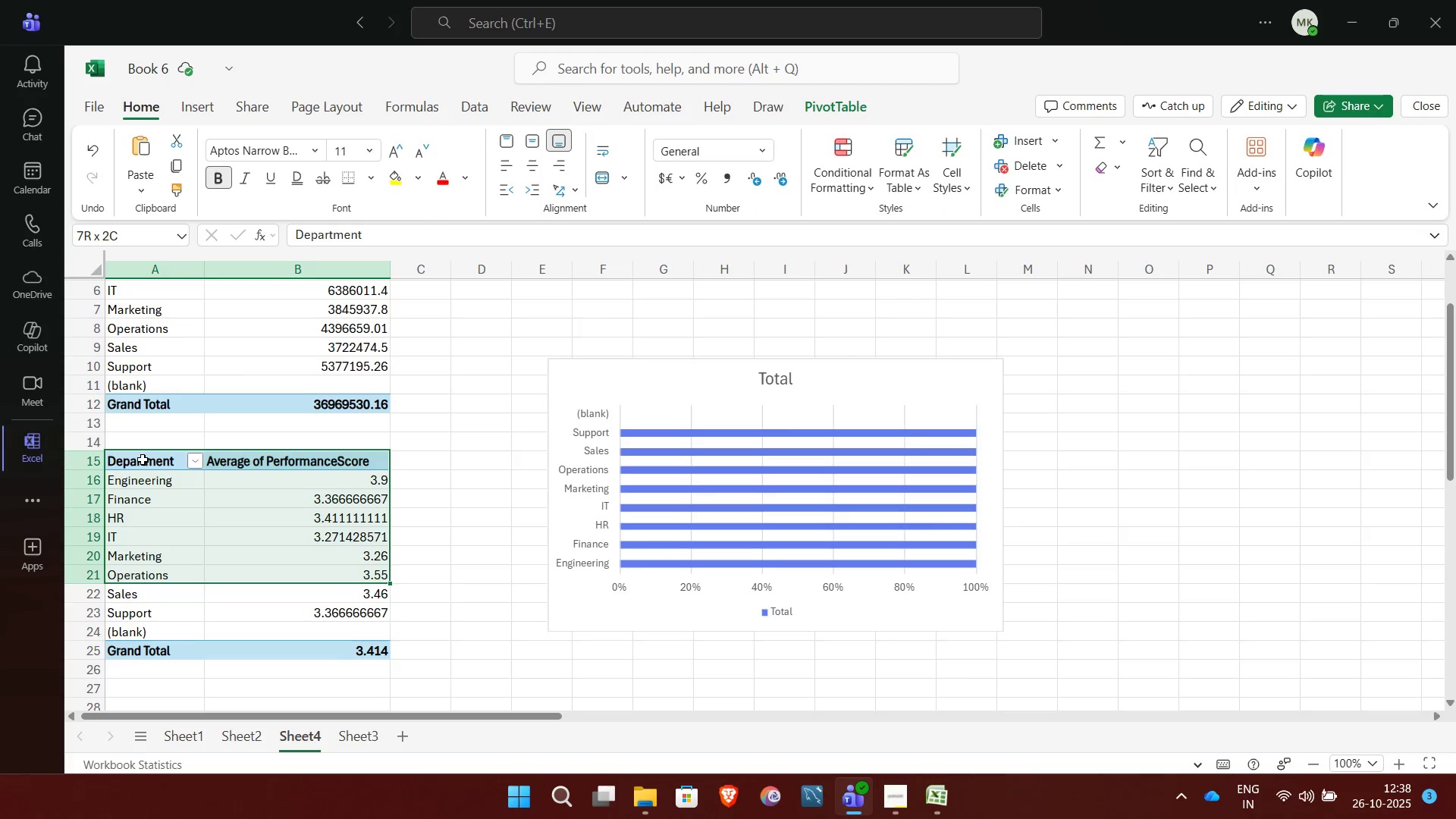 
key(Shift+ArrowDown)
 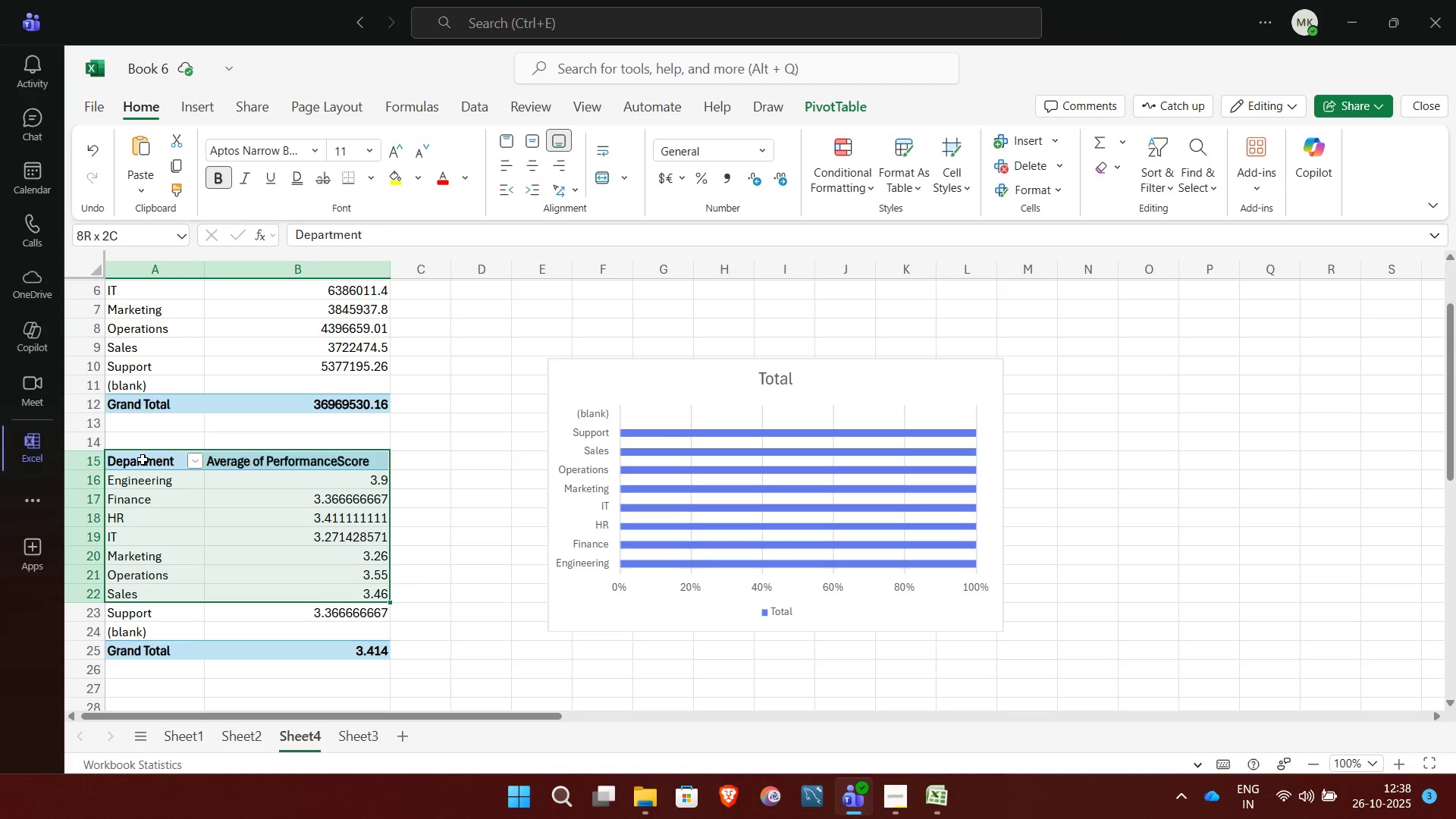 
key(Shift+ArrowDown)
 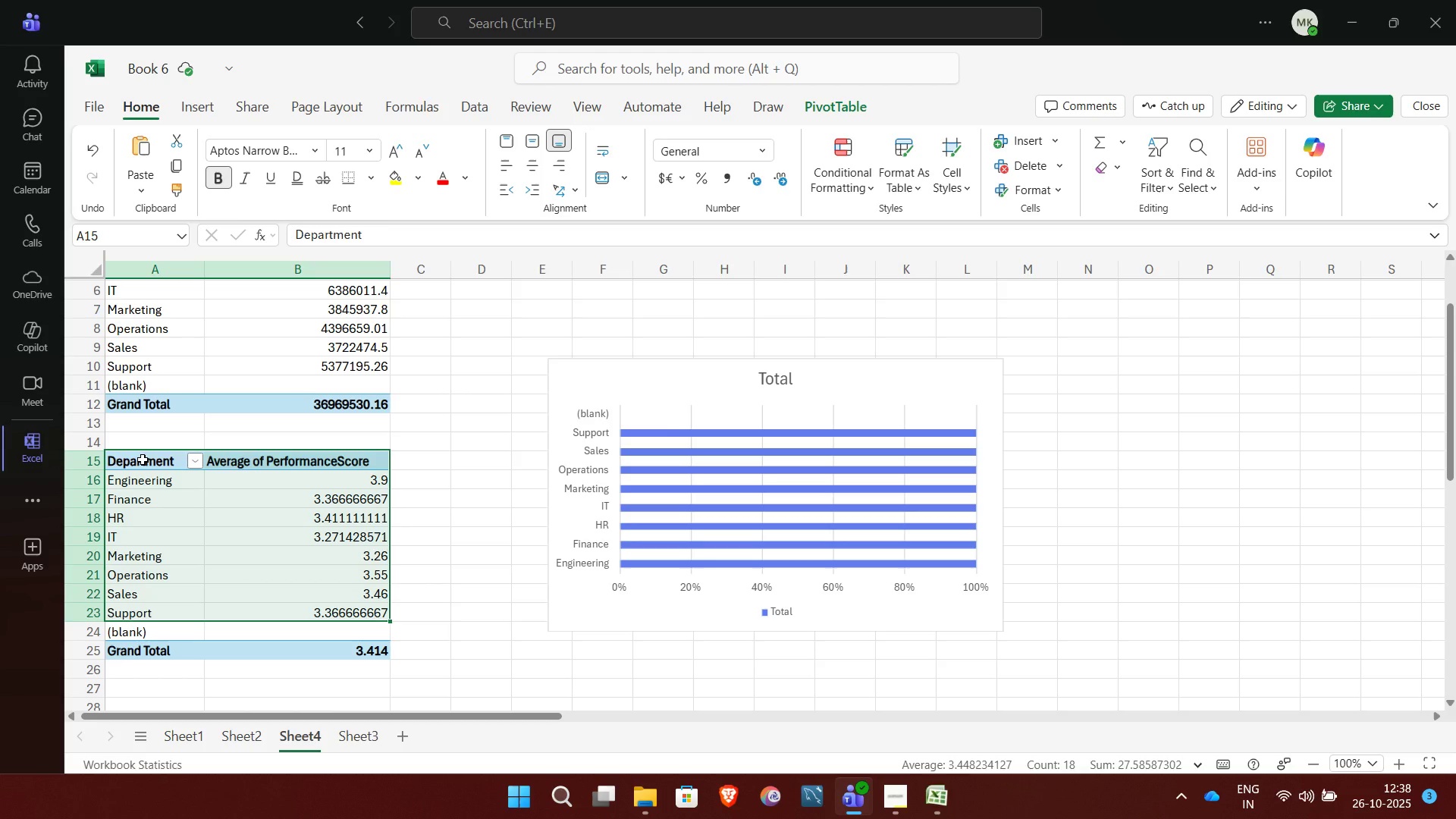 
key(Enter)
 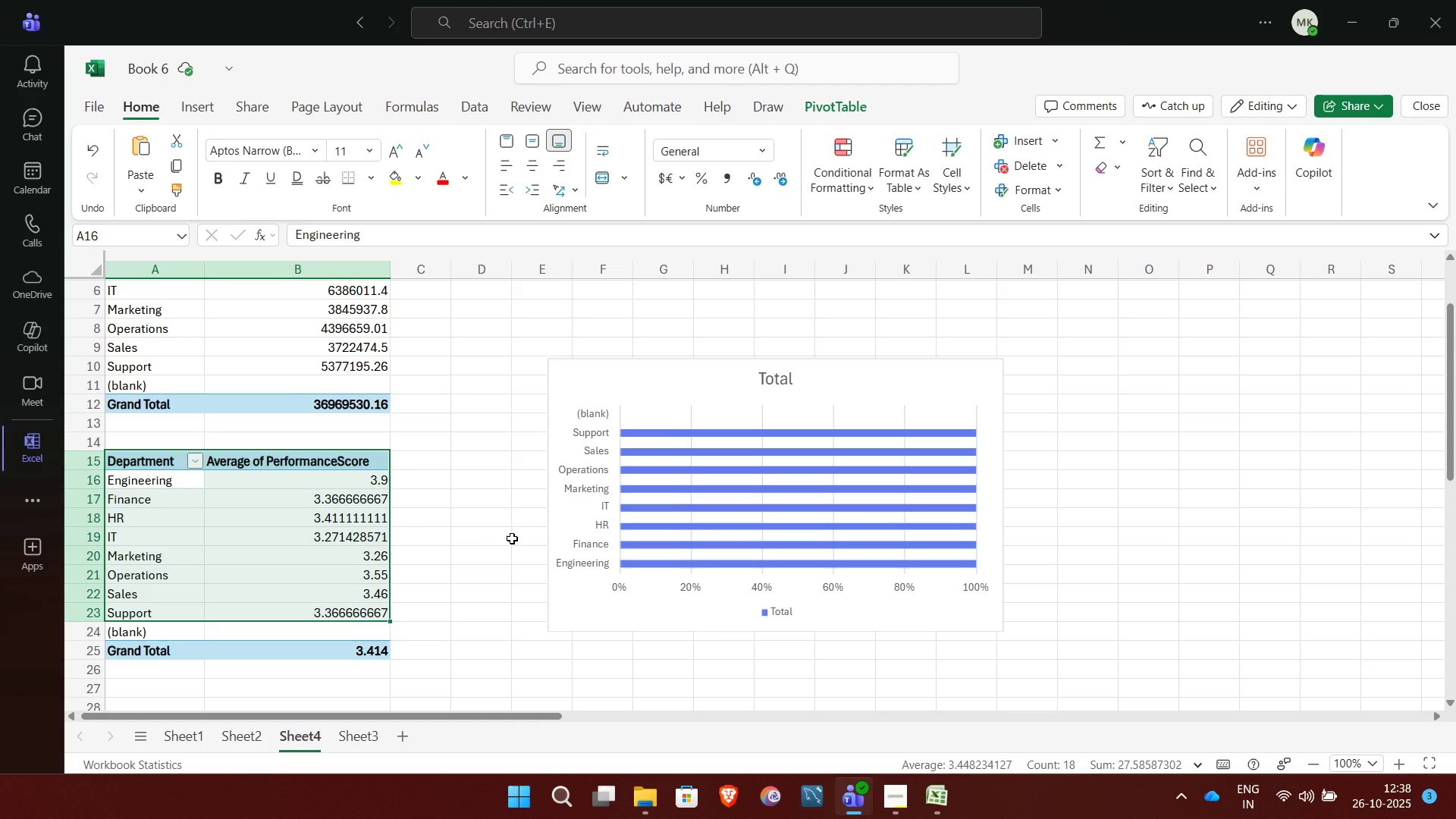 
left_click([512, 538])
 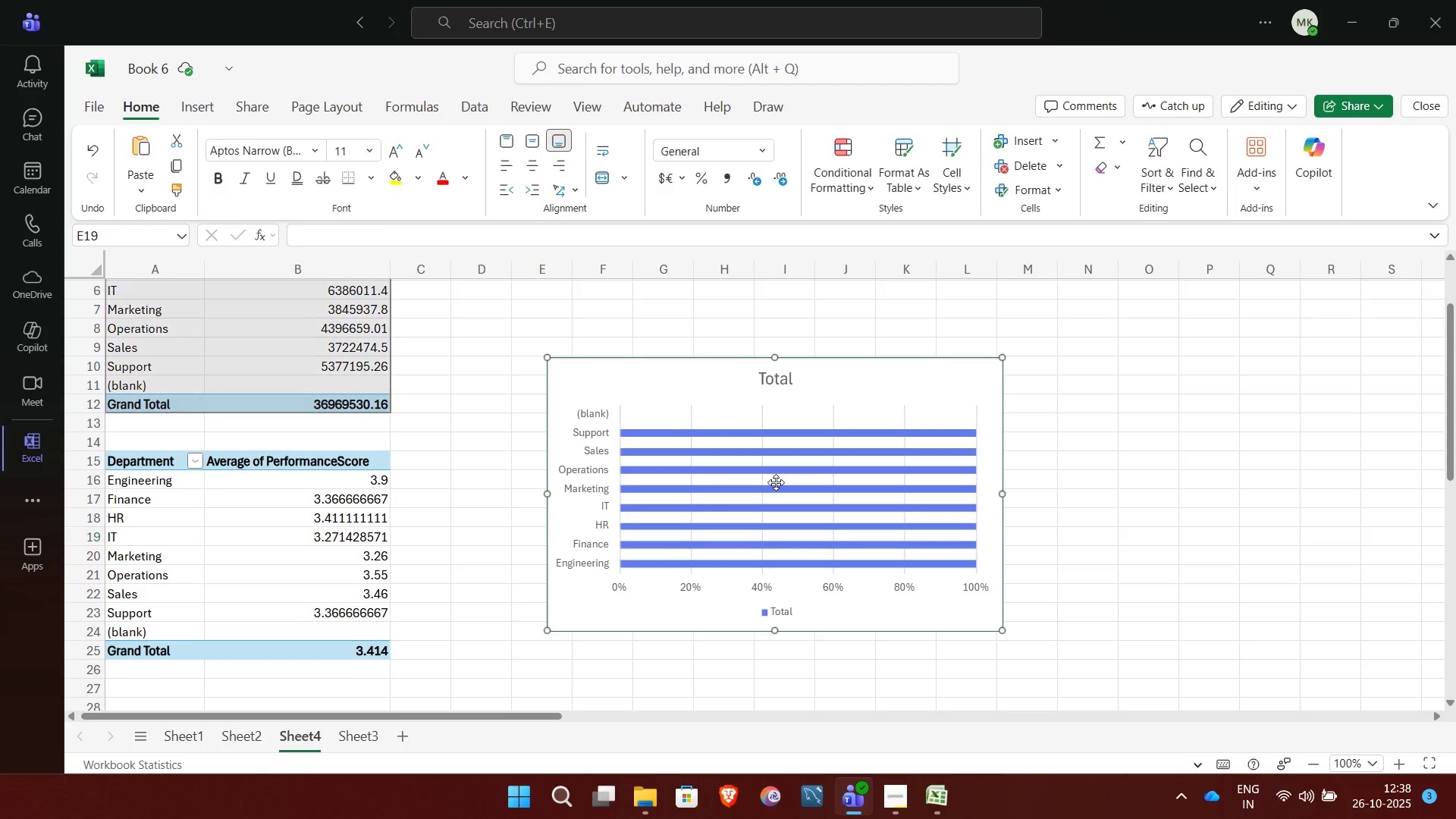 
left_click([776, 482])
 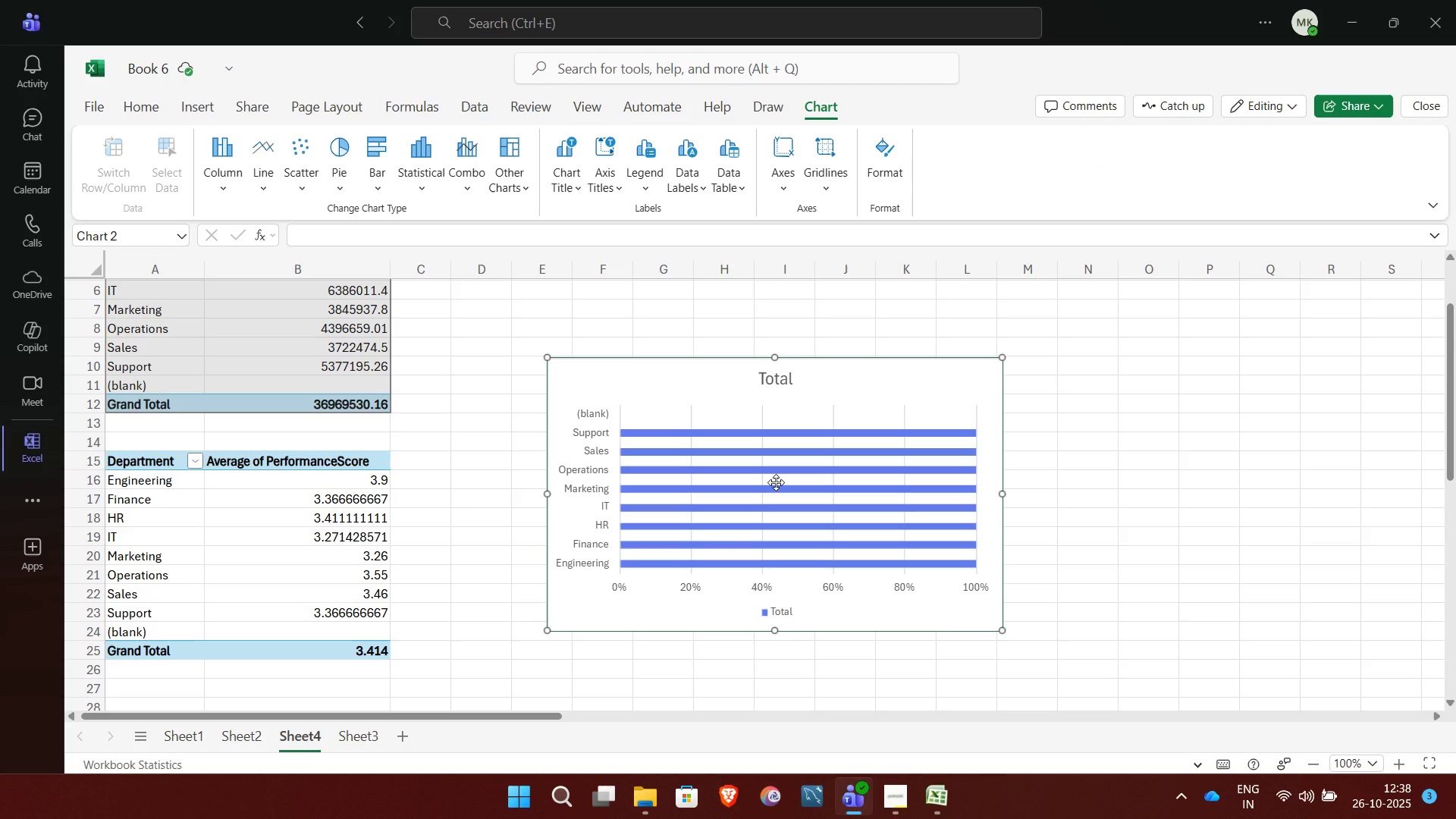 
double_click([776, 482])
 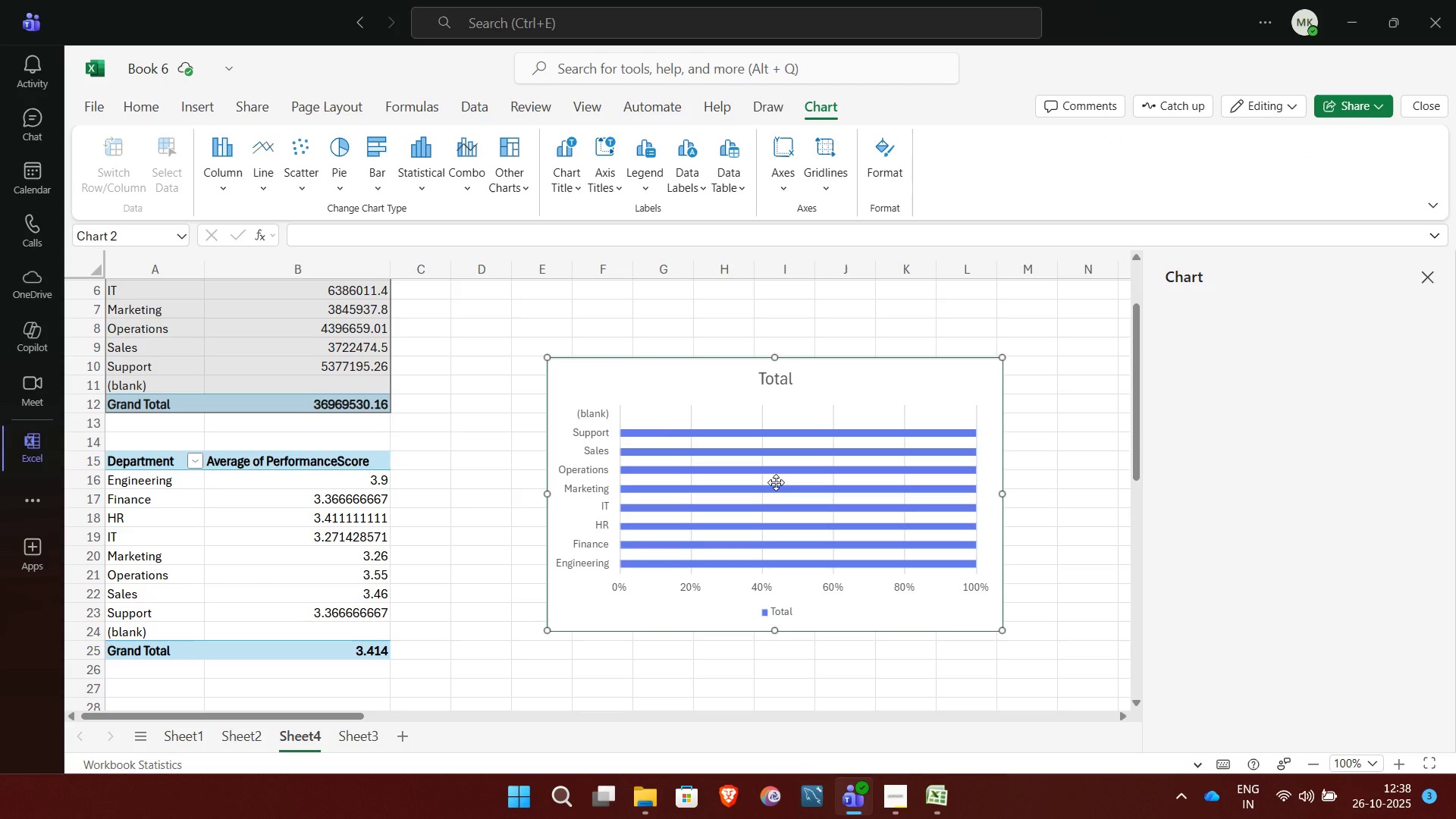 
left_click([776, 482])
 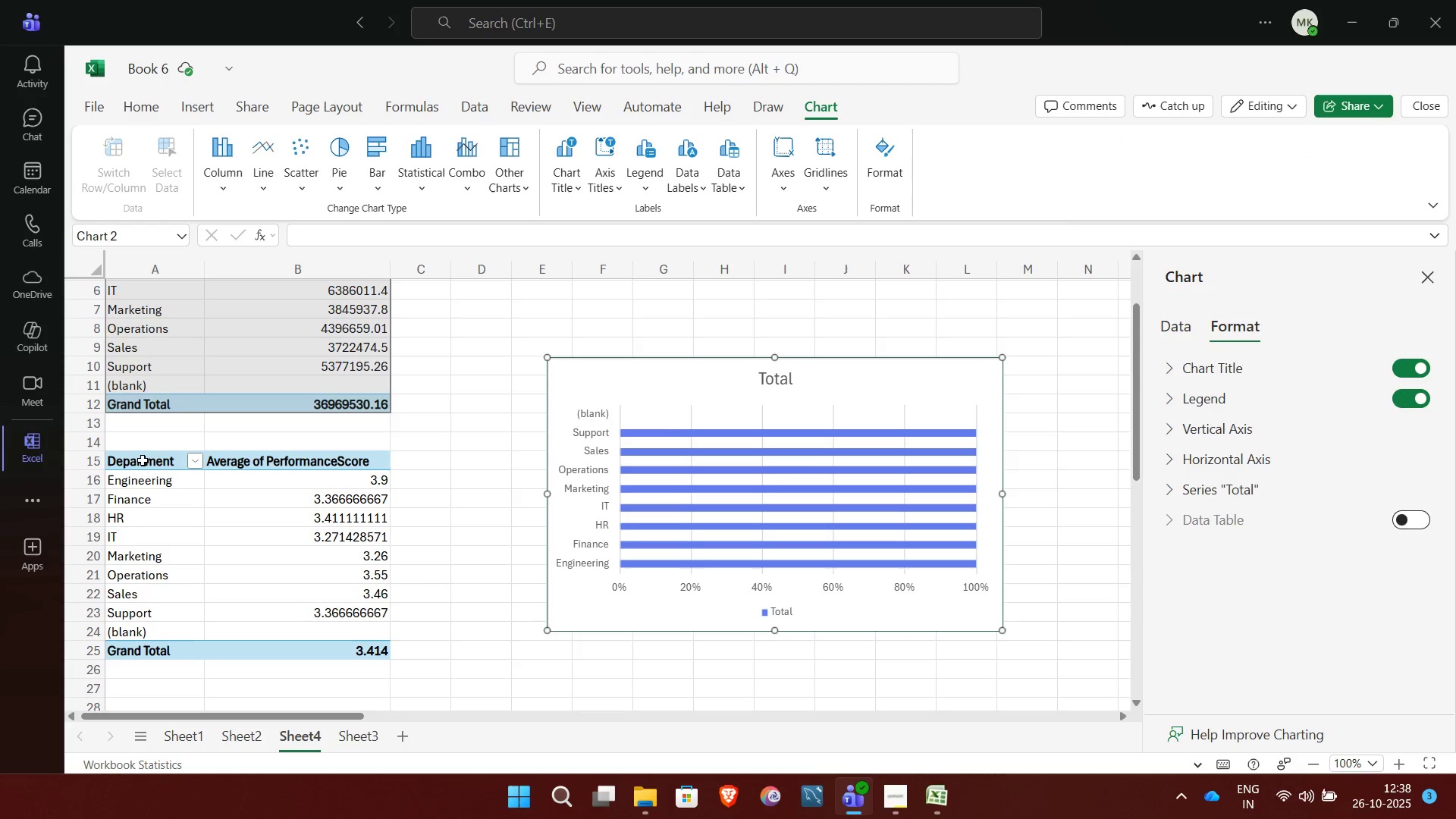 
left_click([143, 460])
 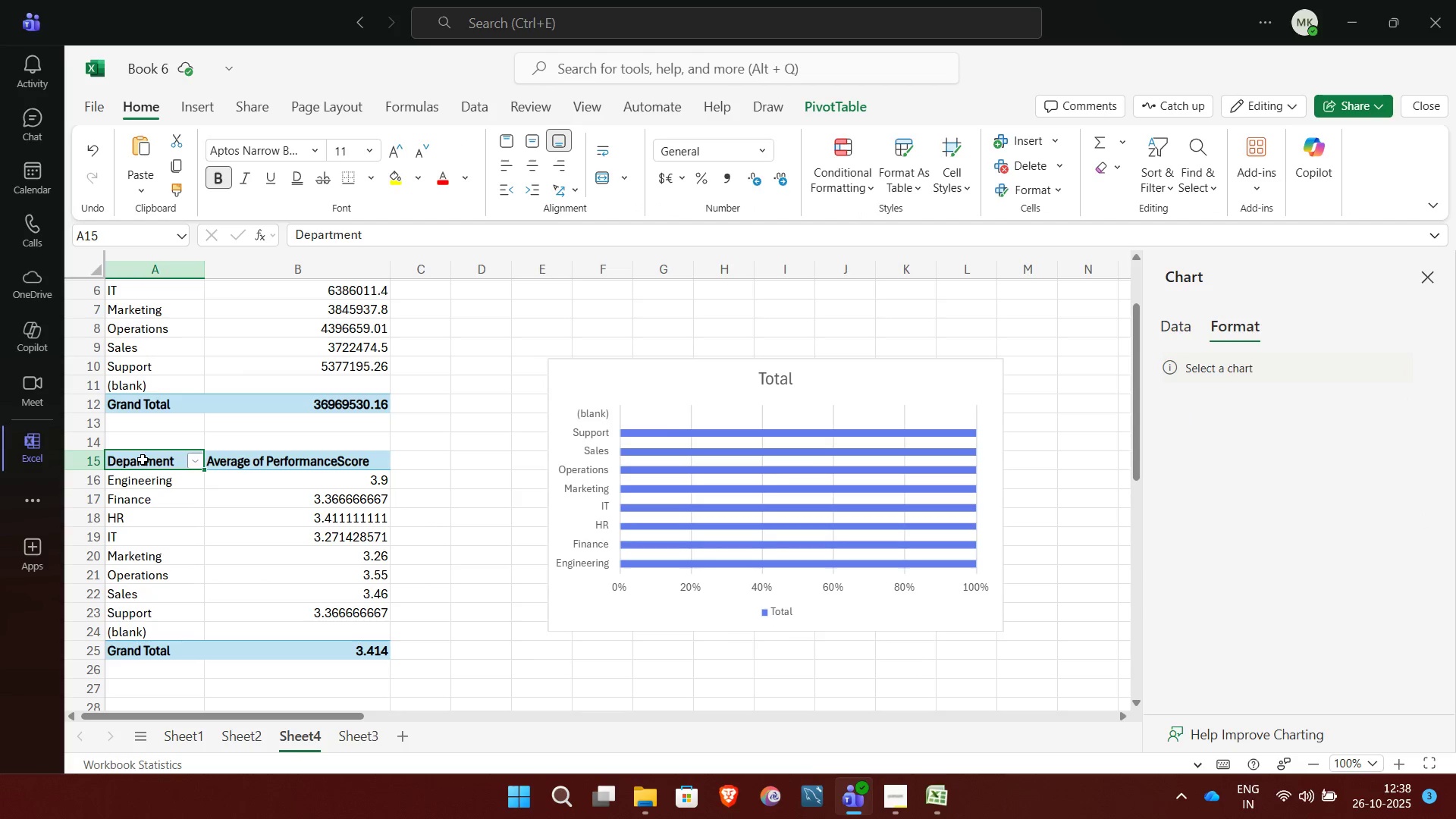 
key(Shift+ArrowRight)
 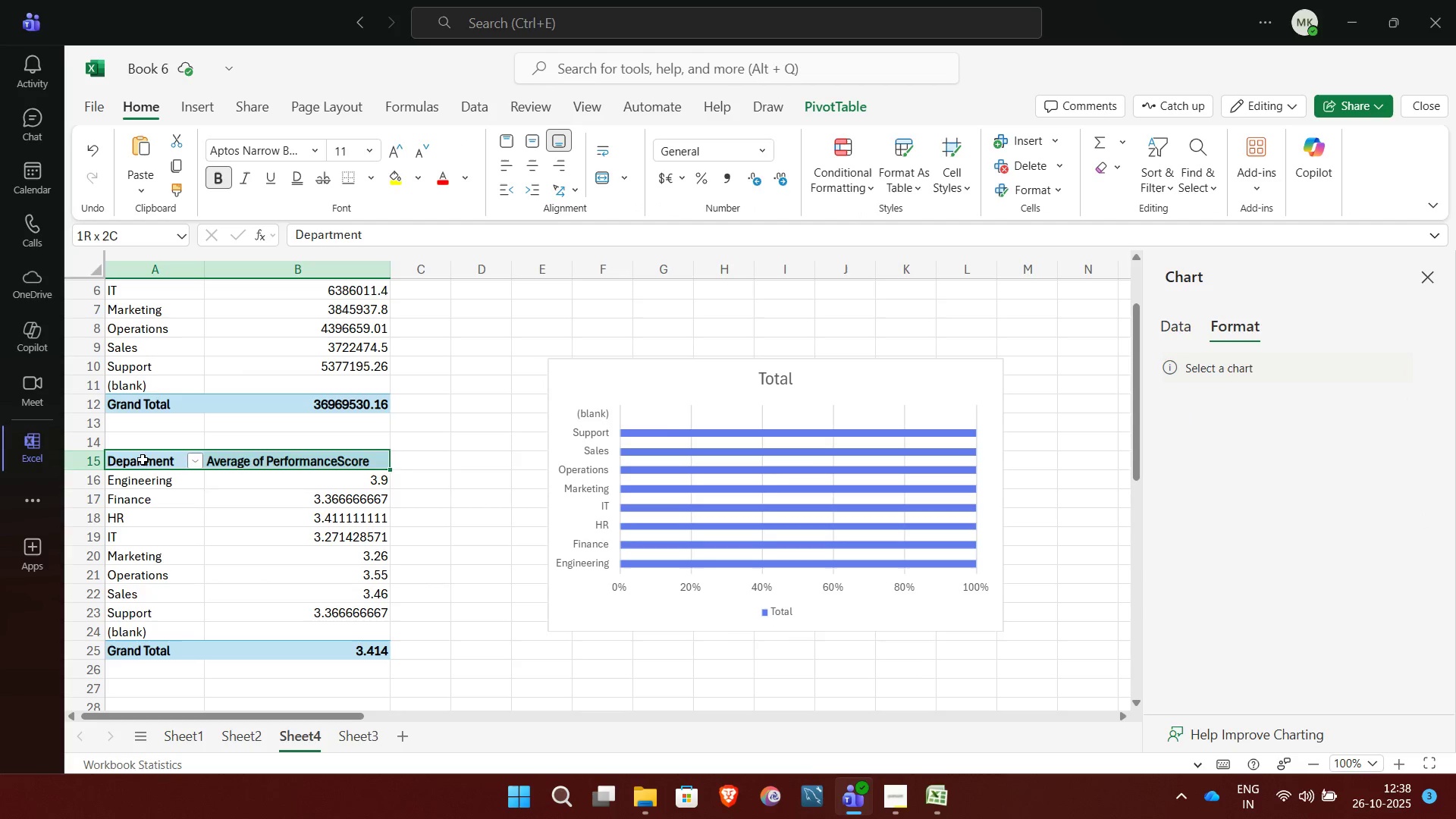 
key(Shift+ArrowDown)
 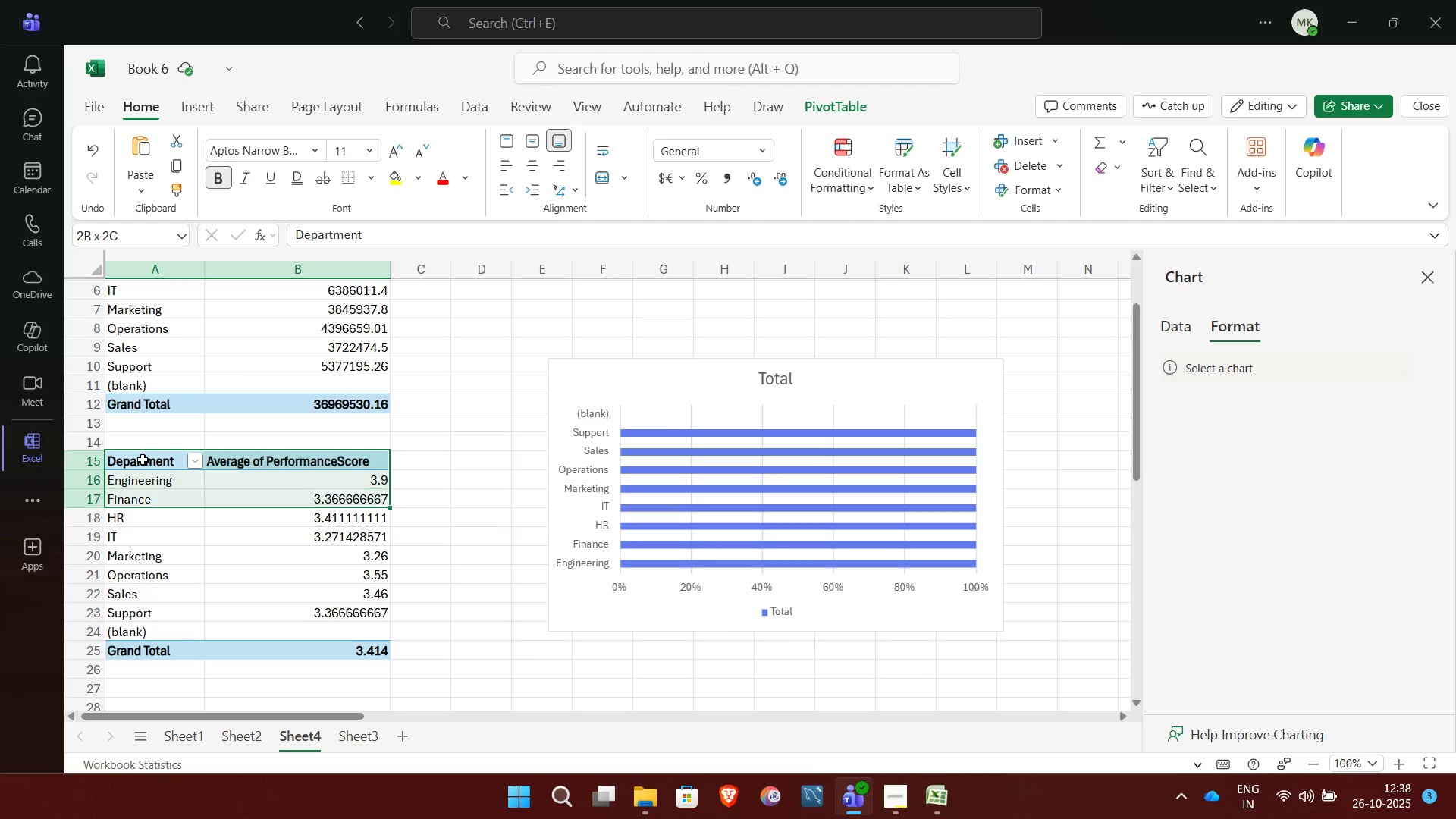 
key(Shift+ArrowDown)
 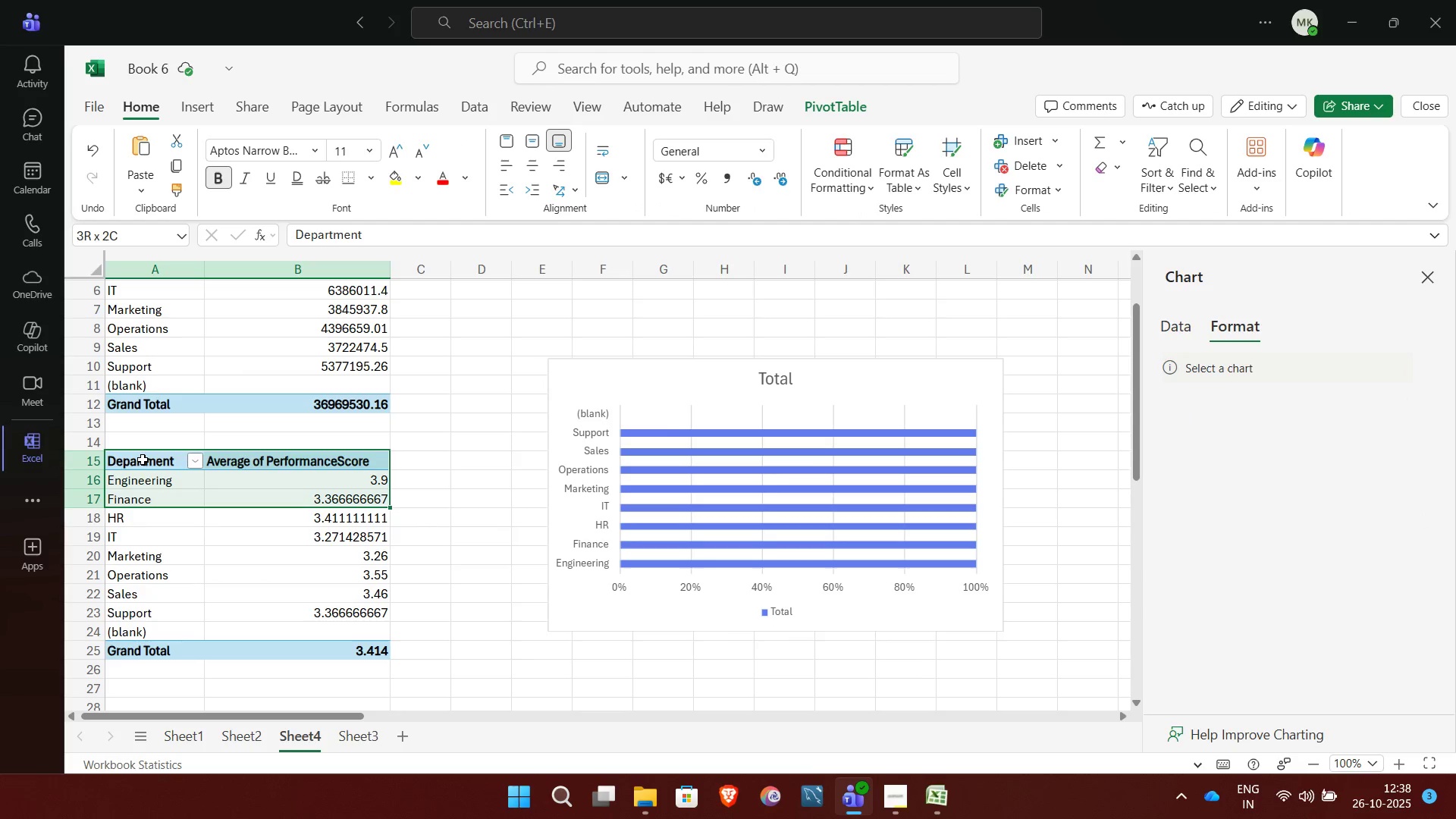 
key(Shift+ArrowDown)
 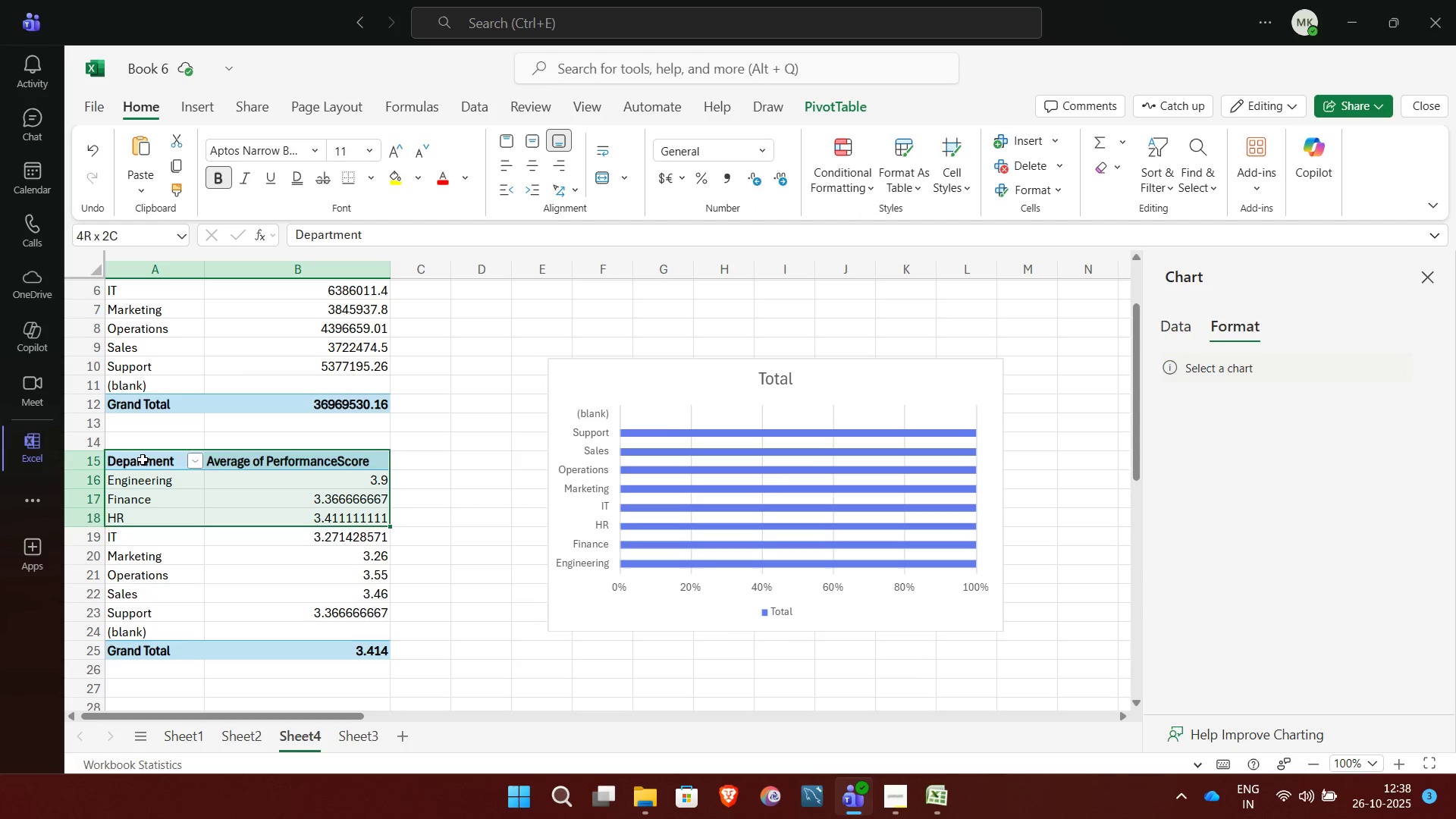 
key(Shift+ArrowDown)
 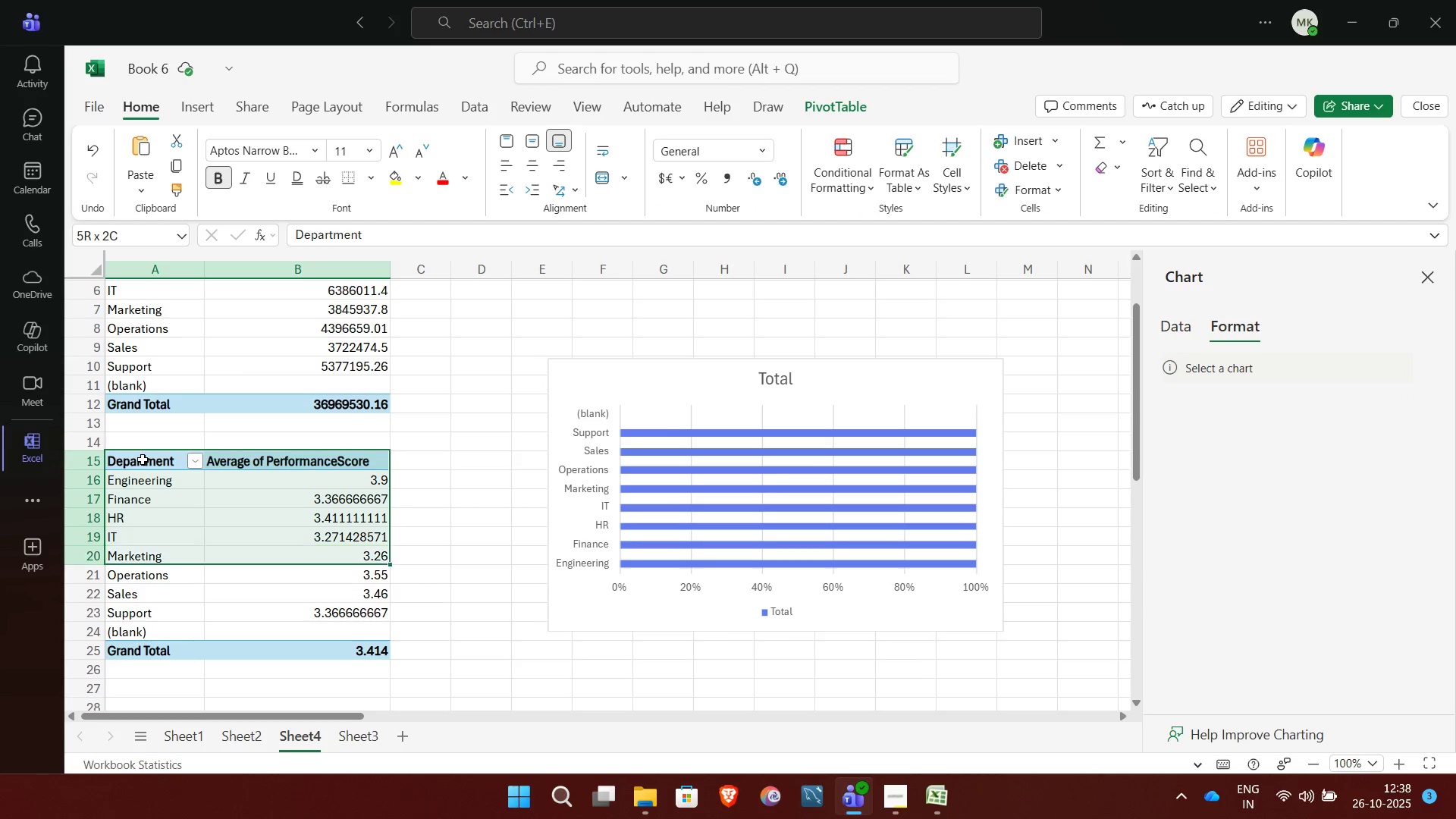 
key(Shift+ArrowDown)
 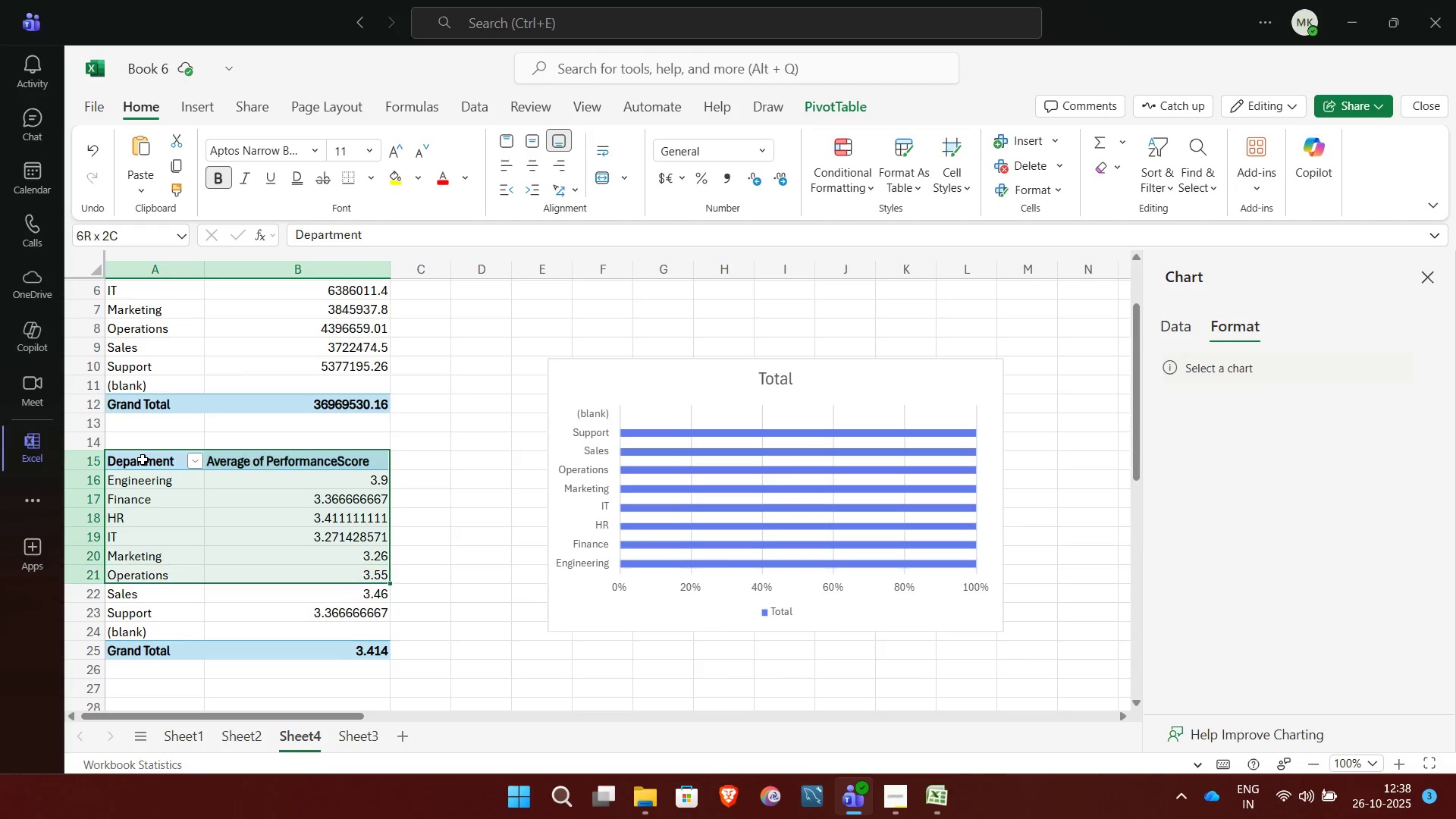 
key(Shift+ArrowDown)
 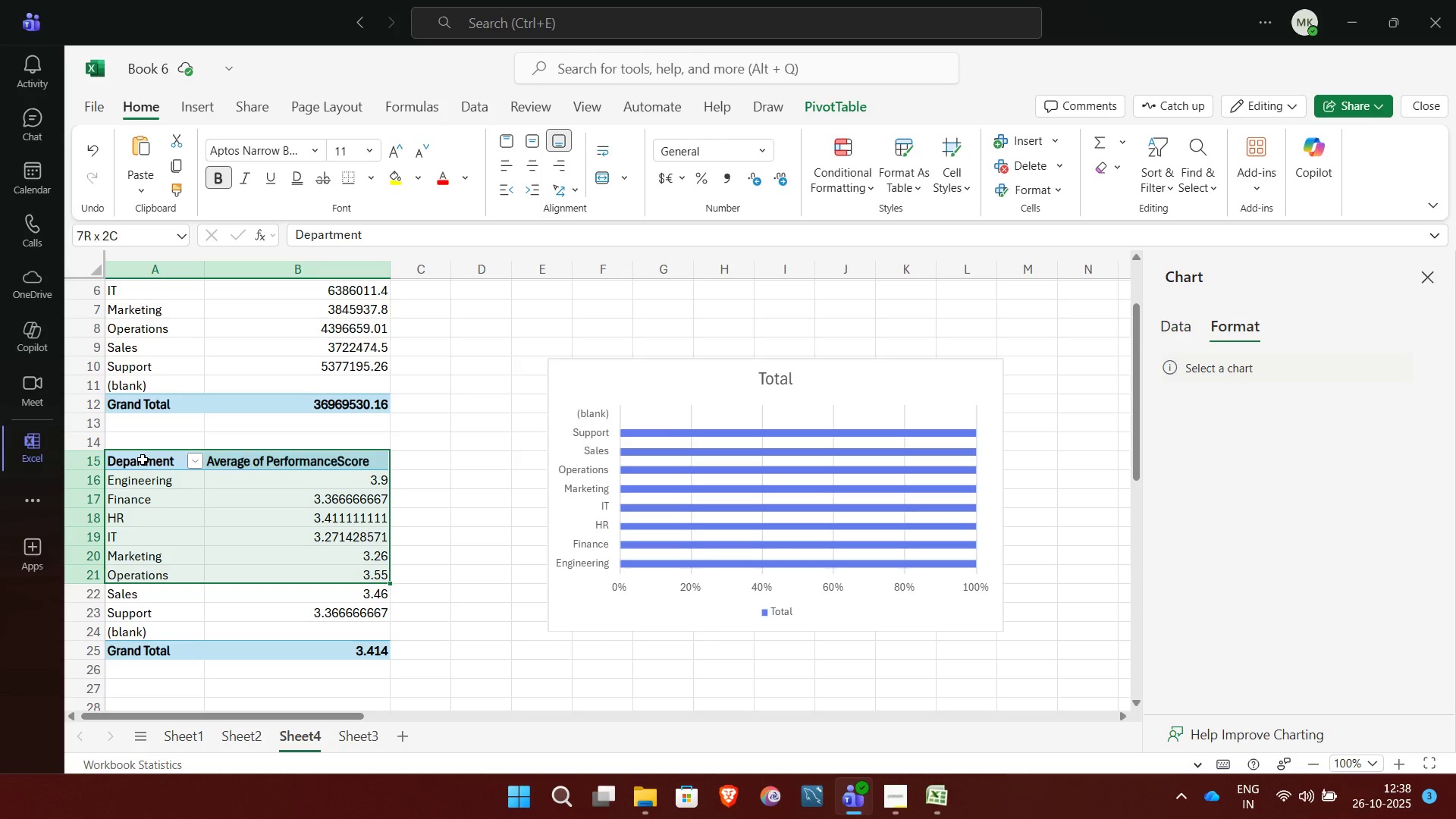 
key(Shift+ArrowDown)
 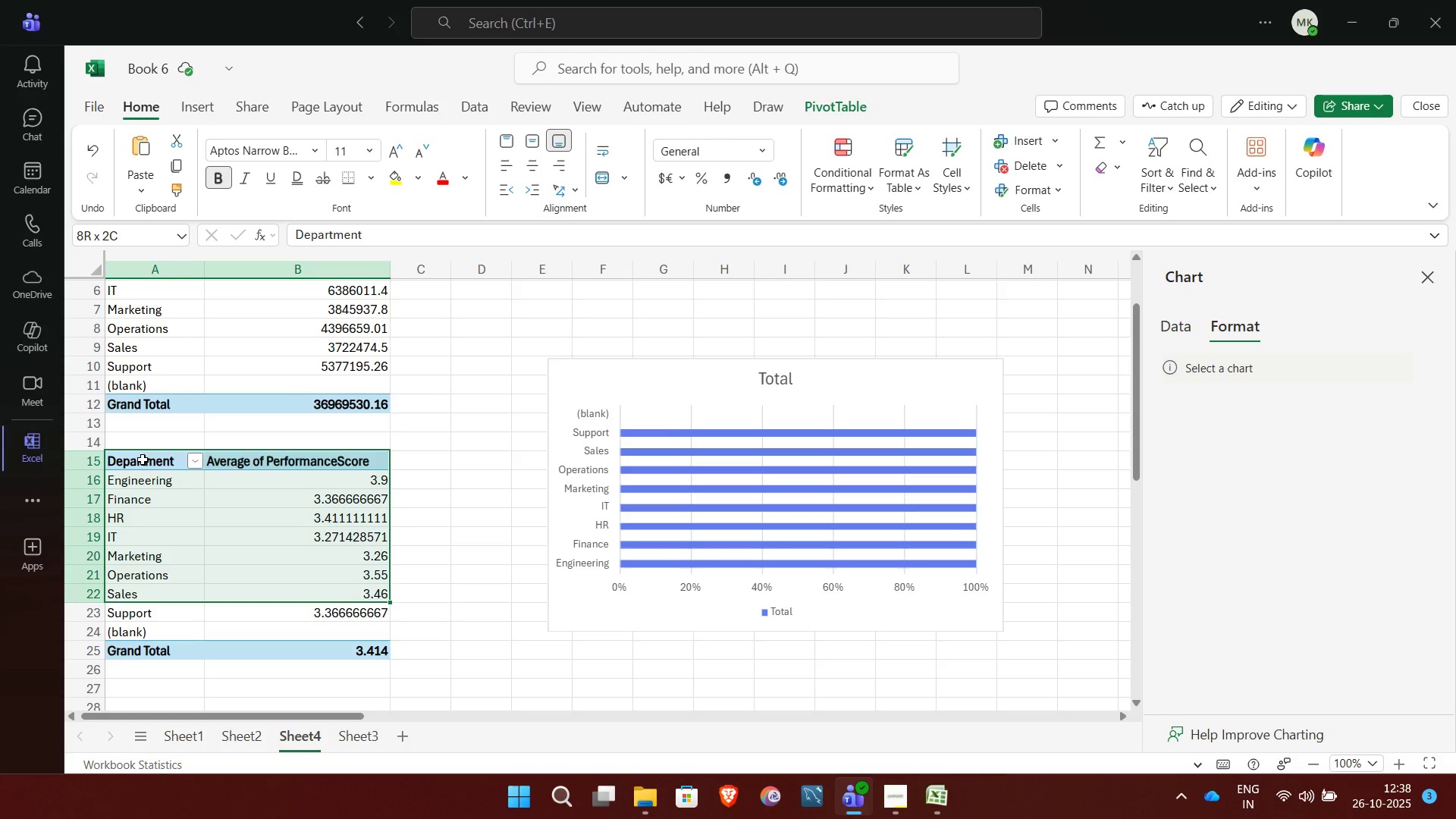 
key(Shift+ArrowDown)
 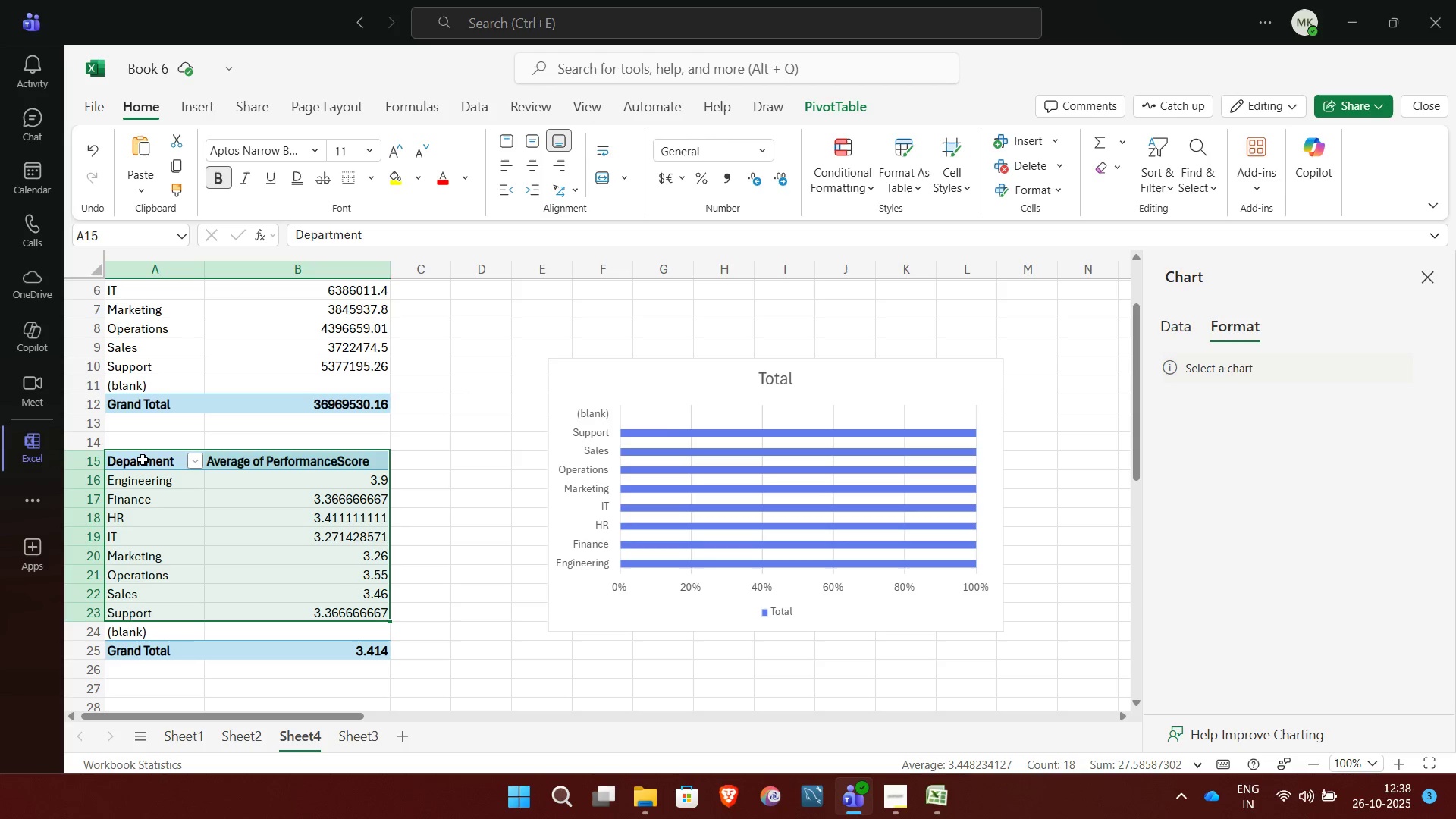 
key(Enter)
 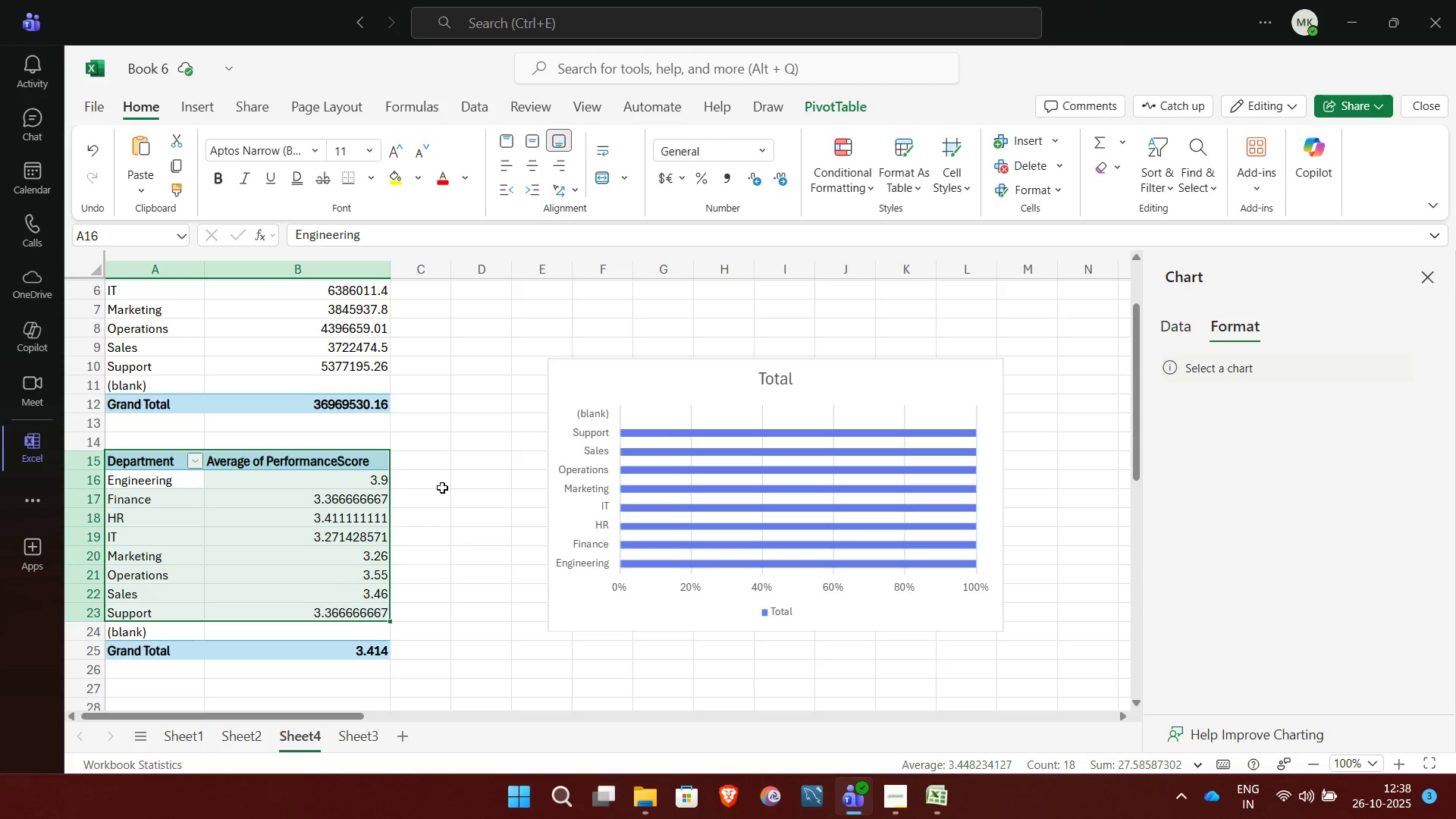 
left_click([447, 488])
 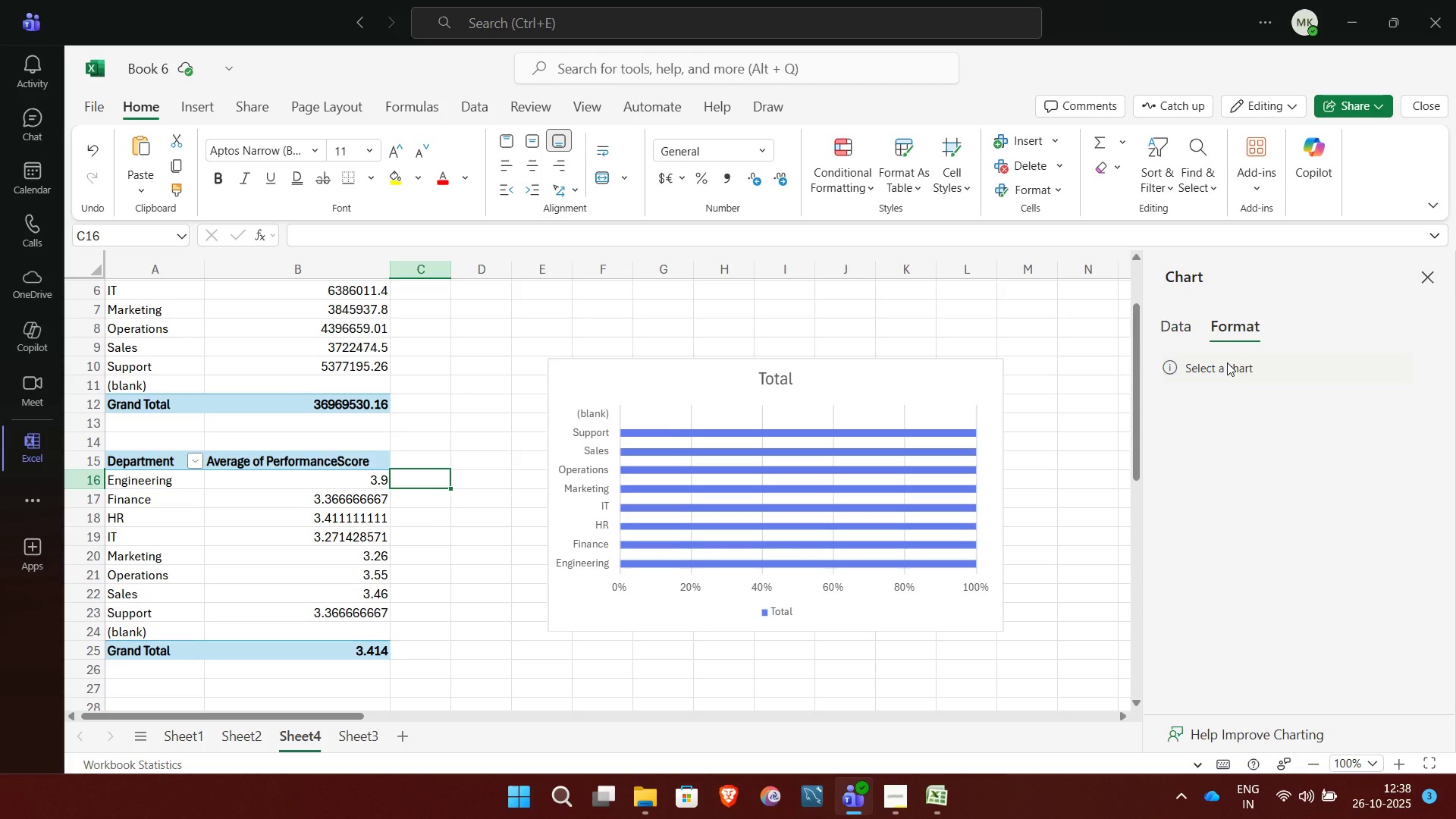 
left_click([1227, 362])
 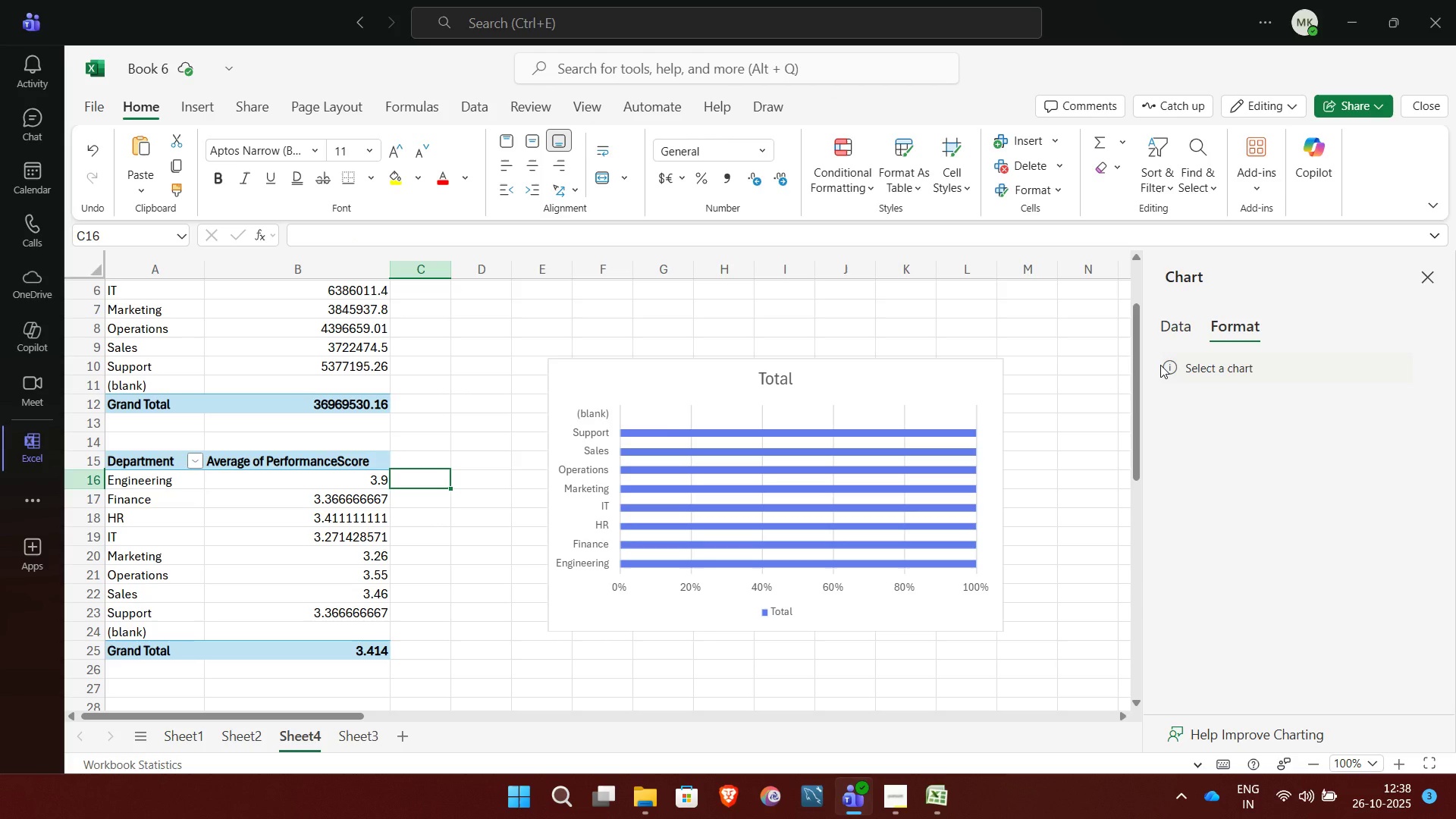 
left_click([1160, 365])
 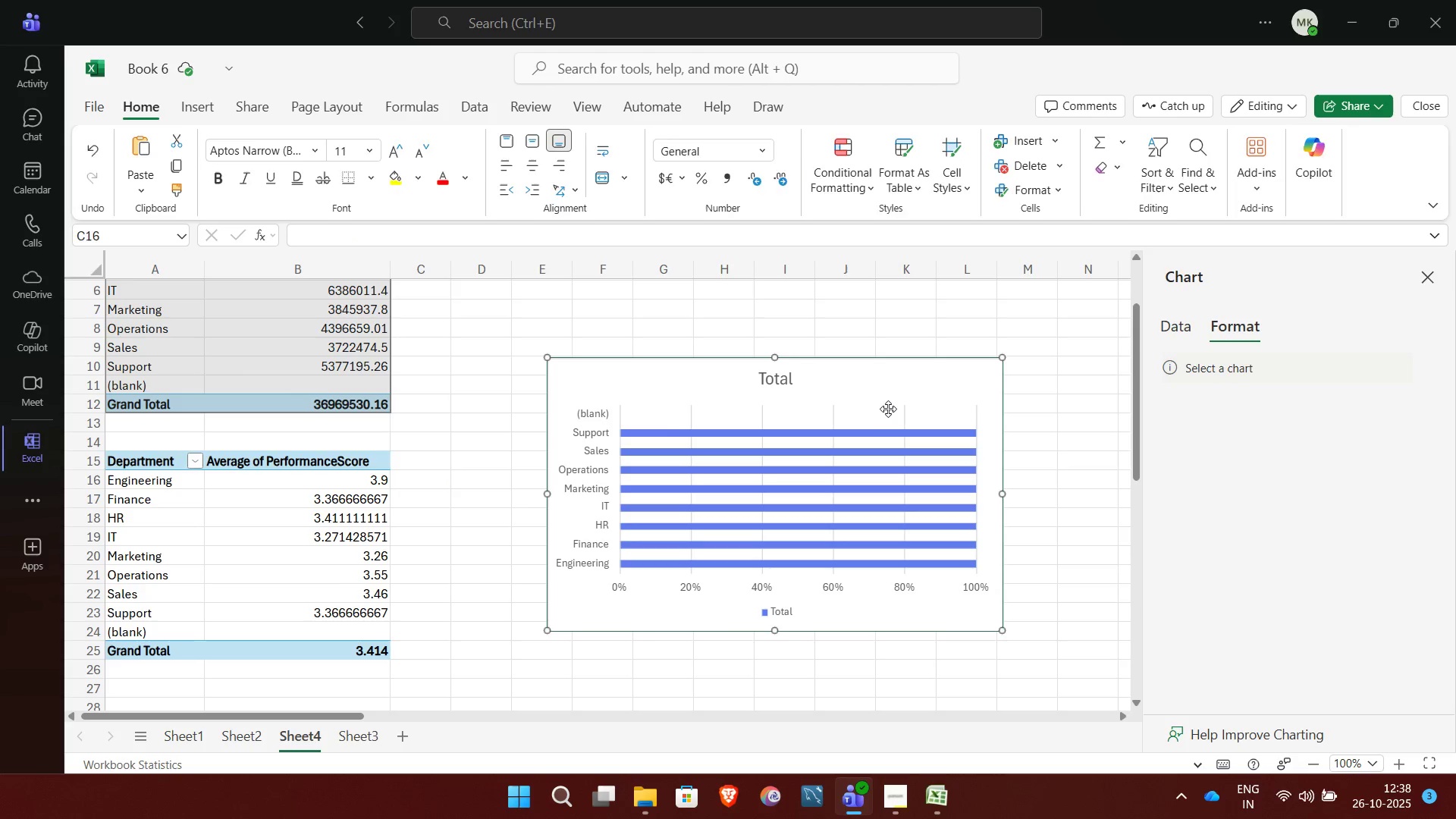 
left_click([888, 409])
 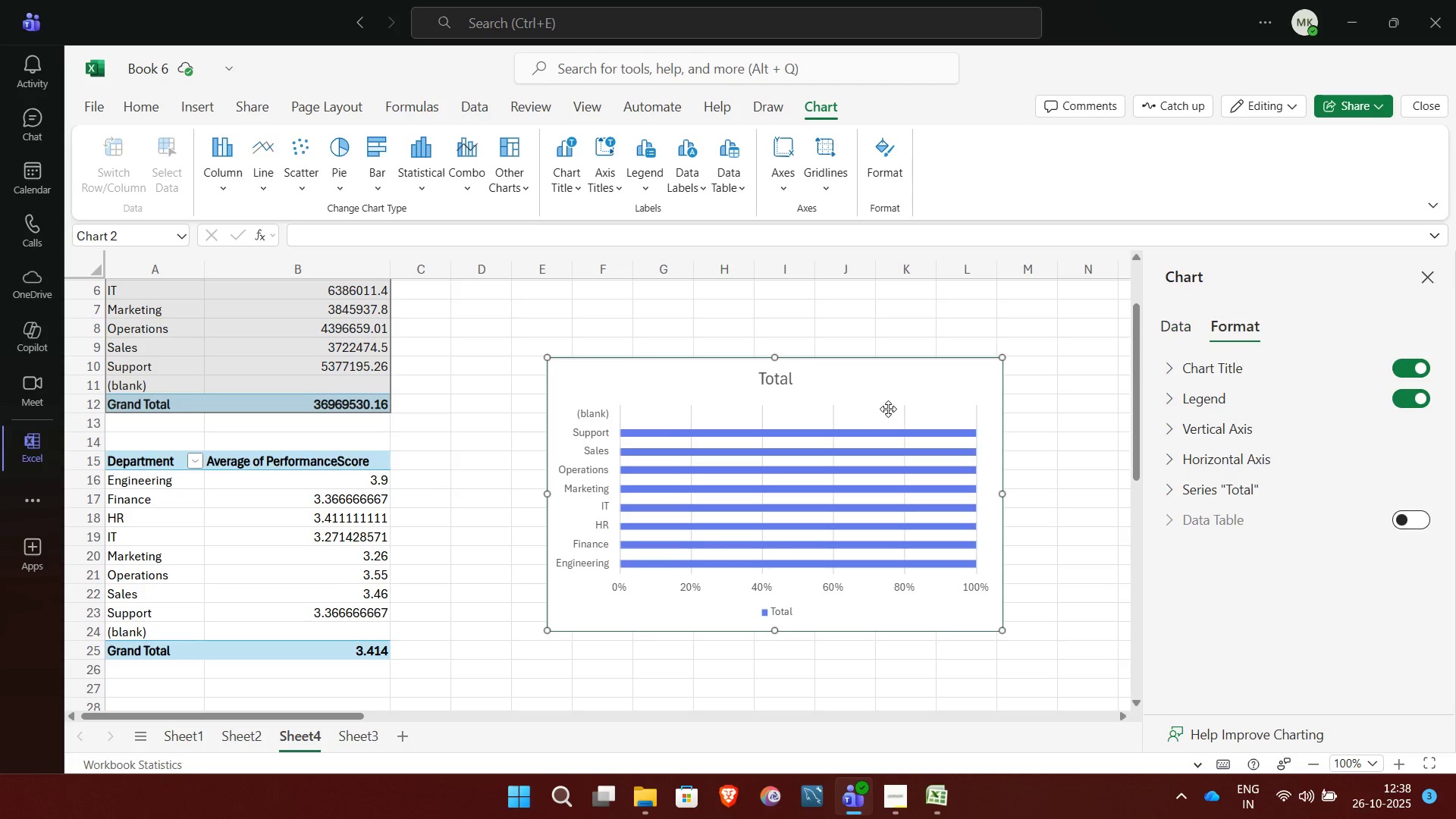 
right_click([888, 409])
 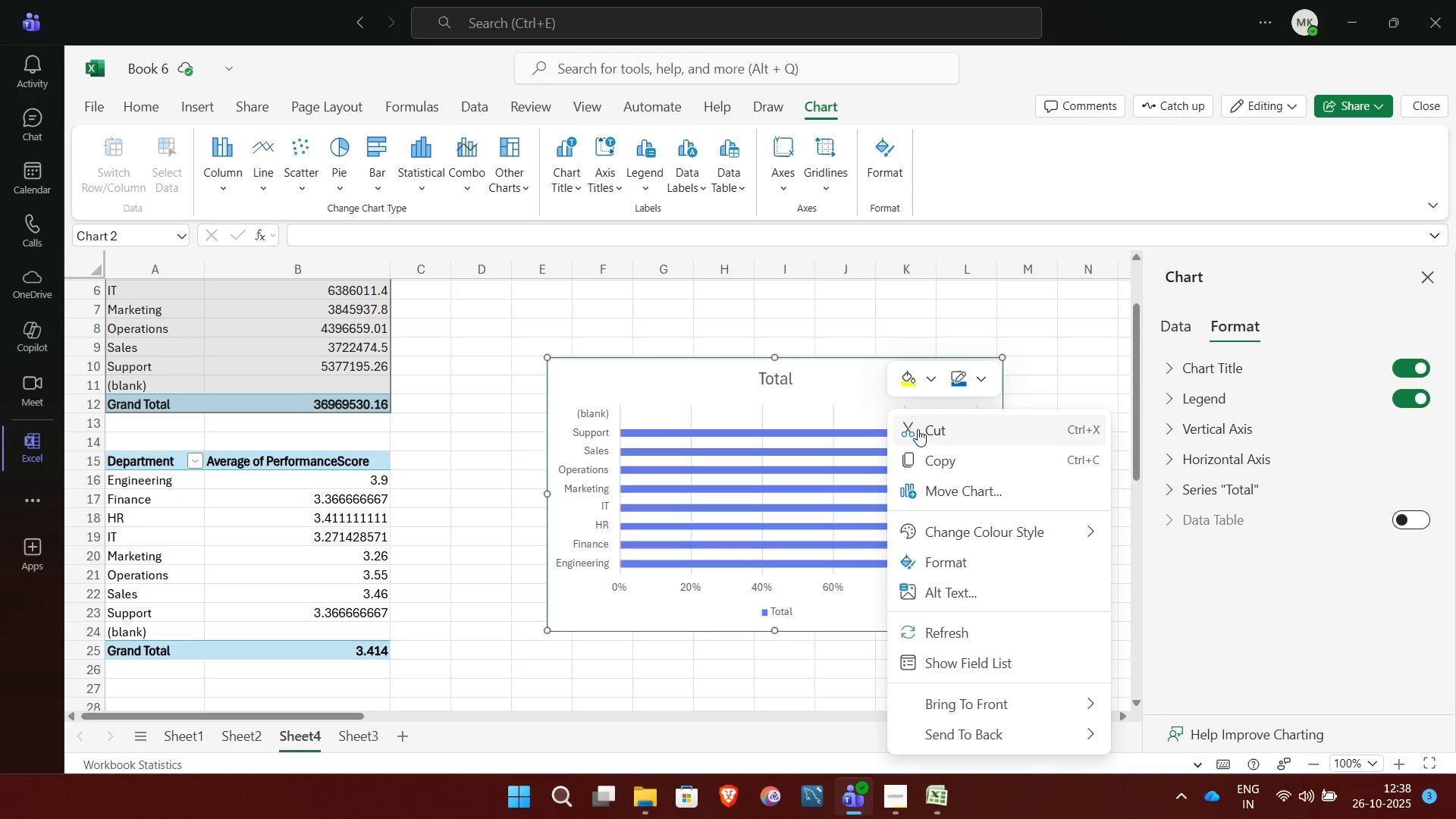 
left_click([918, 429])
 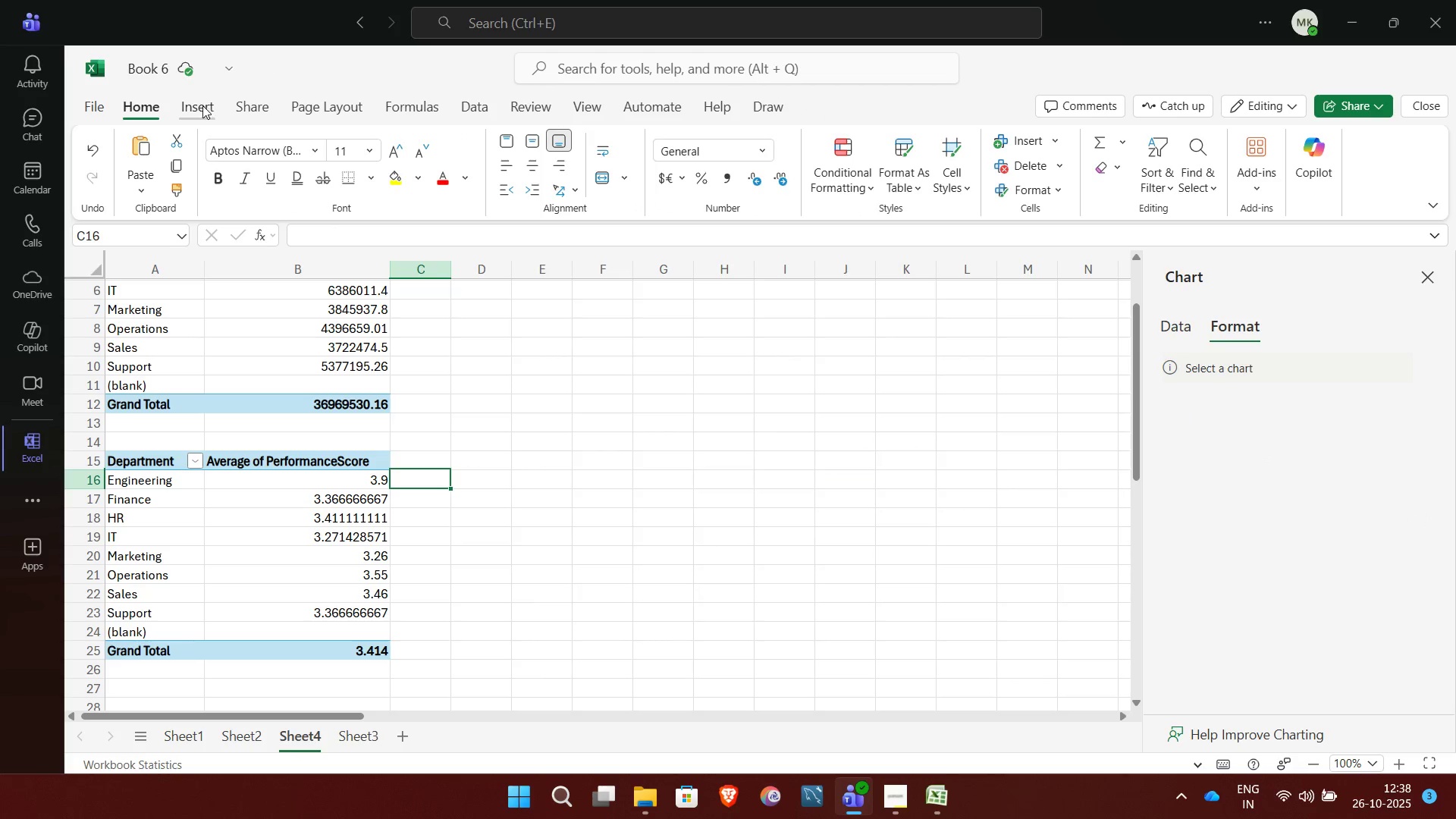 
left_click([202, 106])
 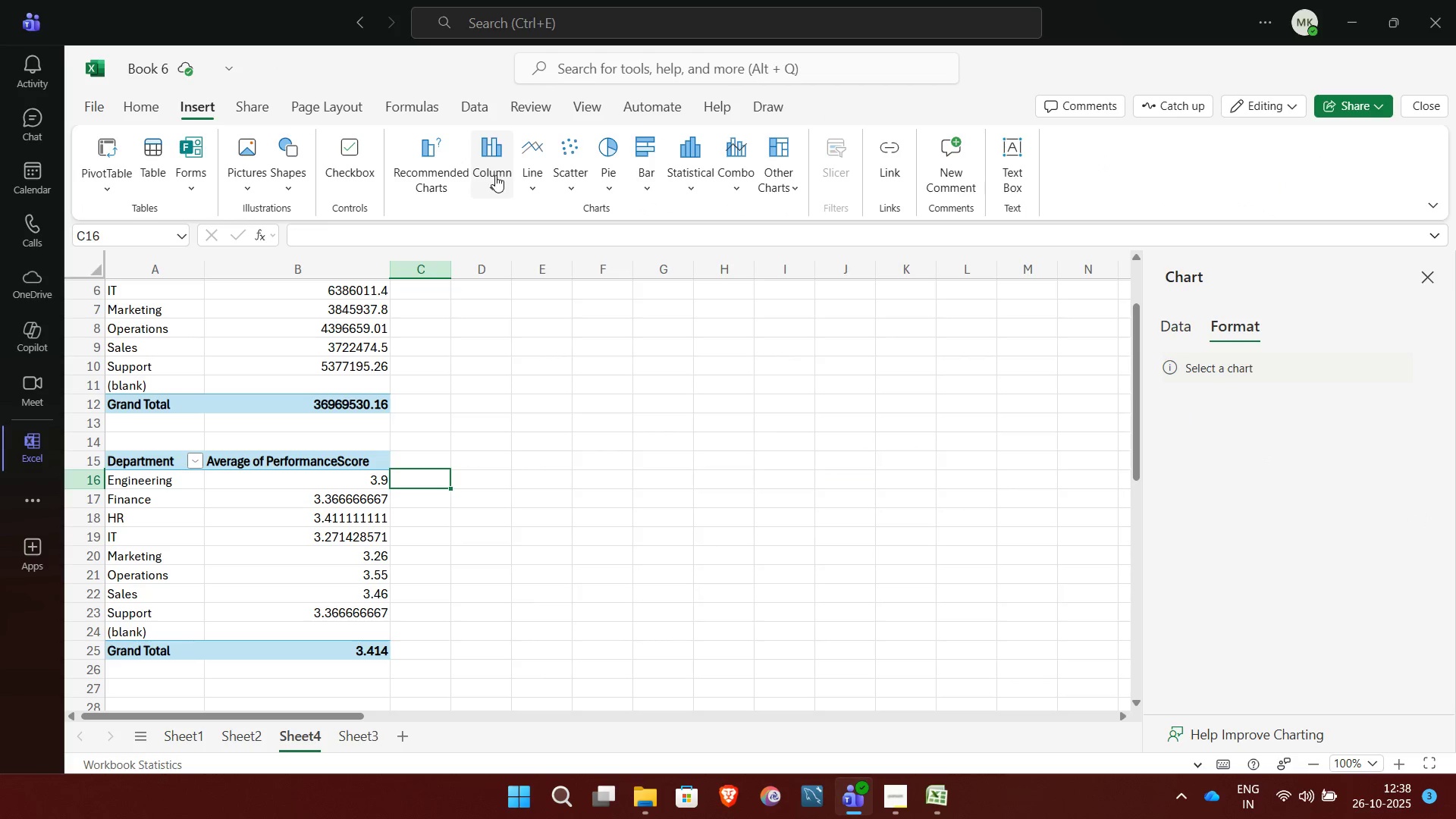 
left_click([495, 175])
 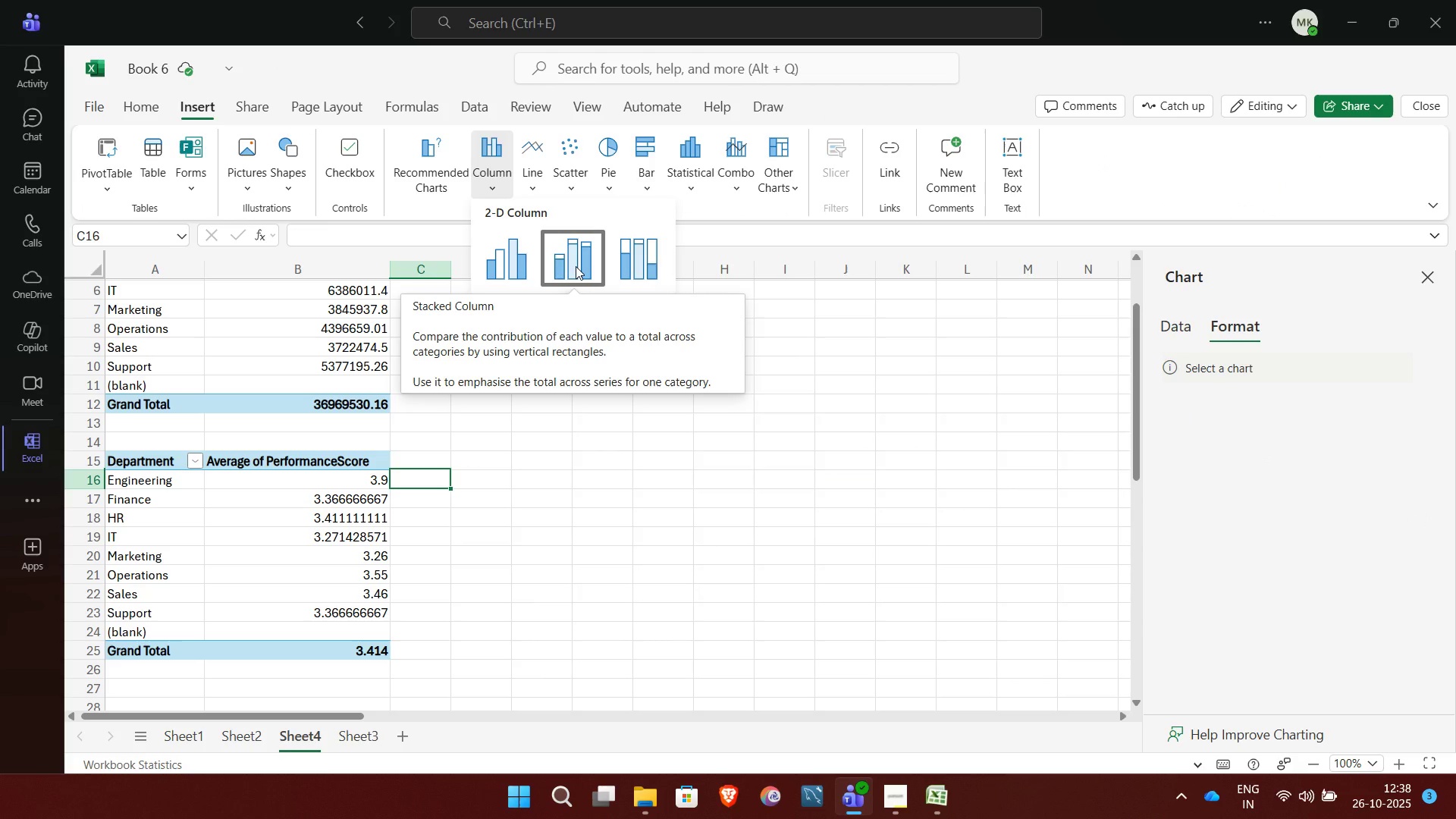 
left_click([576, 266])
 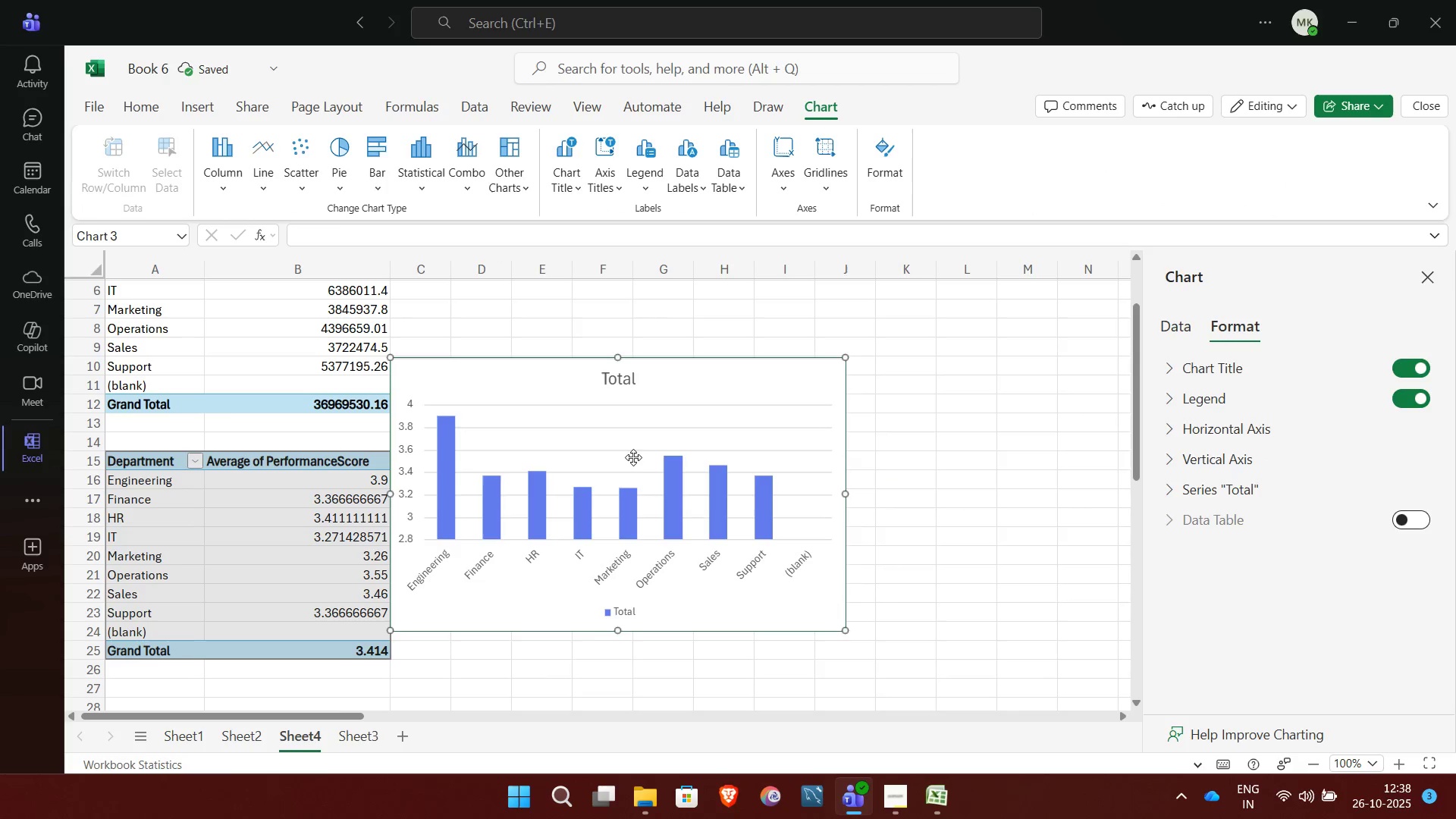 
left_click_drag(start_coordinate=[630, 453], to_coordinate=[728, 500])
 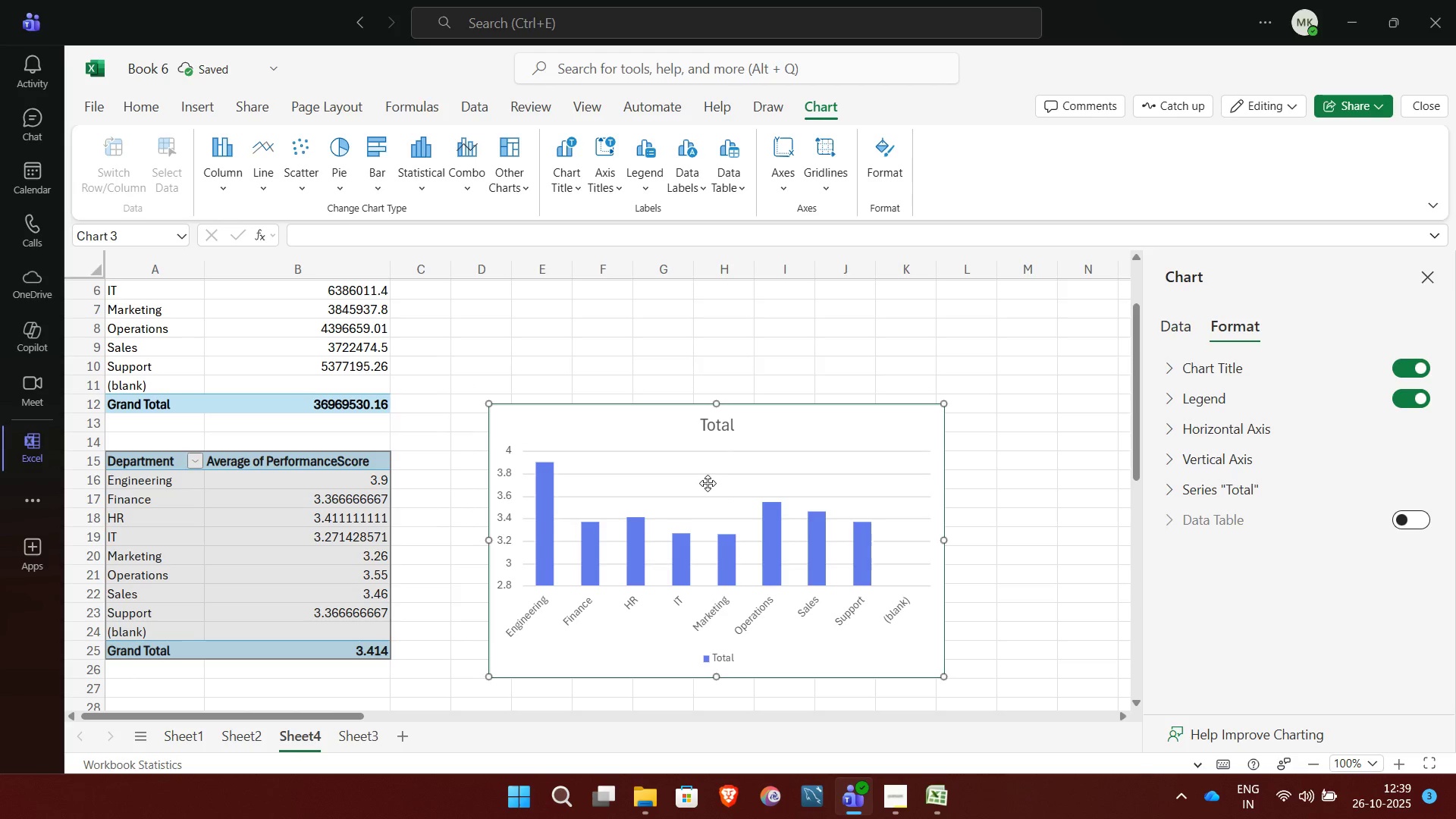 
right_click([708, 483])
 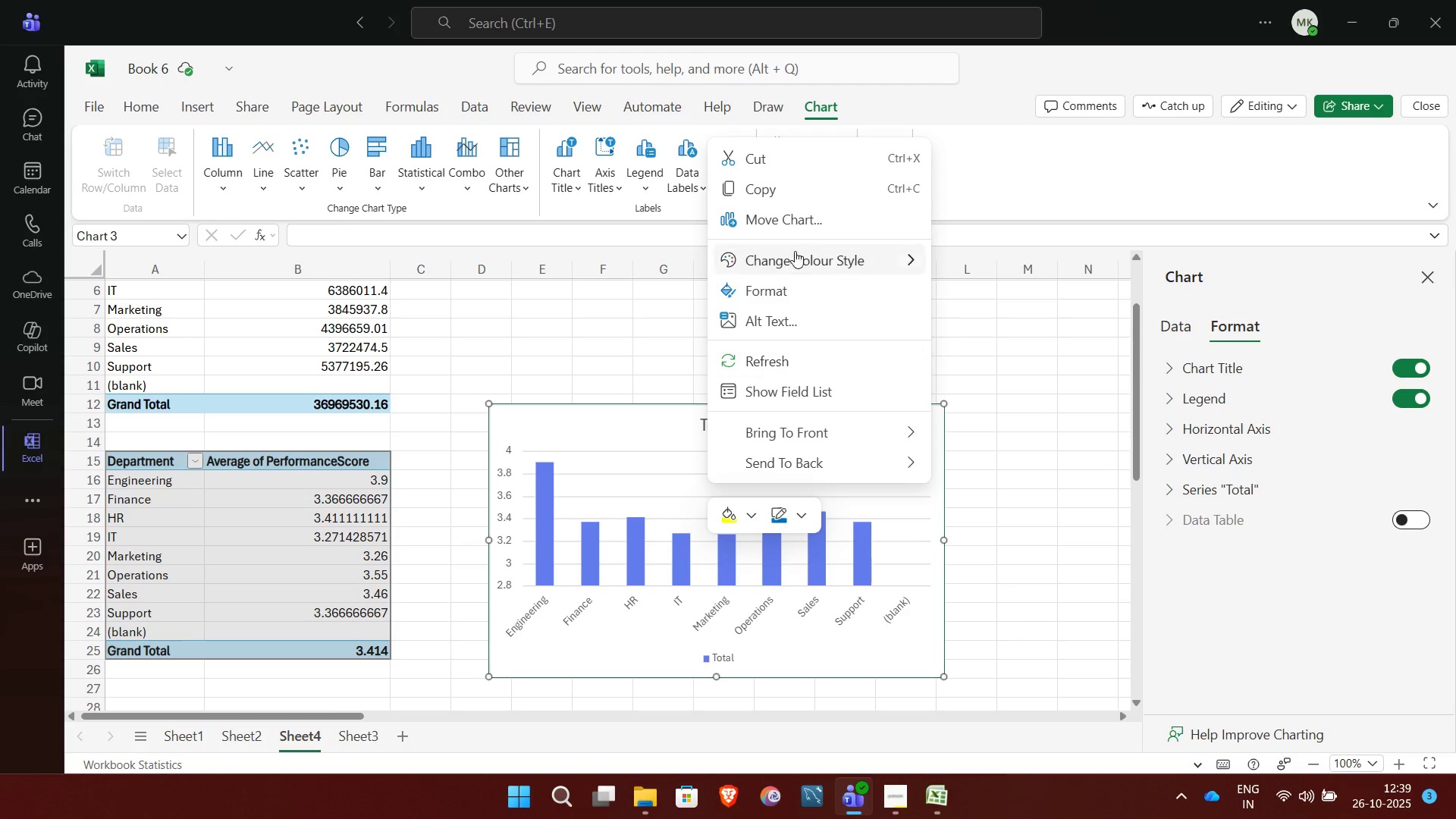 
wait(5.23)
 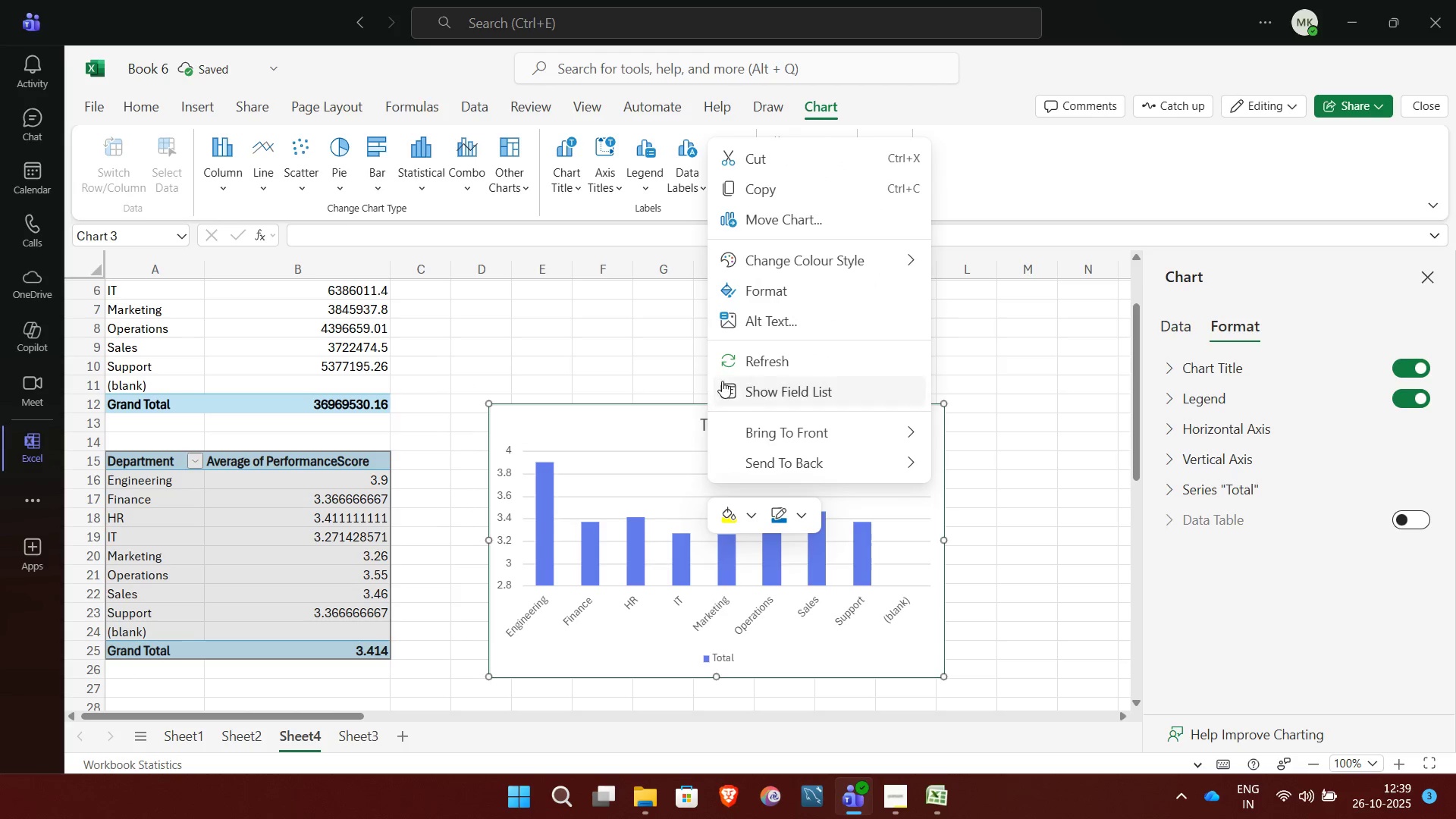 
left_click([742, 151])
 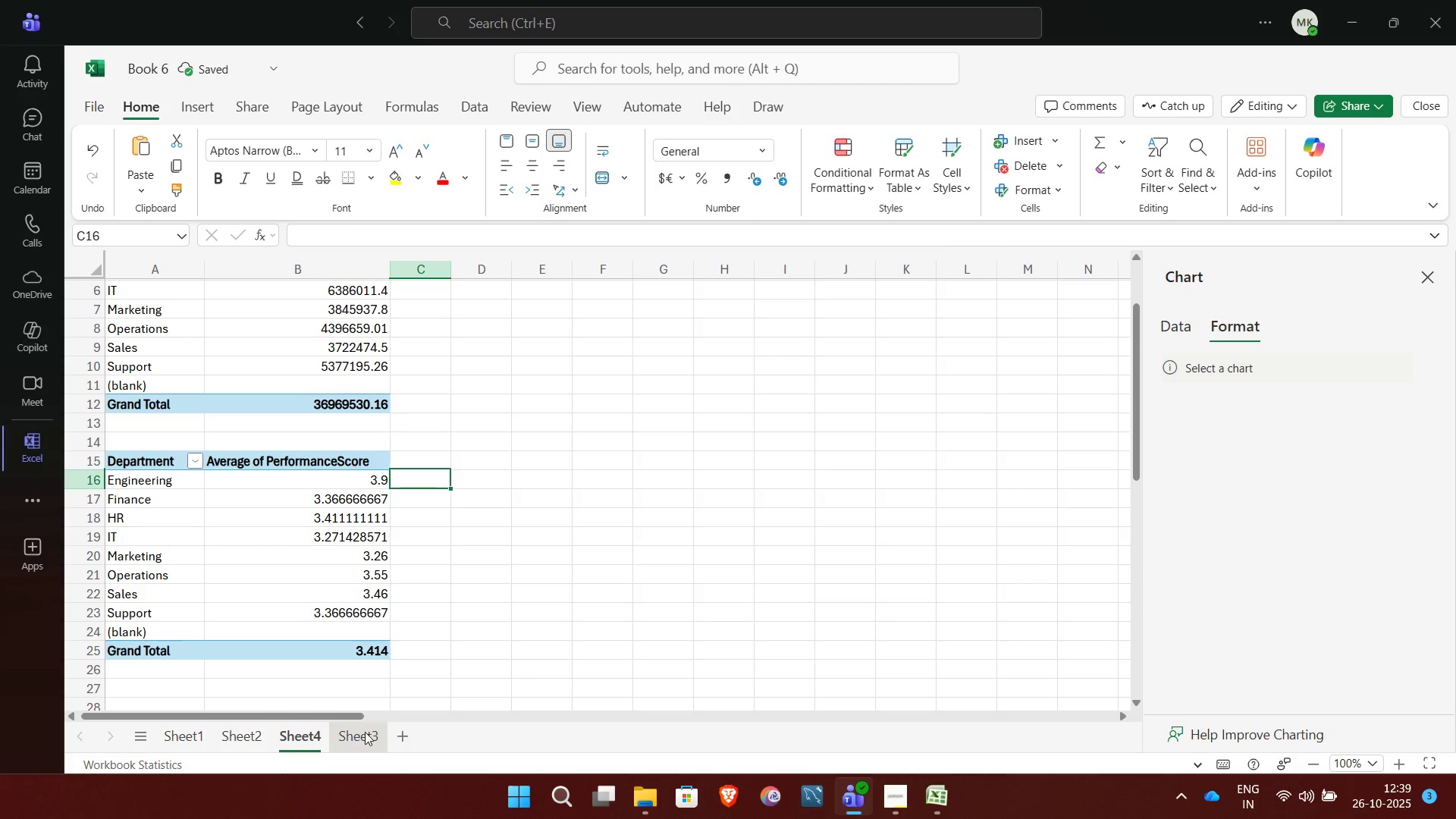 
left_click([365, 732])
 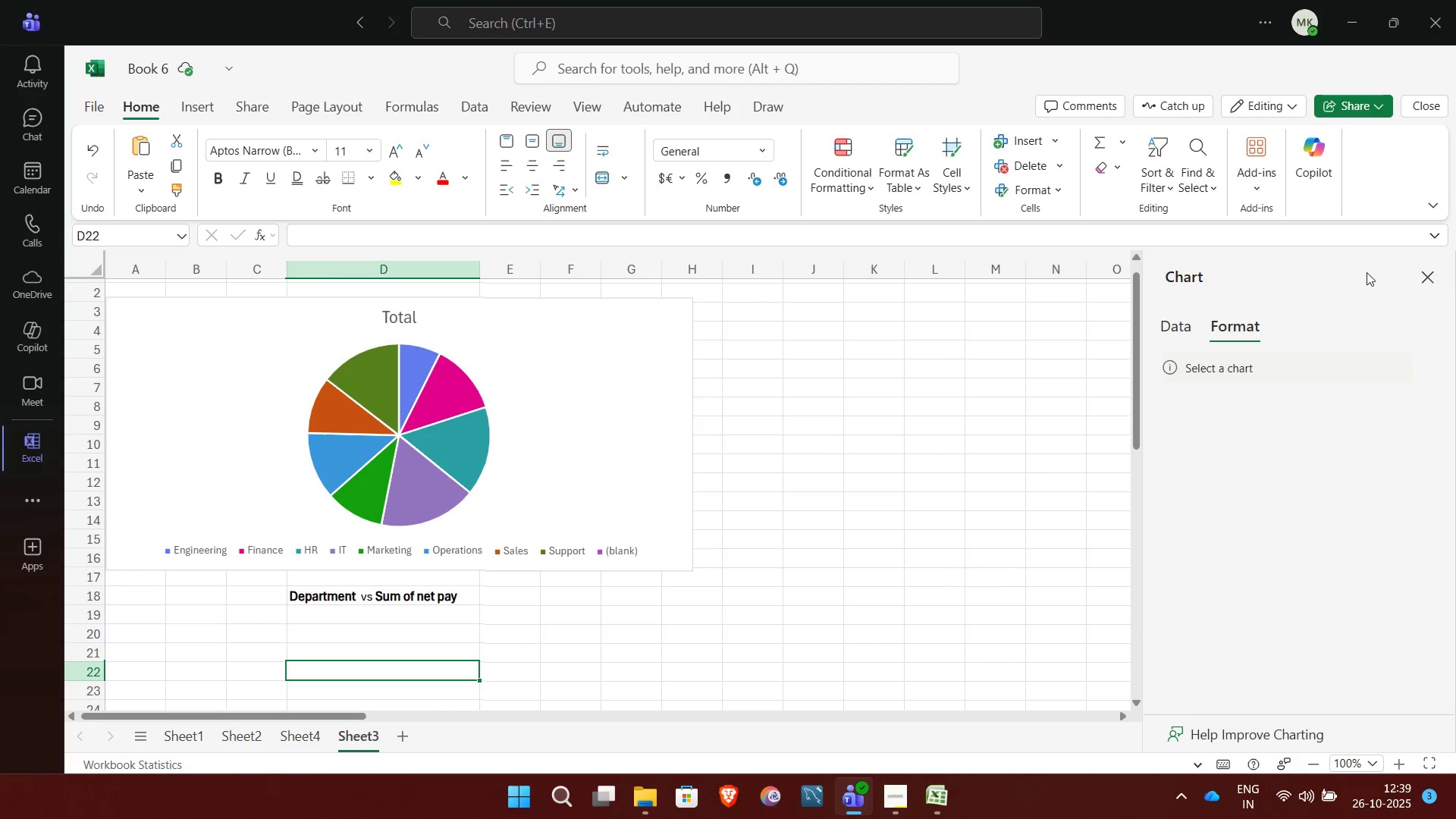 
left_click([1429, 283])
 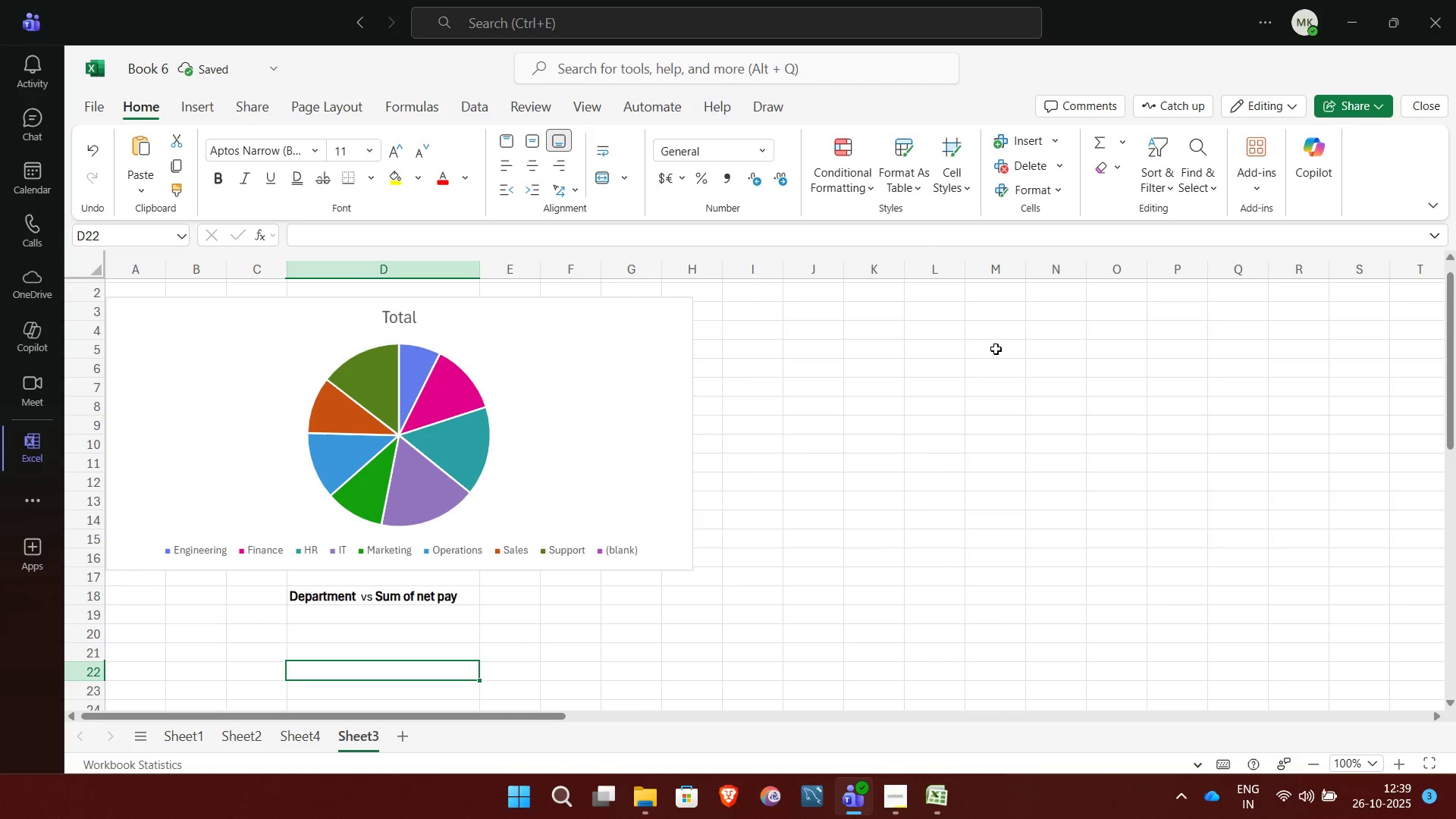 
left_click([986, 338])
 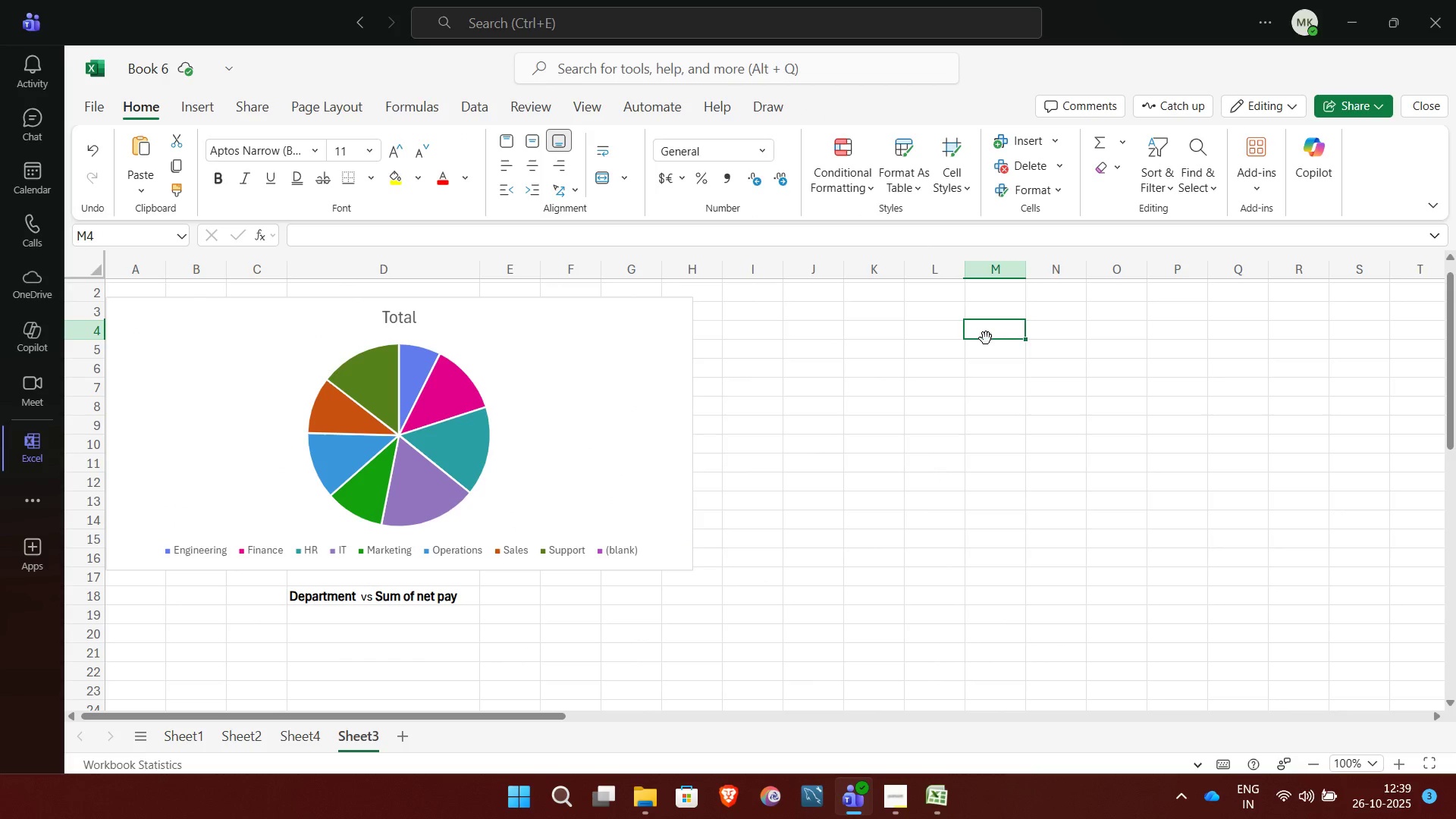 
key(Control+V)
 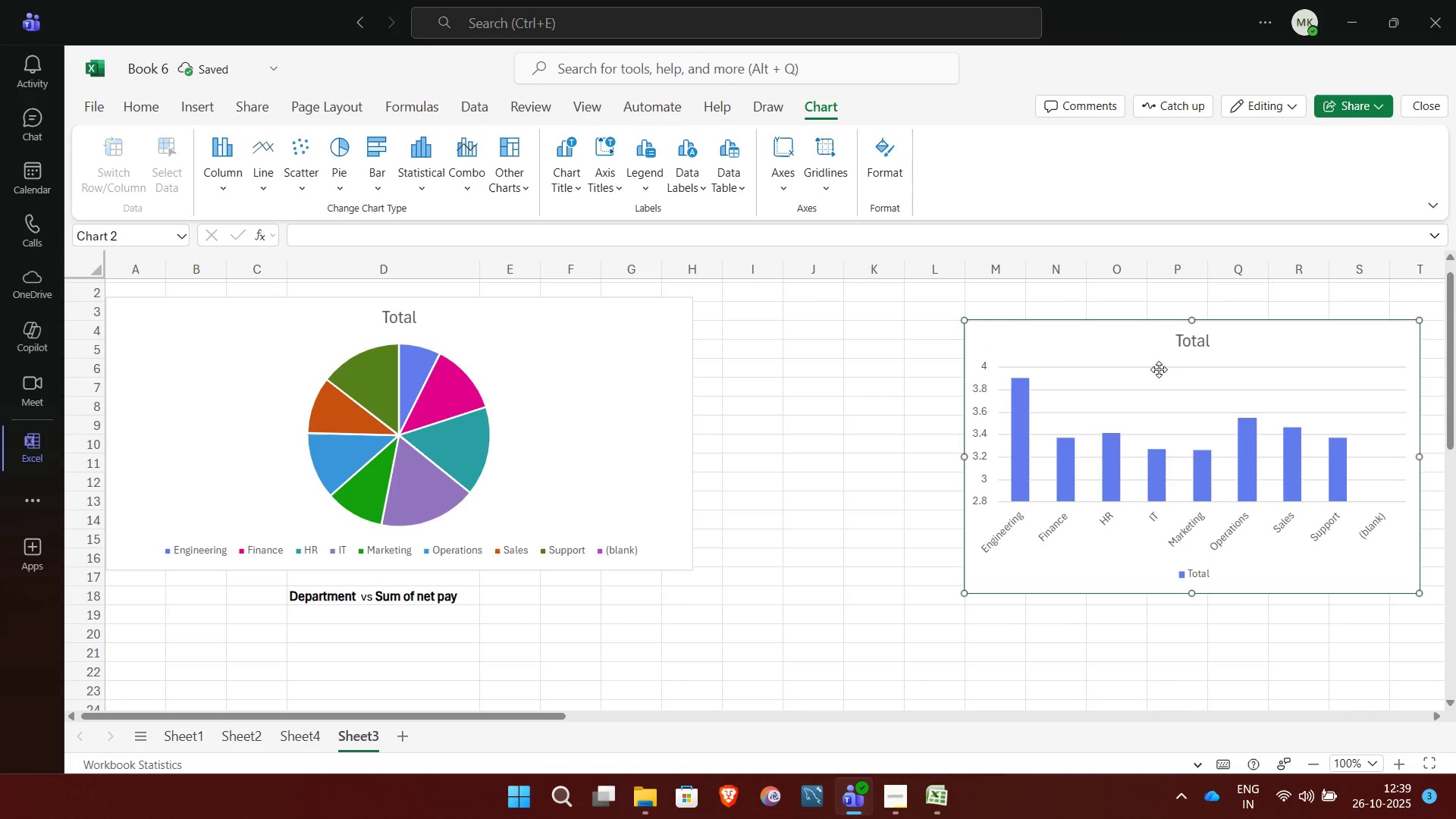 
left_click_drag(start_coordinate=[1158, 369], to_coordinate=[1053, 346])
 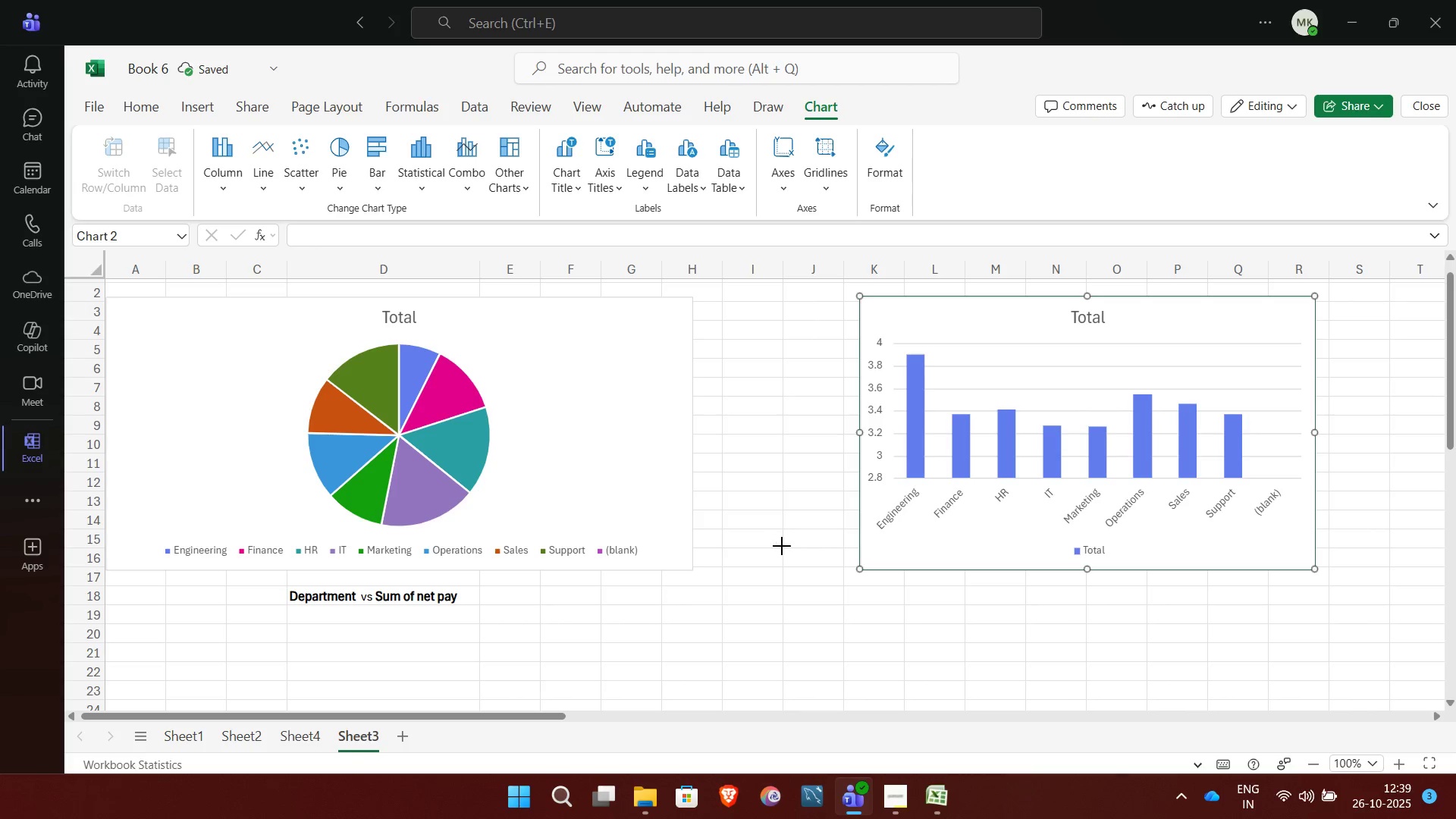 
left_click([782, 546])
 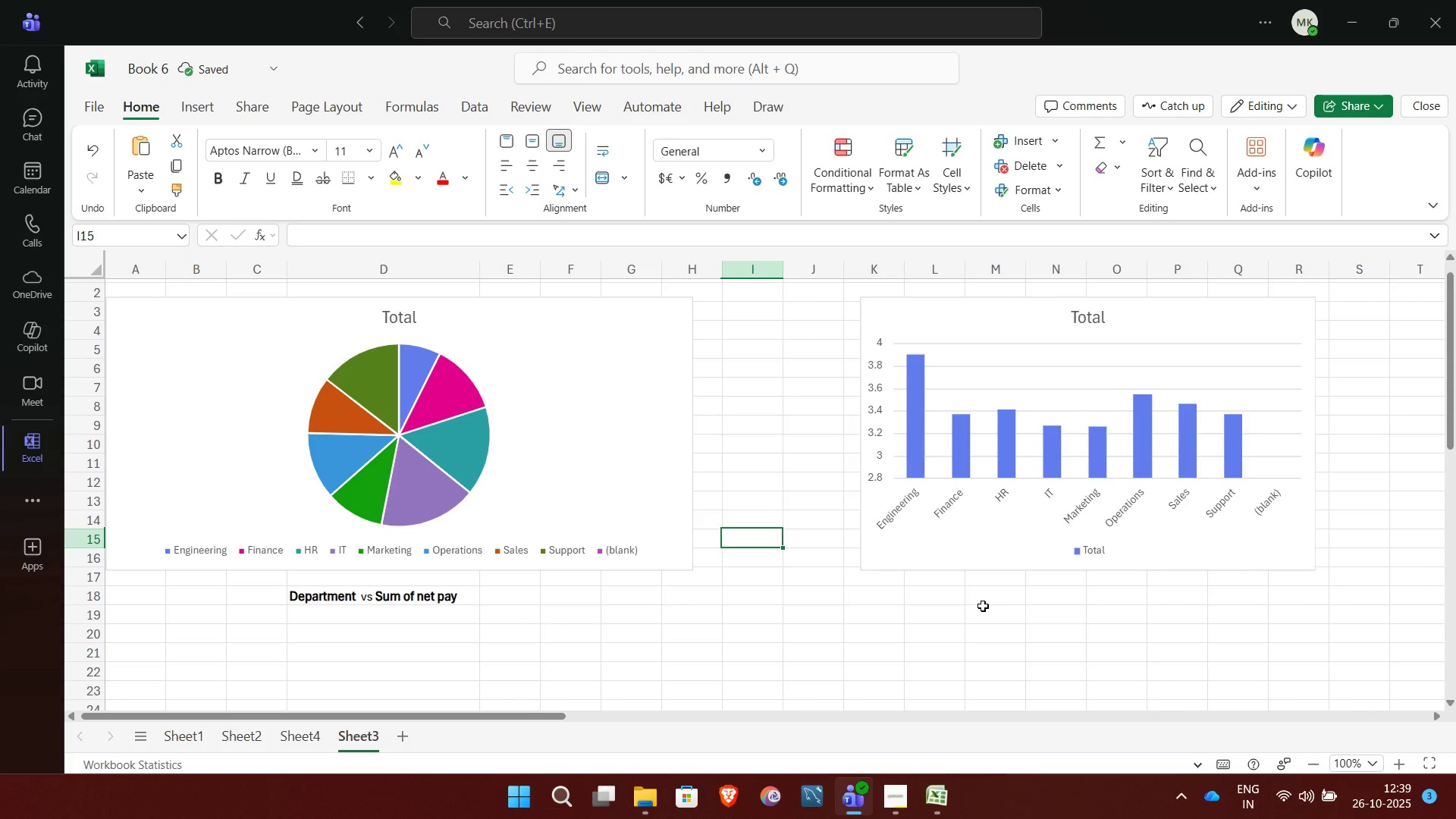 
left_click([983, 606])
 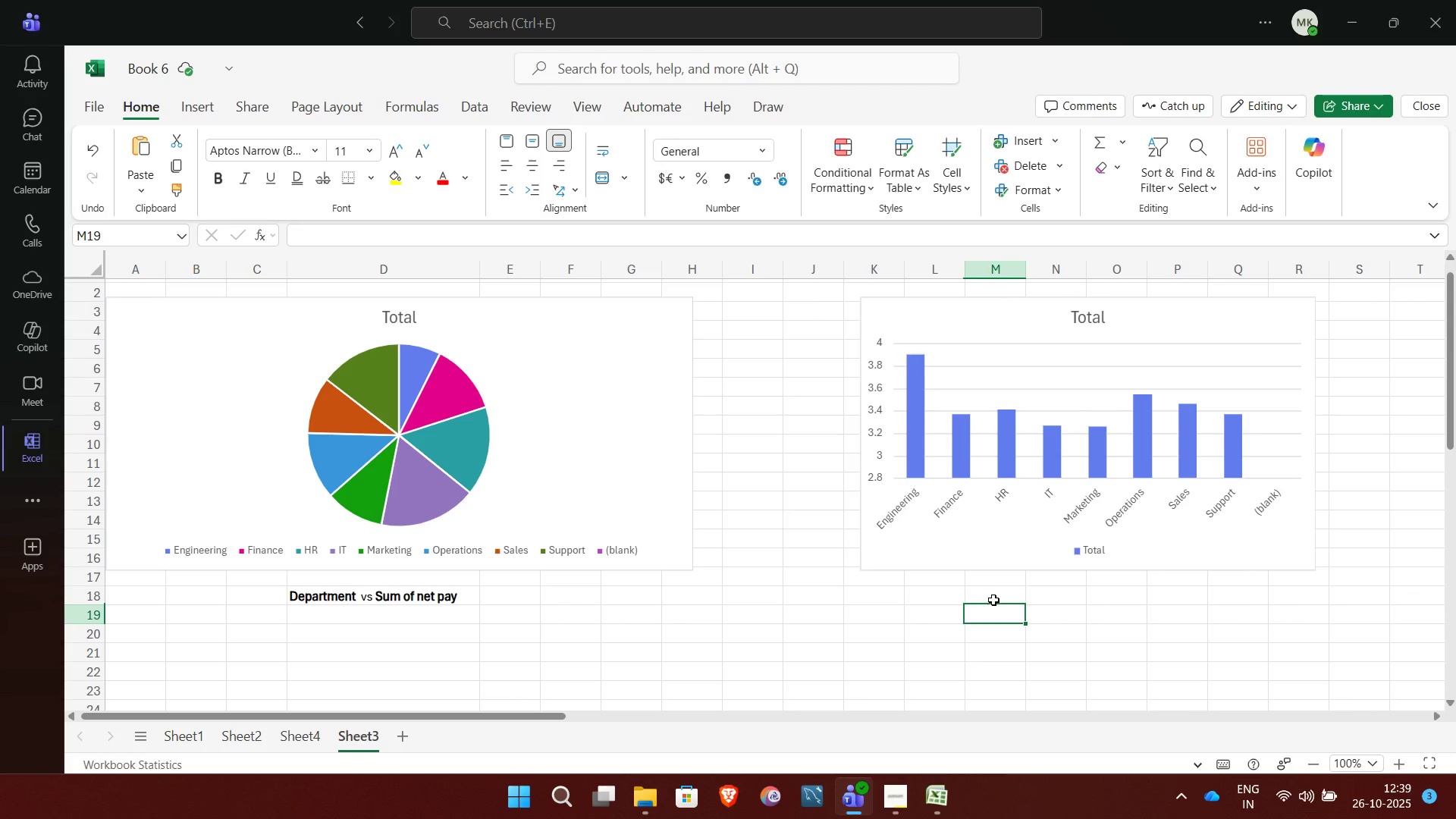 
left_click([993, 600])
 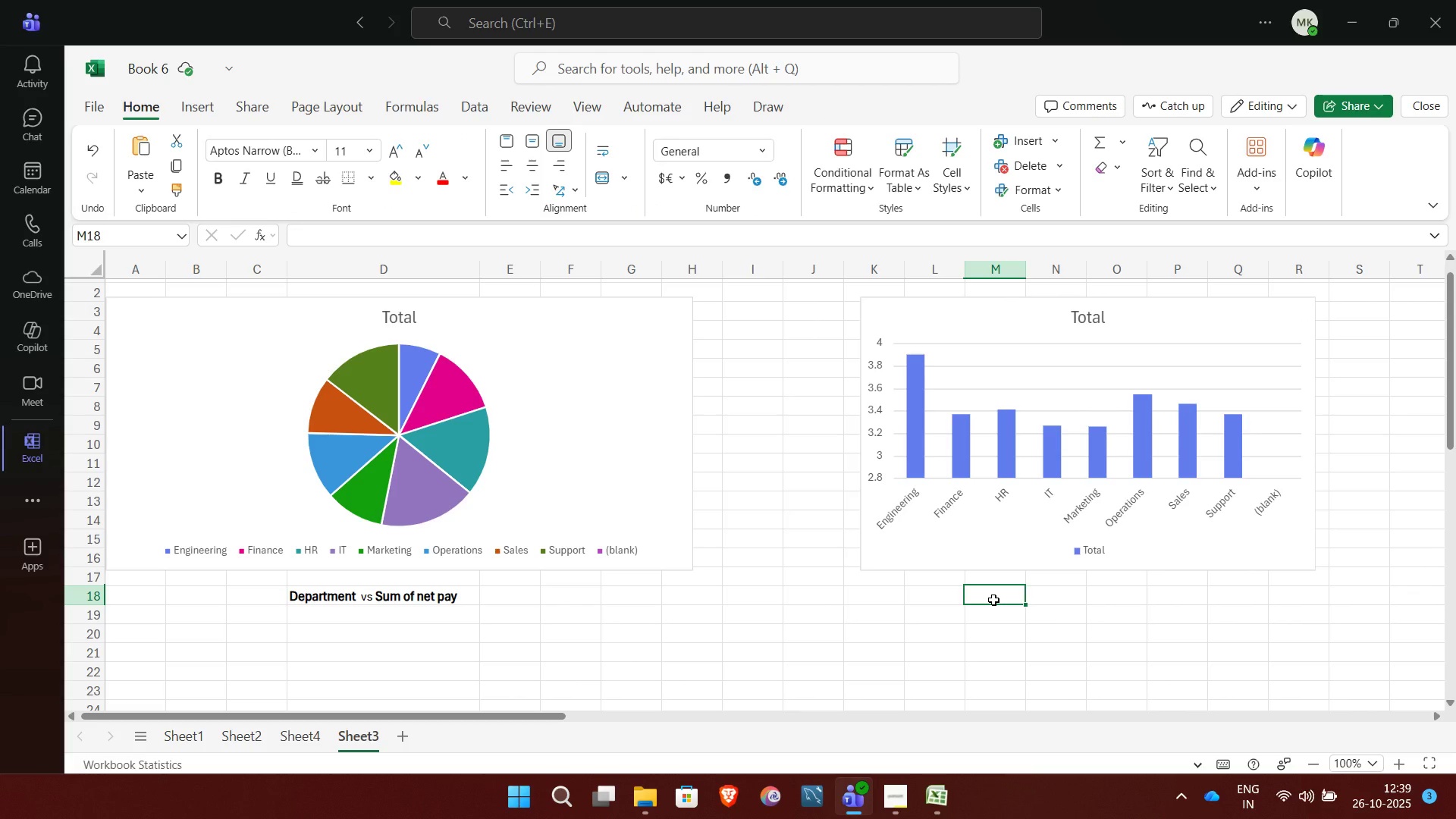 
type(Department wise average performance soc)
key(Backspace)
key(Backspace)
type(core)
 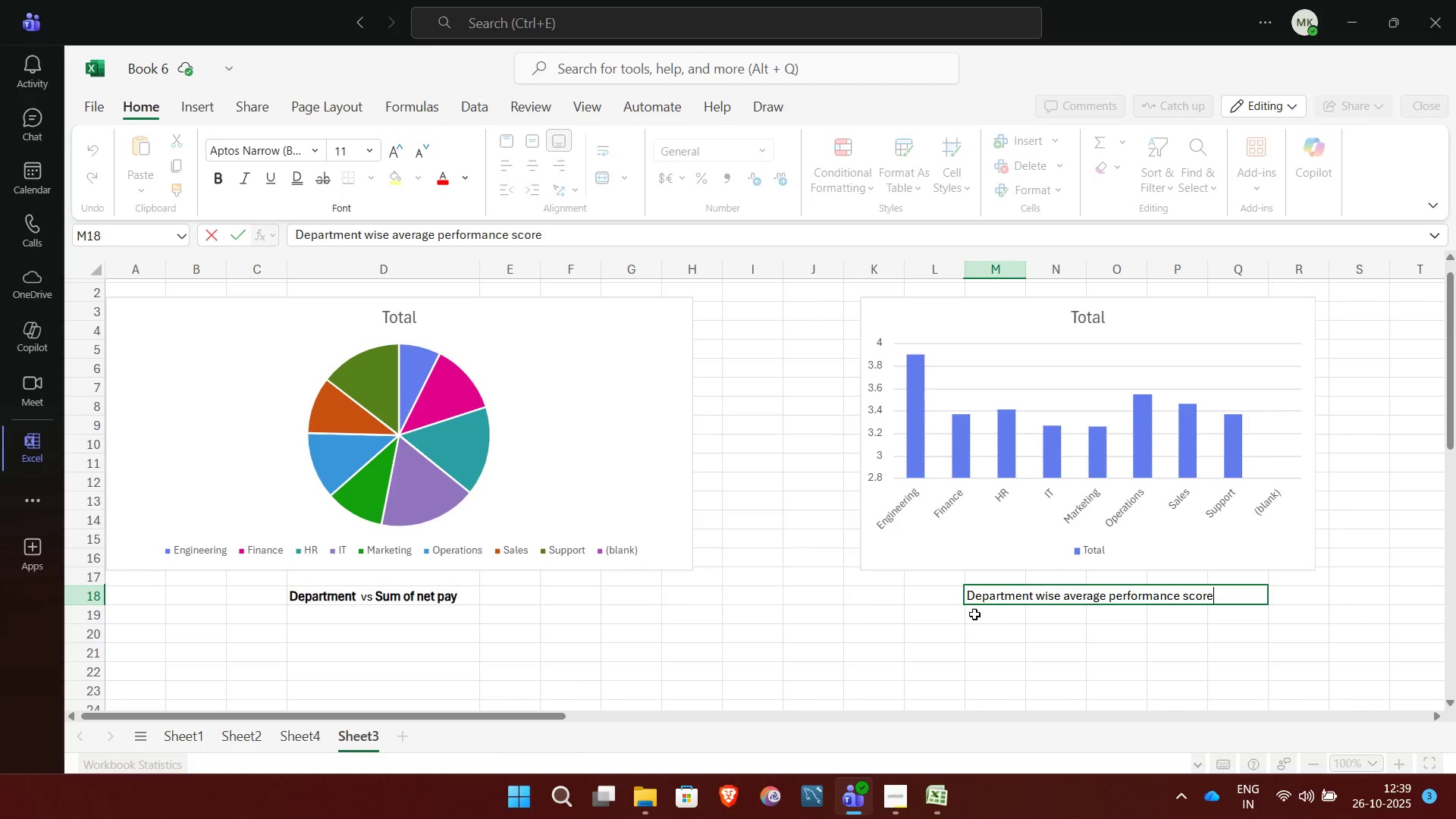 
left_click([962, 620])
 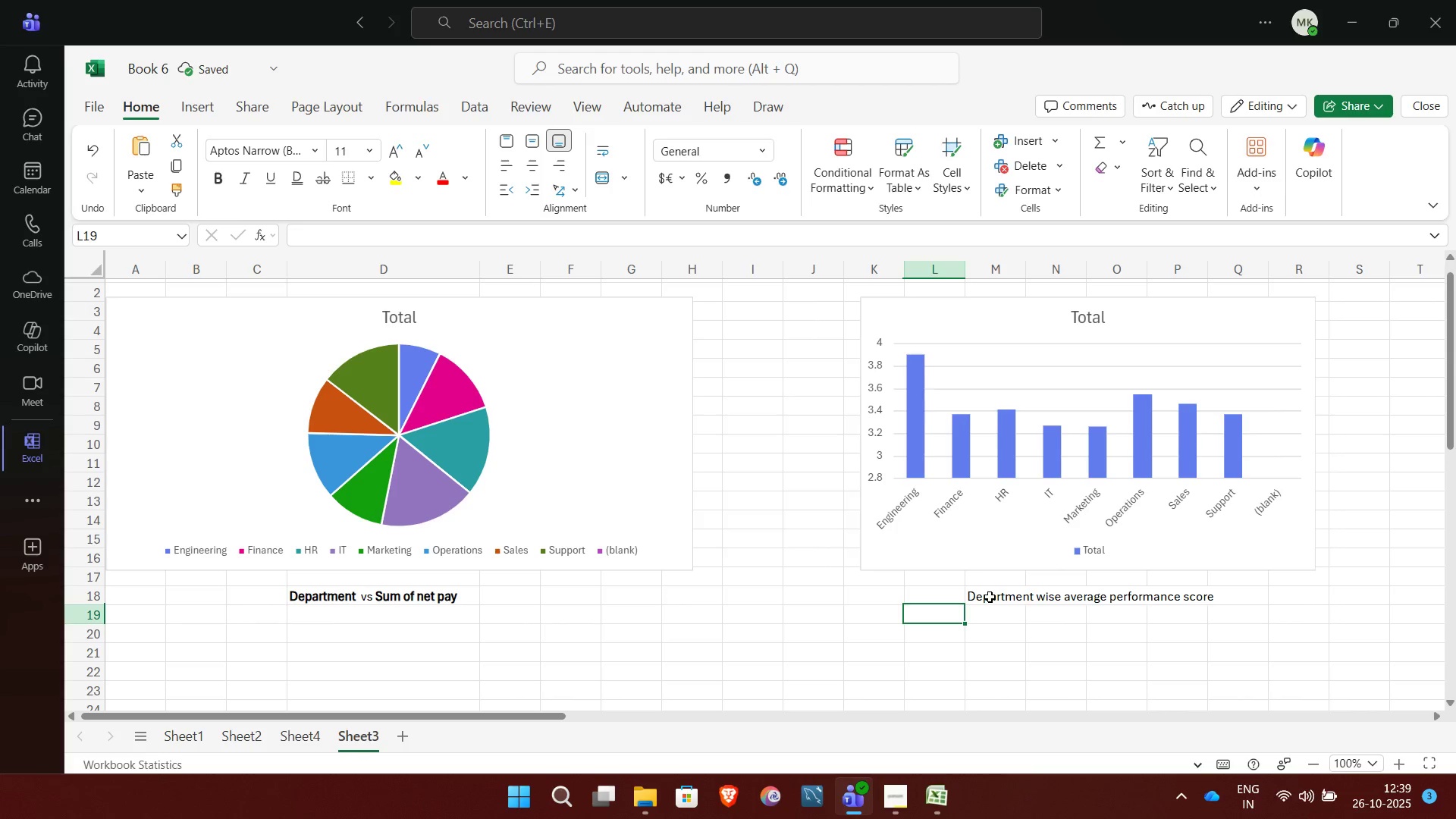 
left_click([990, 597])
 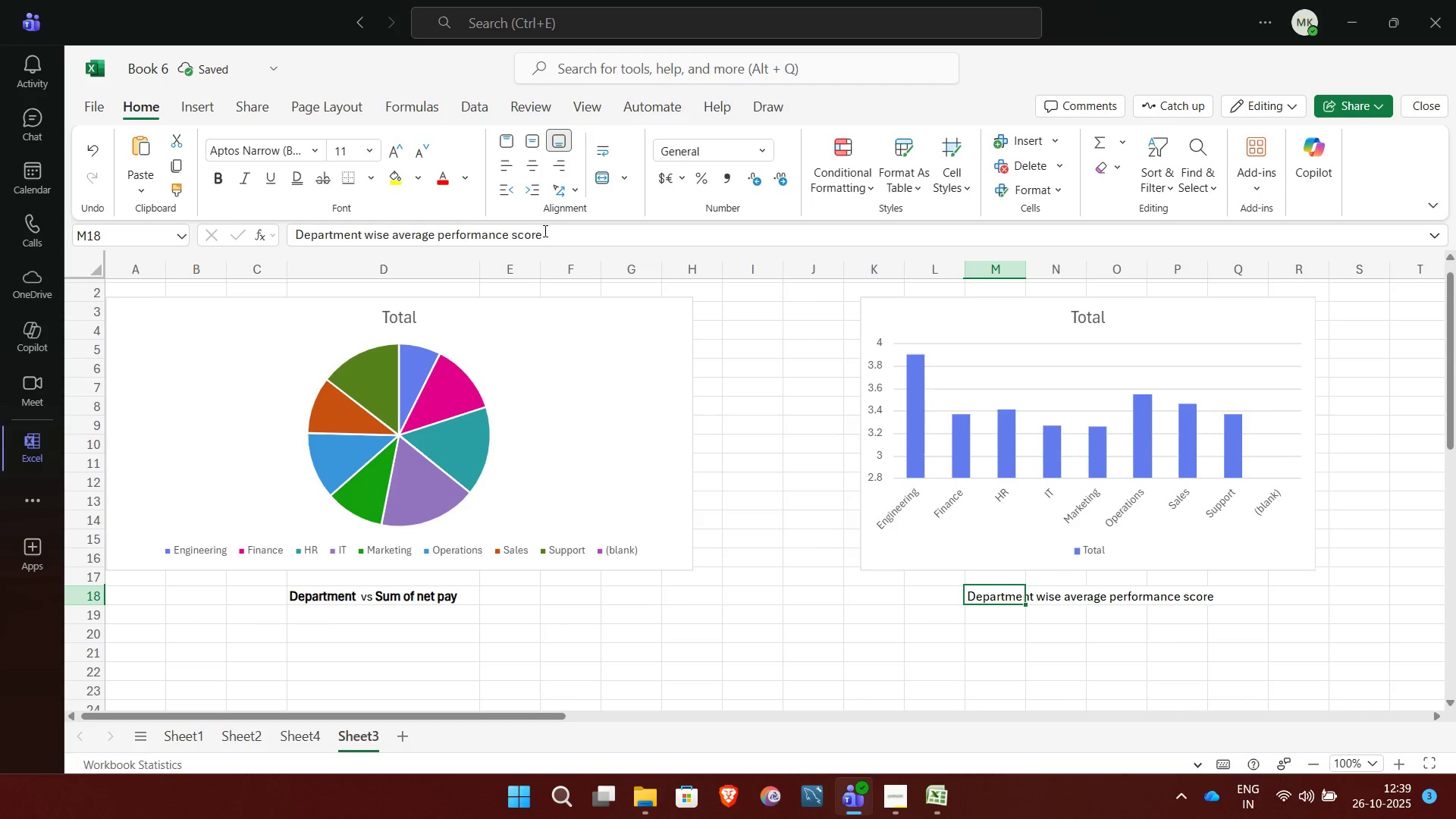 
left_click_drag(start_coordinate=[547, 233], to_coordinate=[290, 233])
 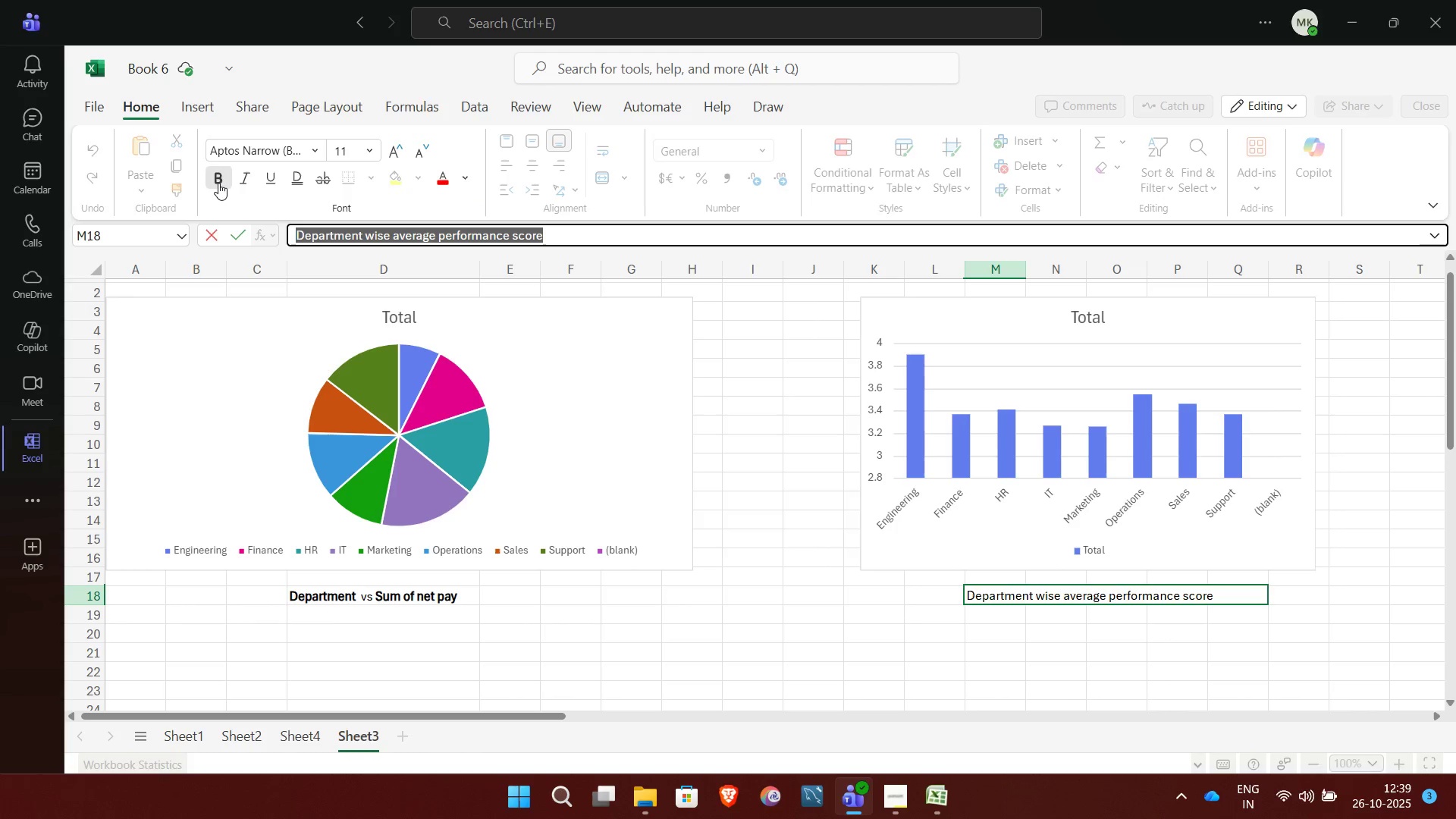 
left_click([218, 183])
 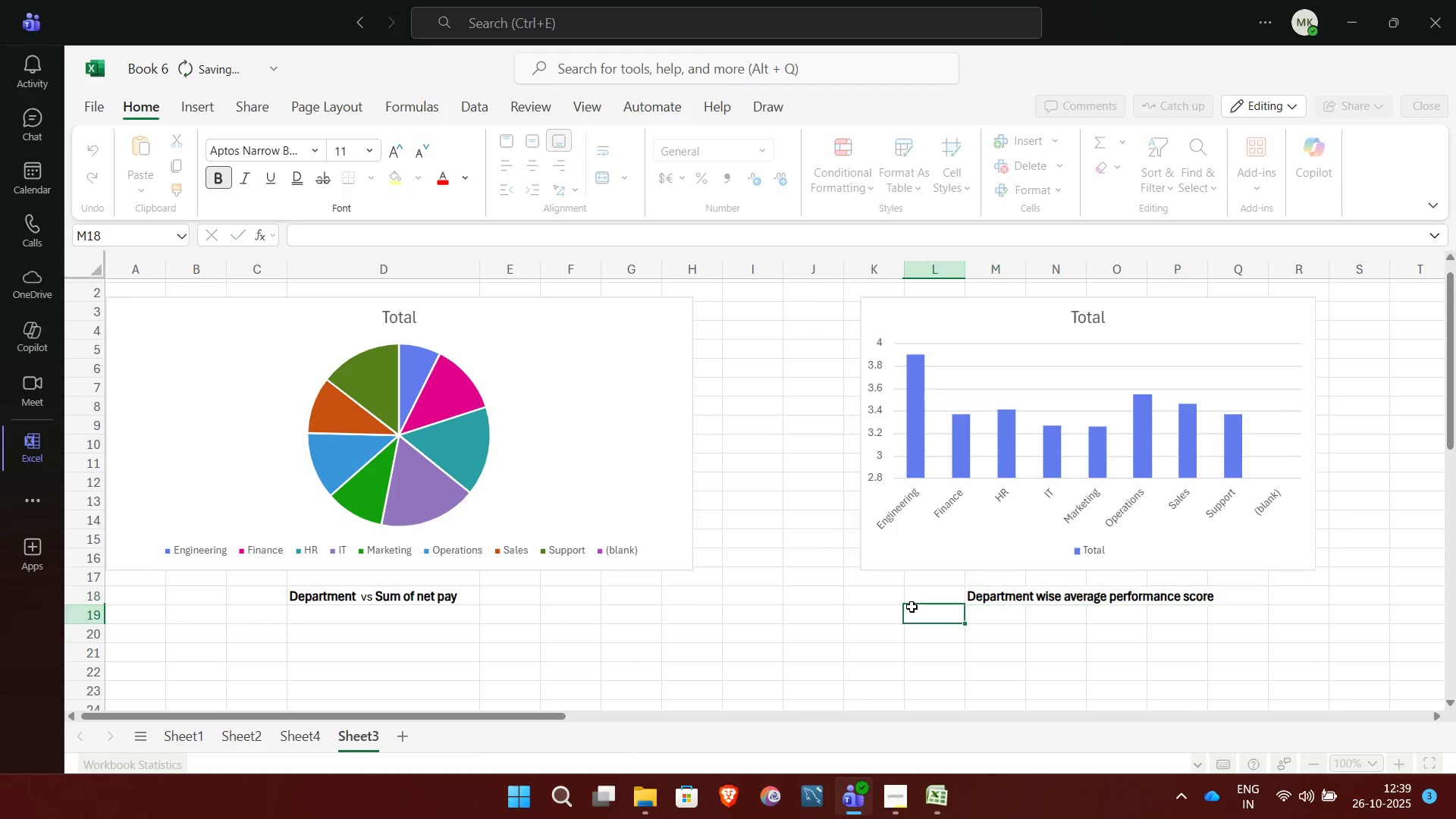 
left_click([912, 607])
 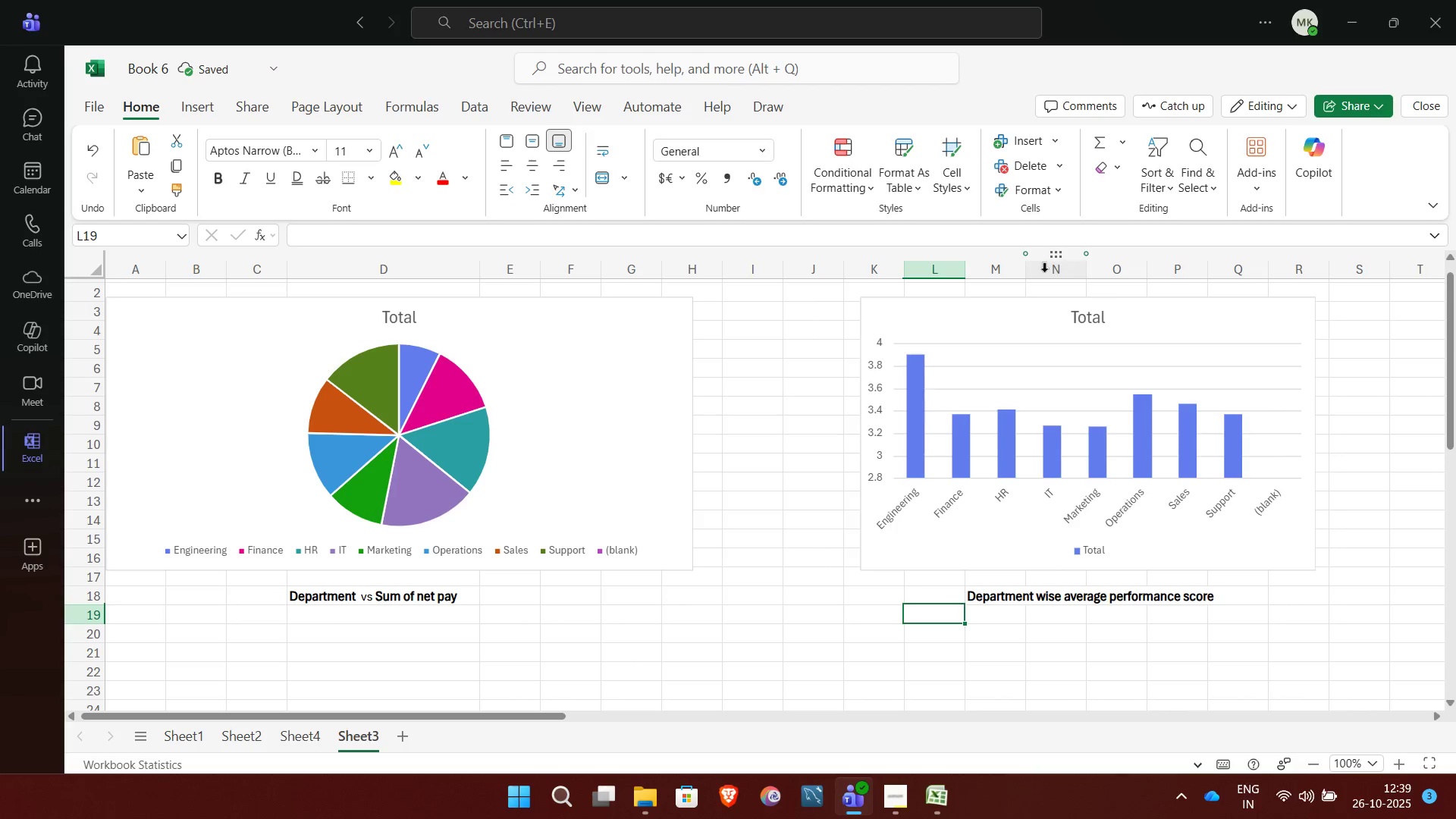 
left_click_drag(start_coordinate=[1026, 270], to_coordinate=[1225, 259])
 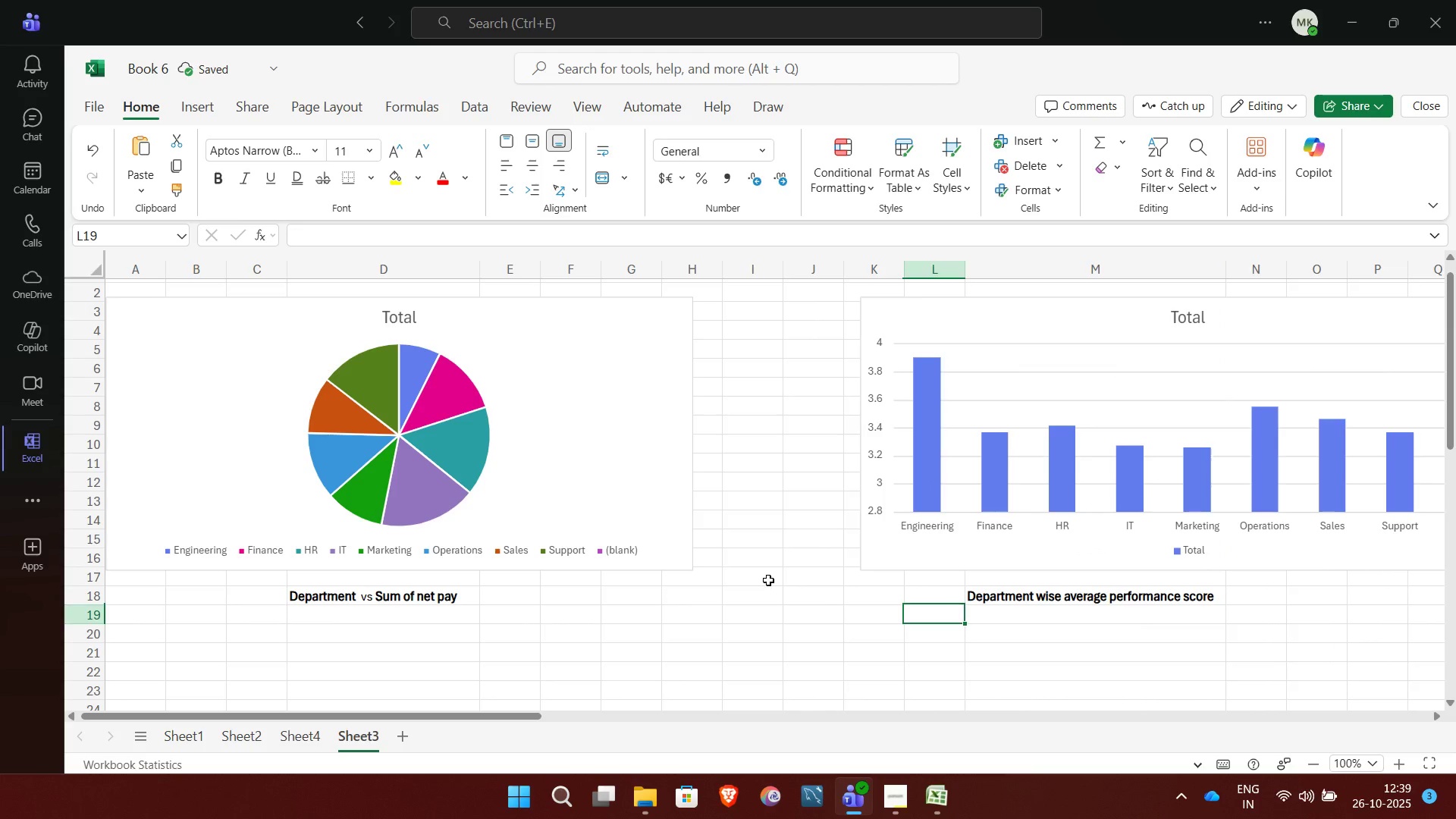 
left_click([768, 580])
 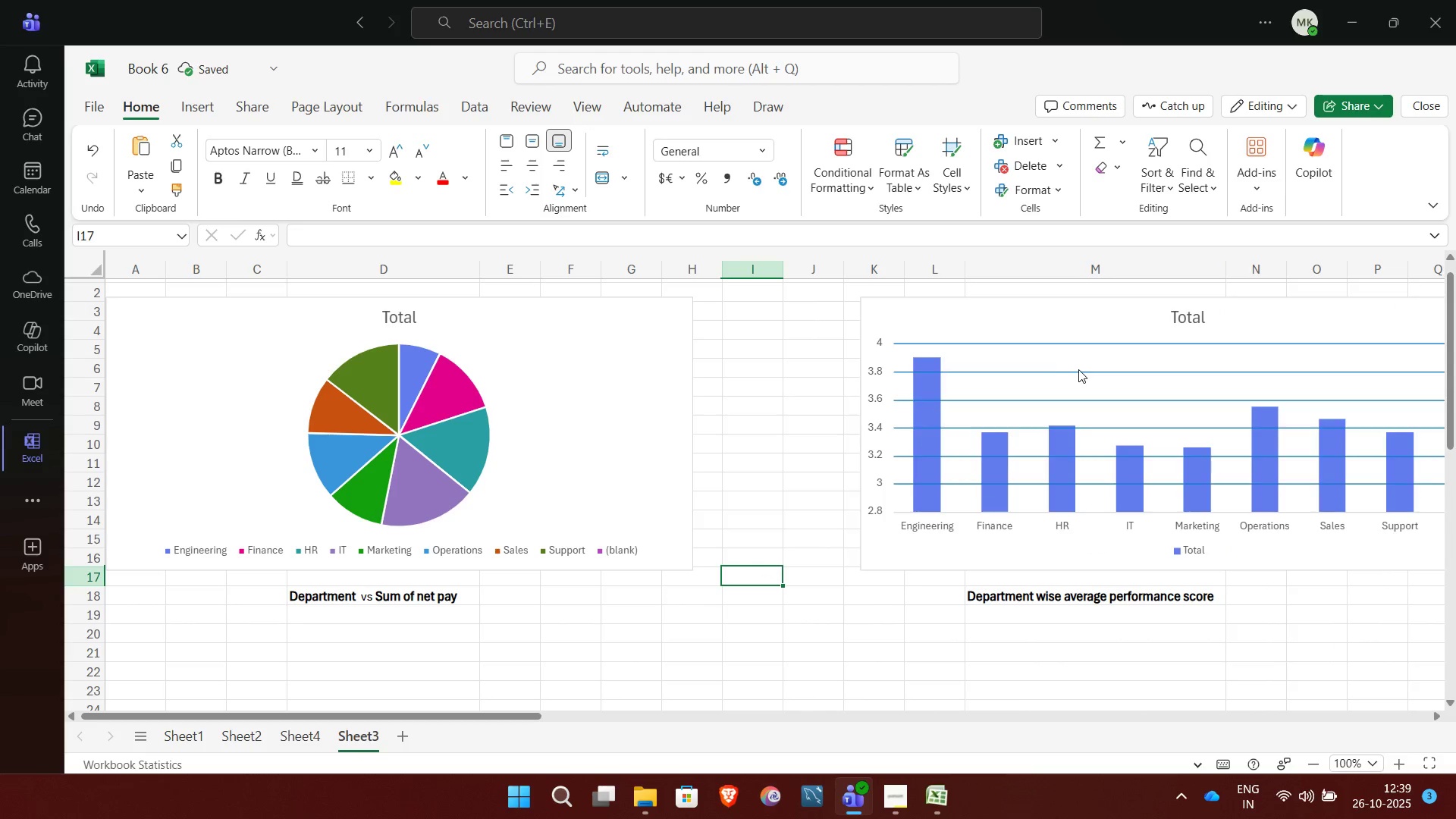 
left_click_drag(start_coordinate=[1078, 369], to_coordinate=[1057, 369])
 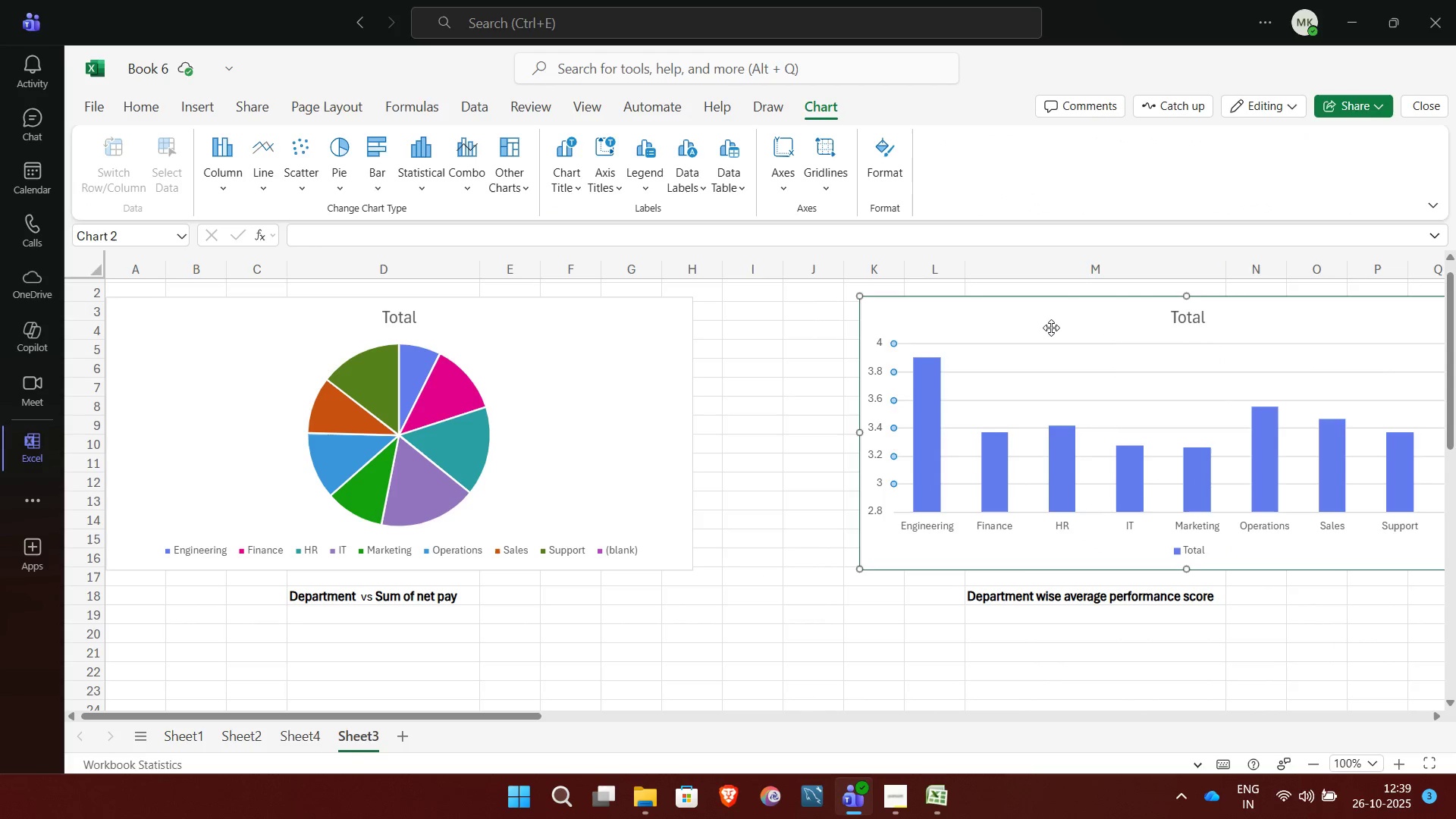 
left_click_drag(start_coordinate=[1051, 328], to_coordinate=[991, 324])
 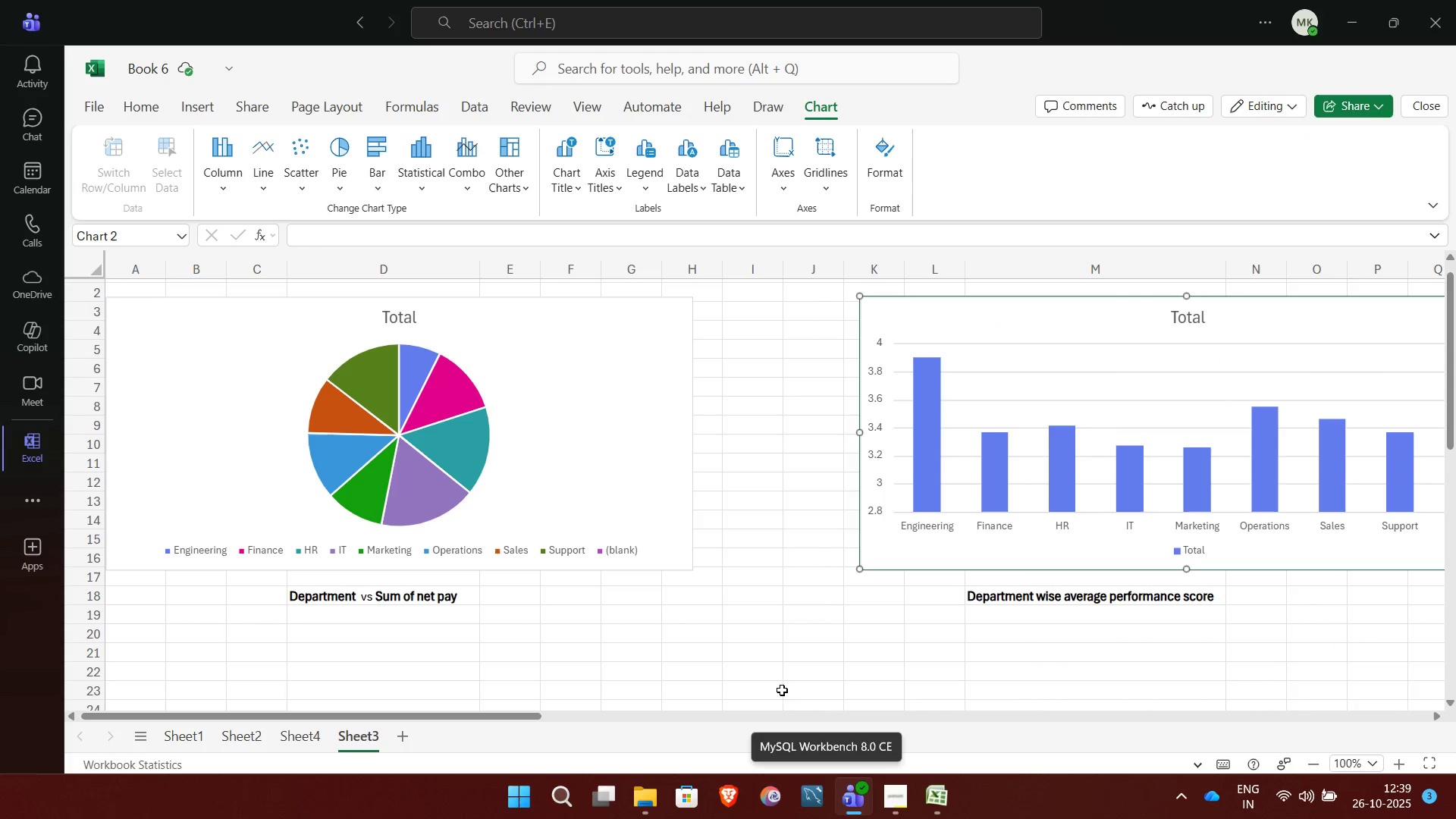 
left_click([775, 673])
 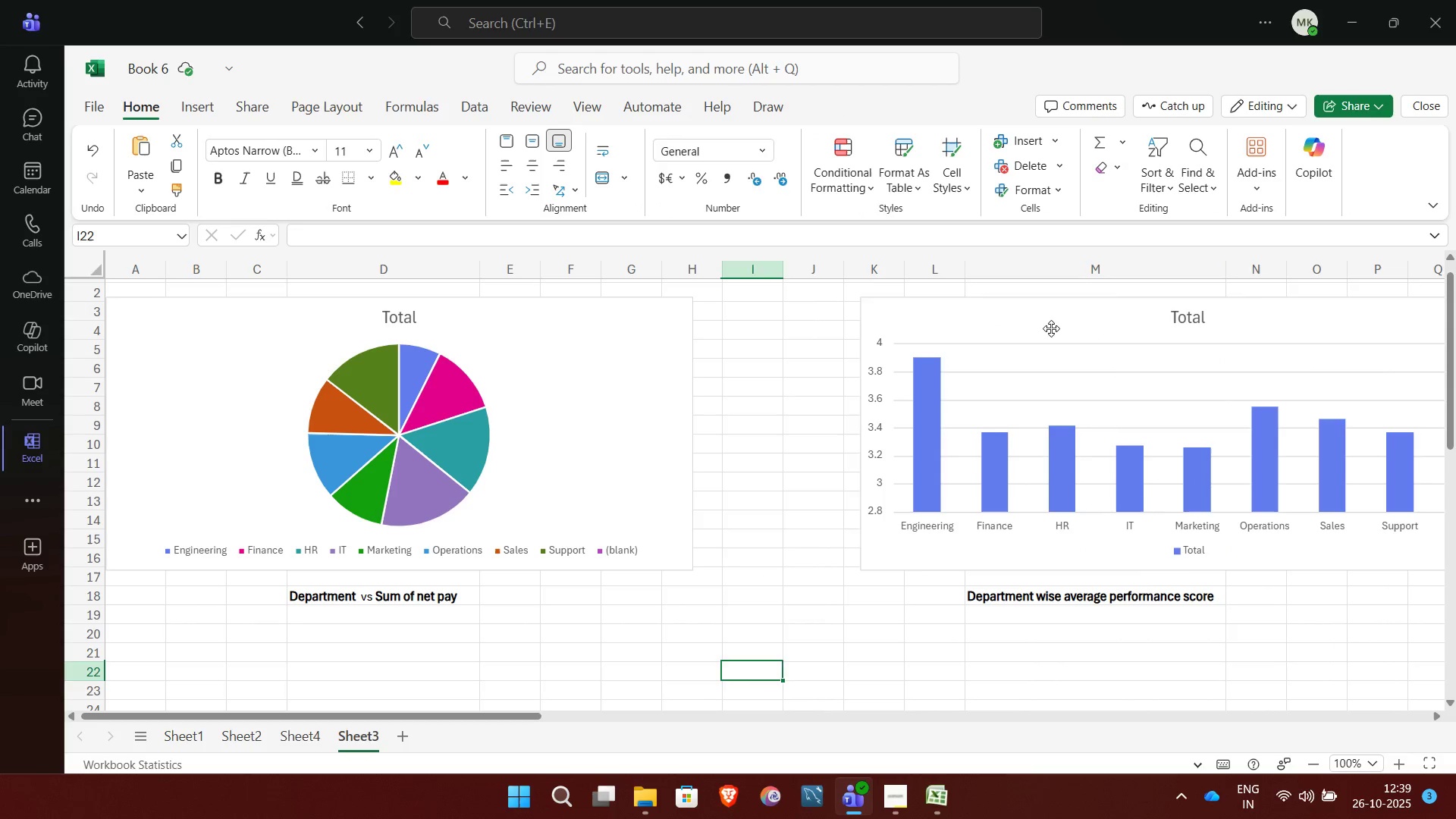 
left_click_drag(start_coordinate=[1051, 328], to_coordinate=[957, 342])
 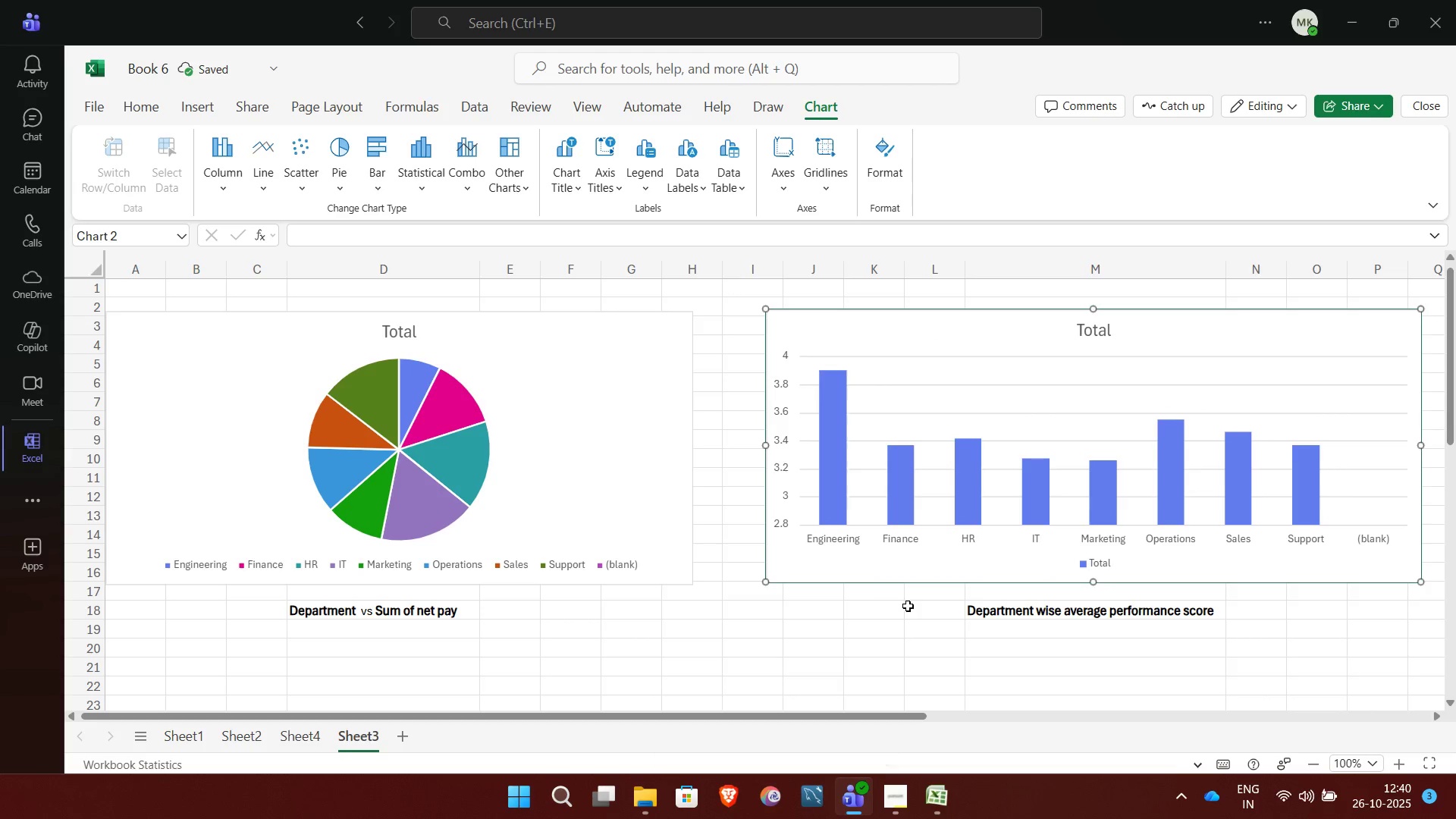 
left_click([912, 617])
 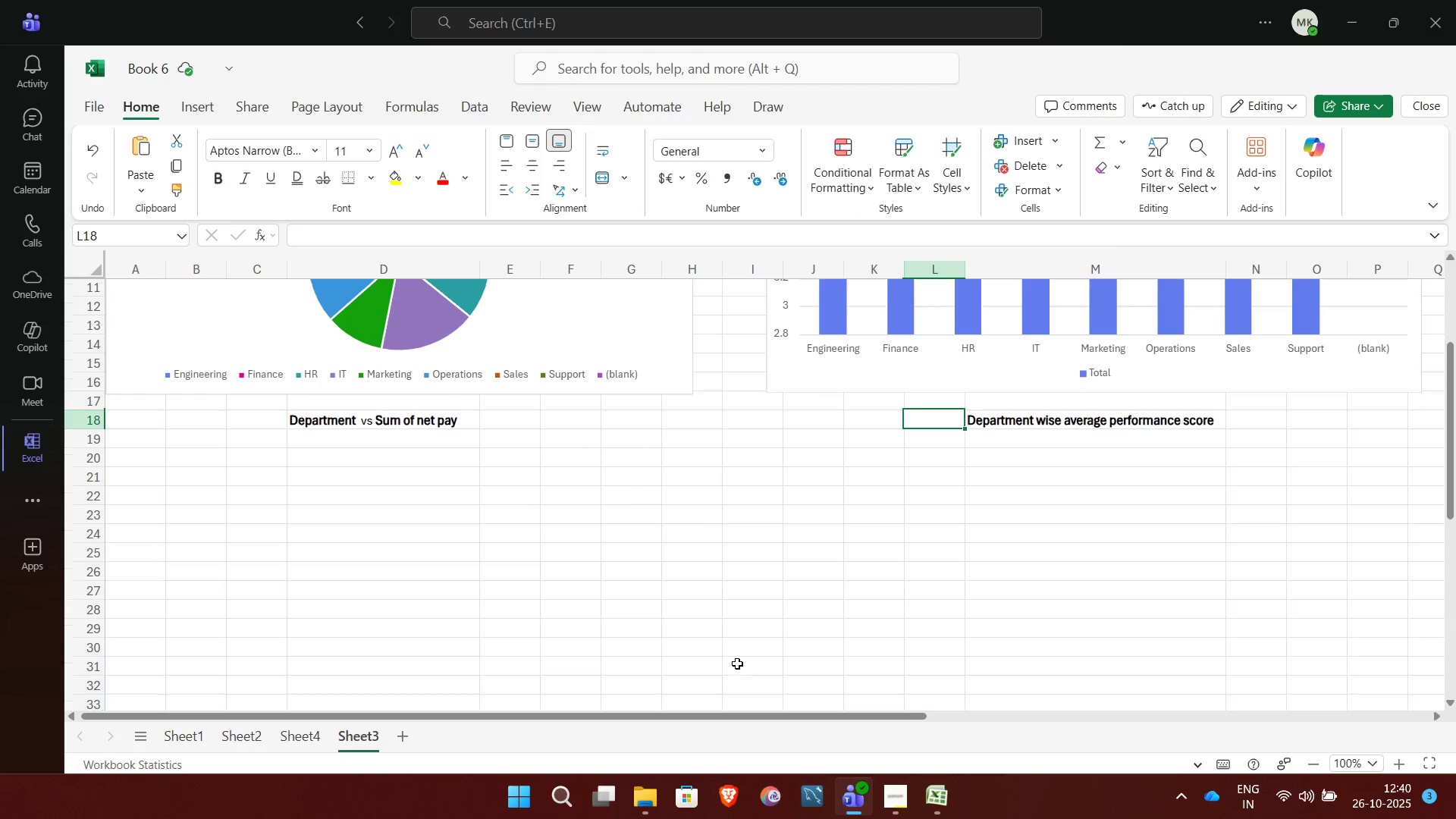 
wait(9.12)
 